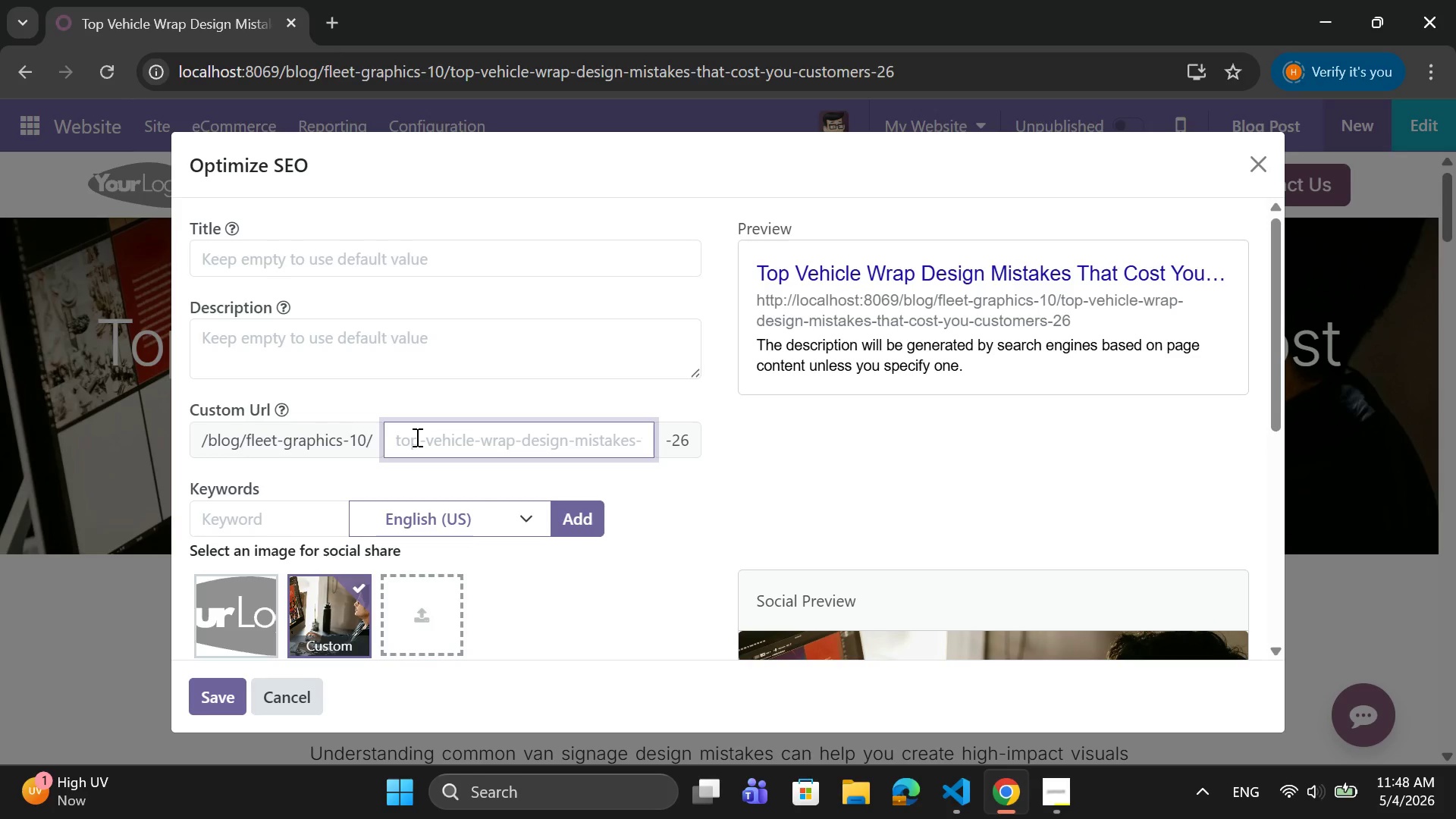 
type(van)
 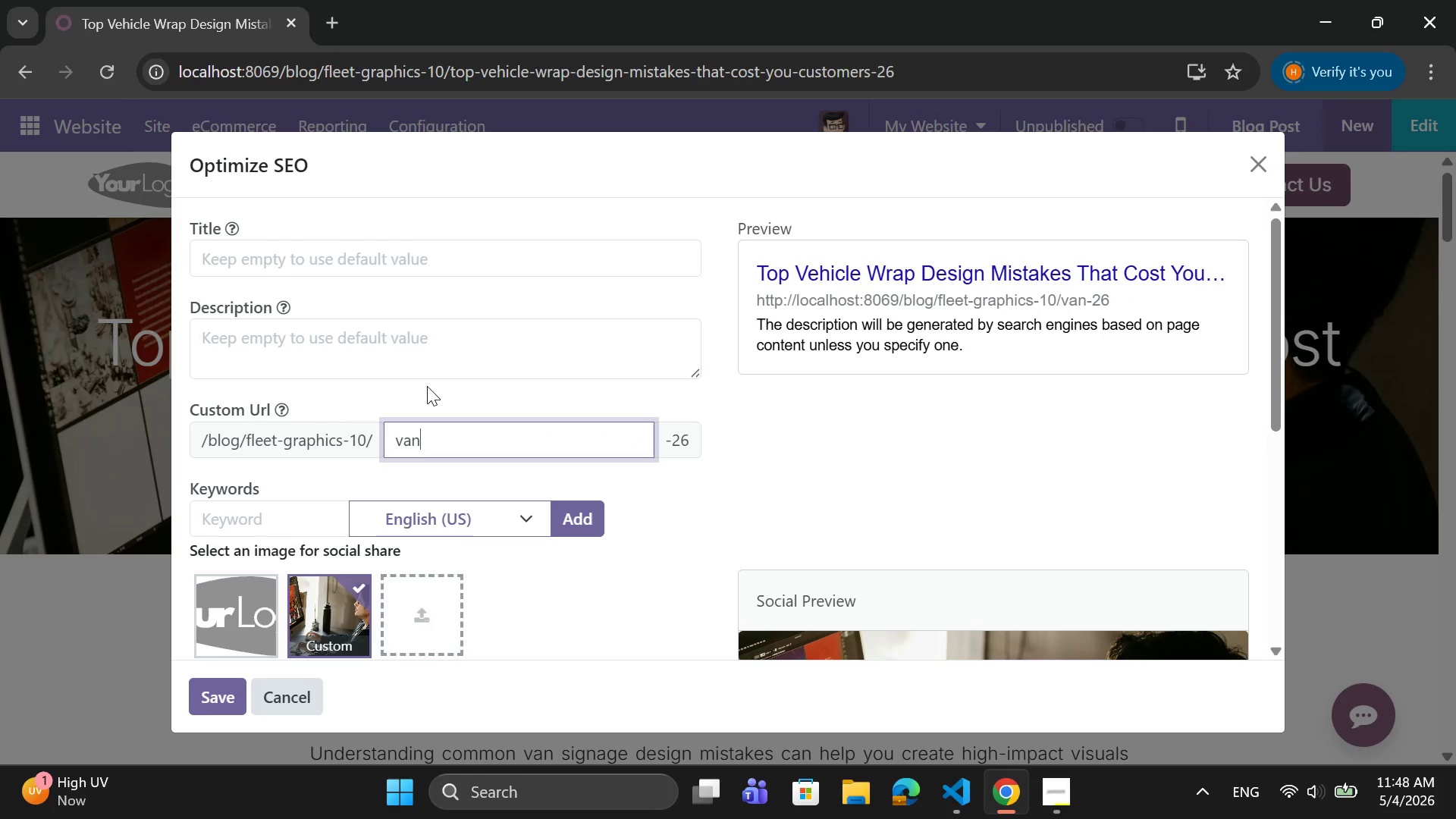 
type(-signage-design-mistae)
key(Backspace)
type(kes)
 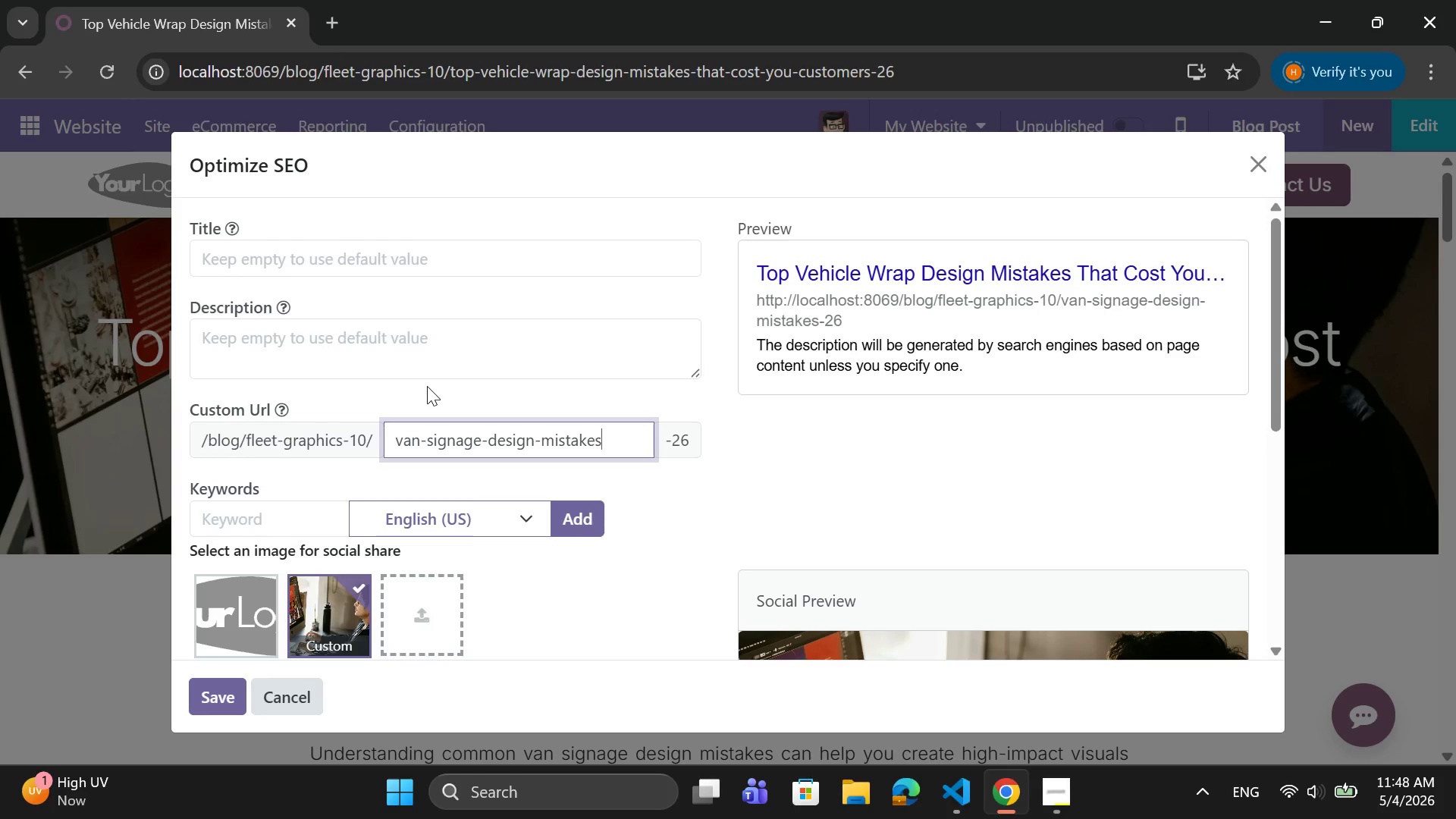 
wait(9.44)
 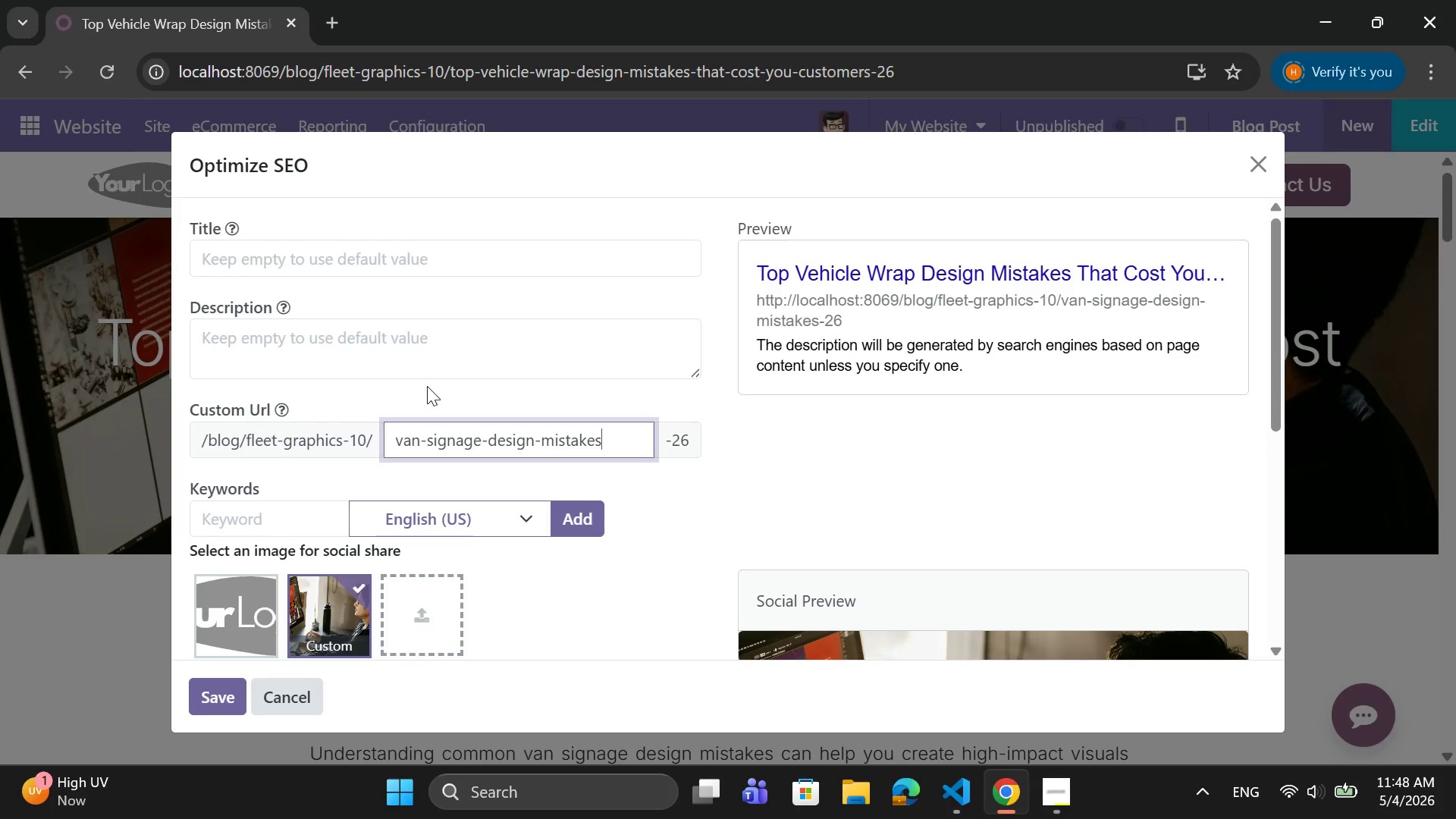 
left_click([242, 512])
 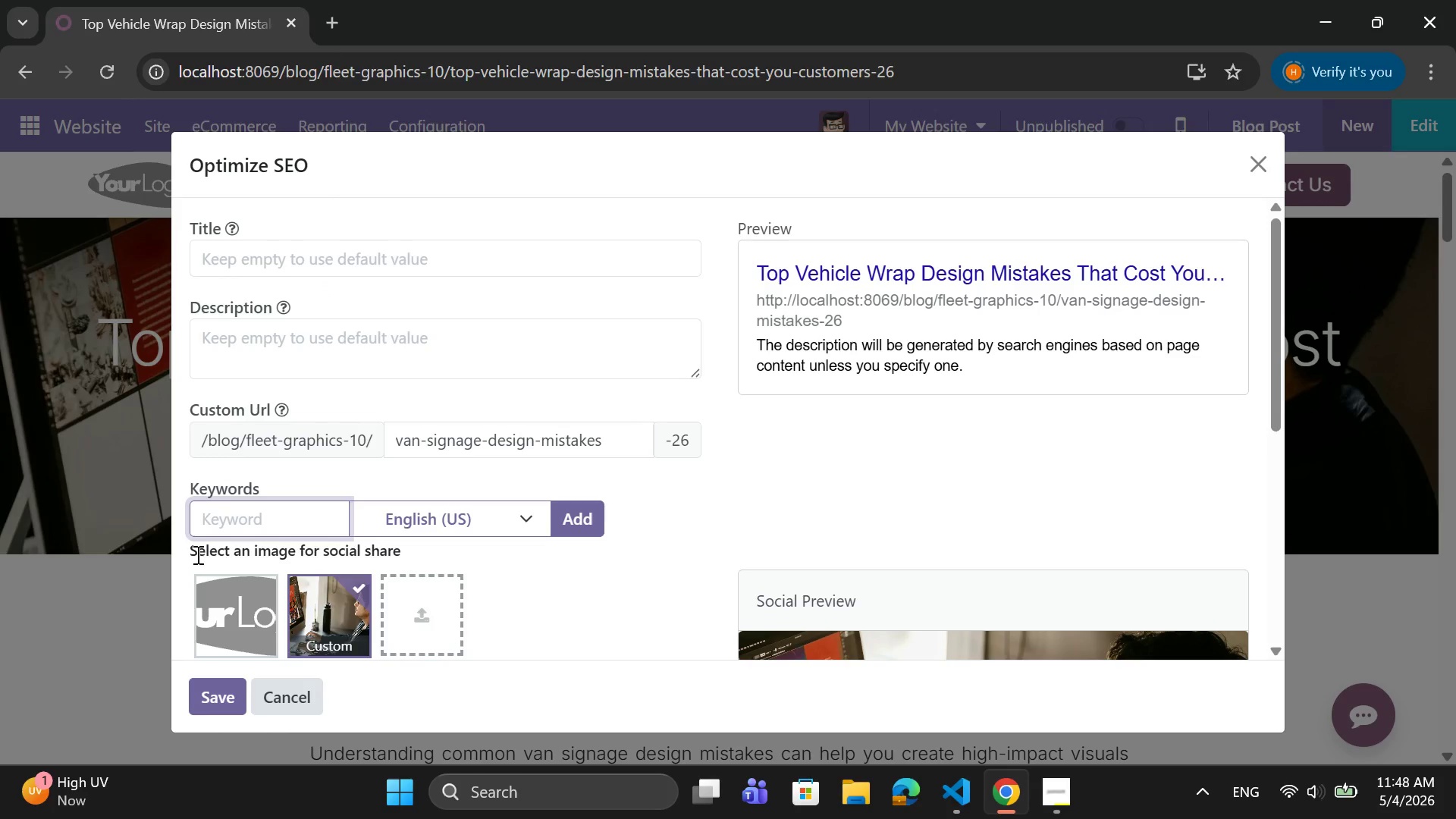 
wait(8.77)
 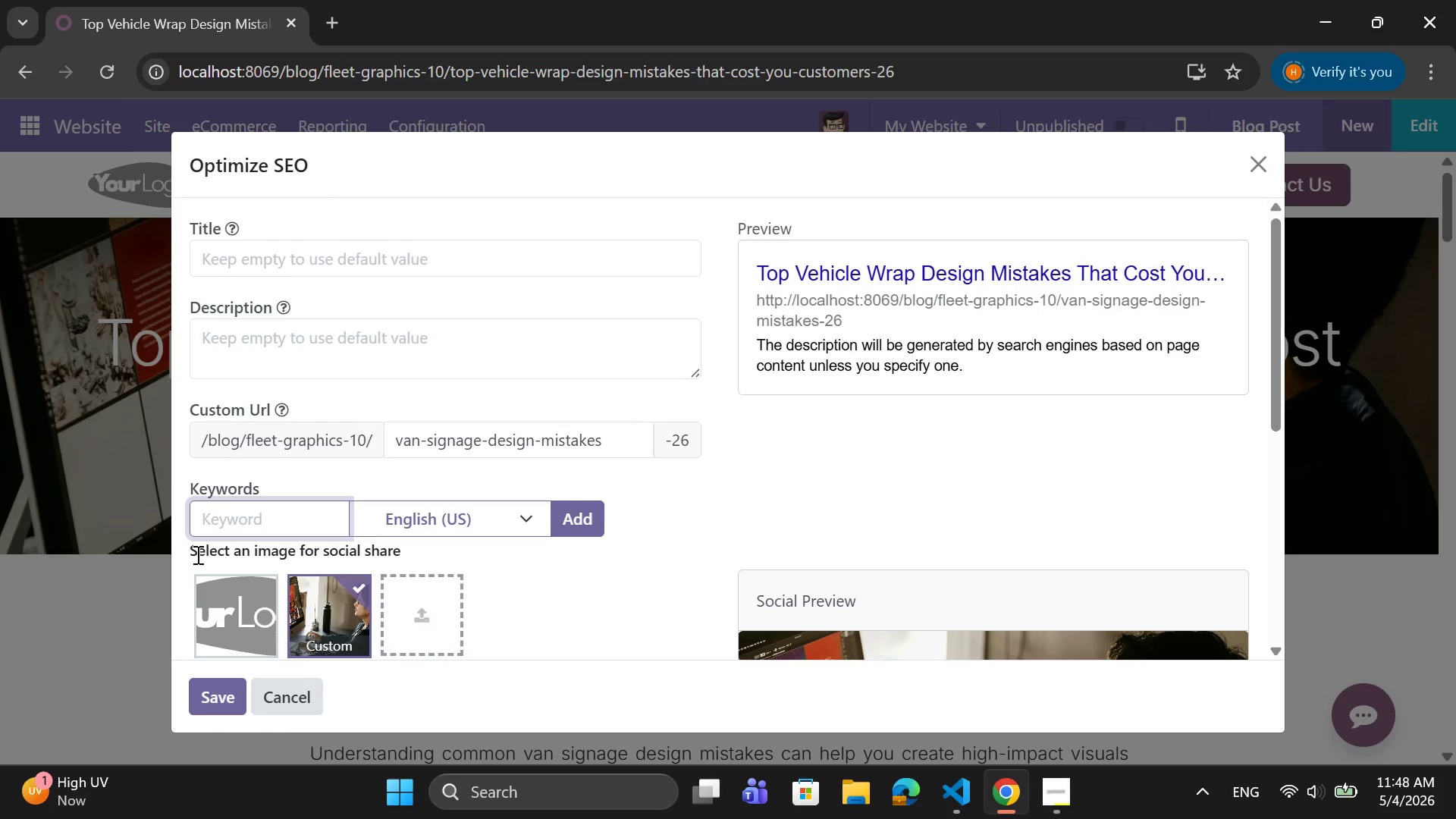 
type(van)
 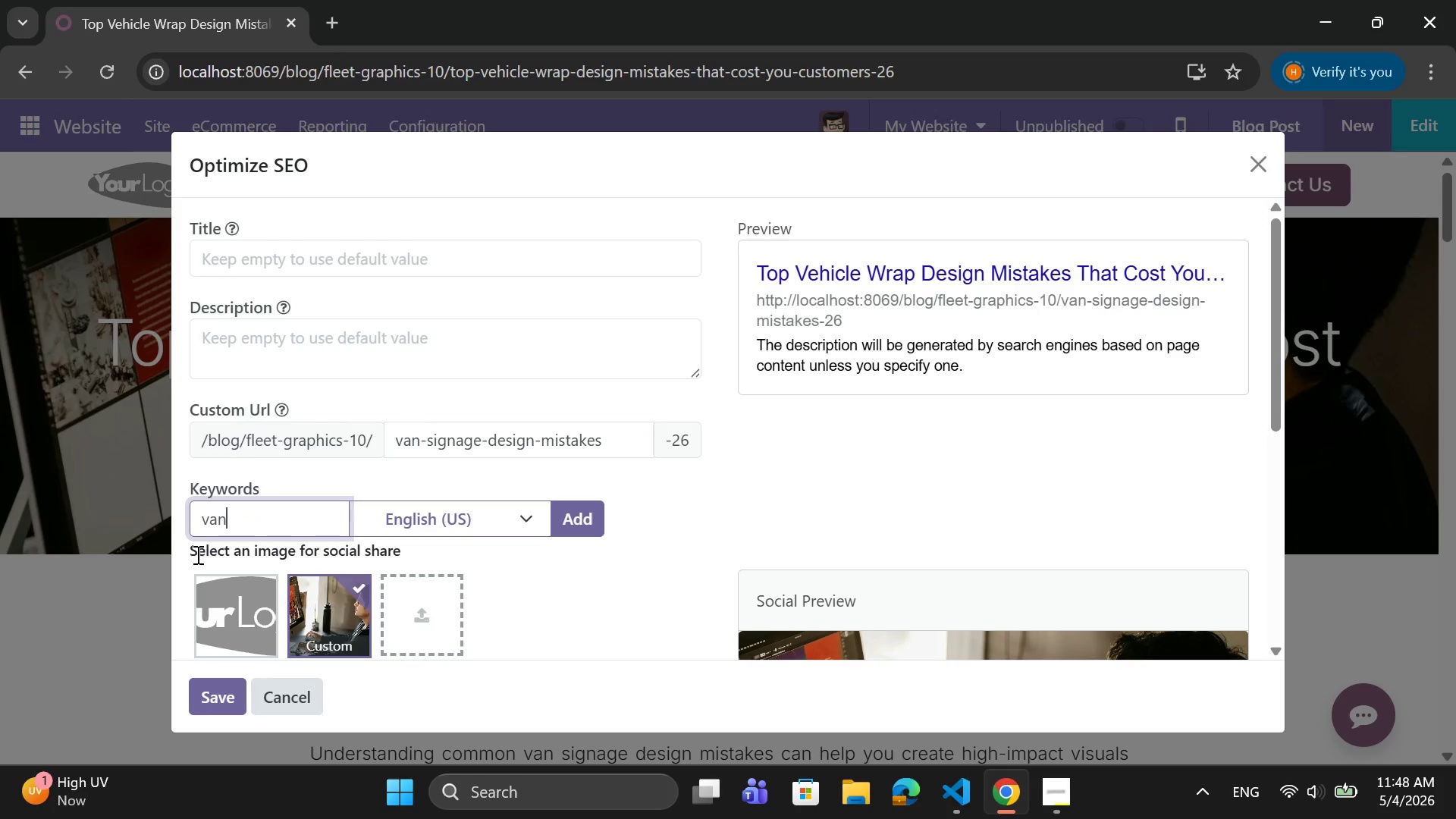 
type(-signage-design-mistakes)
 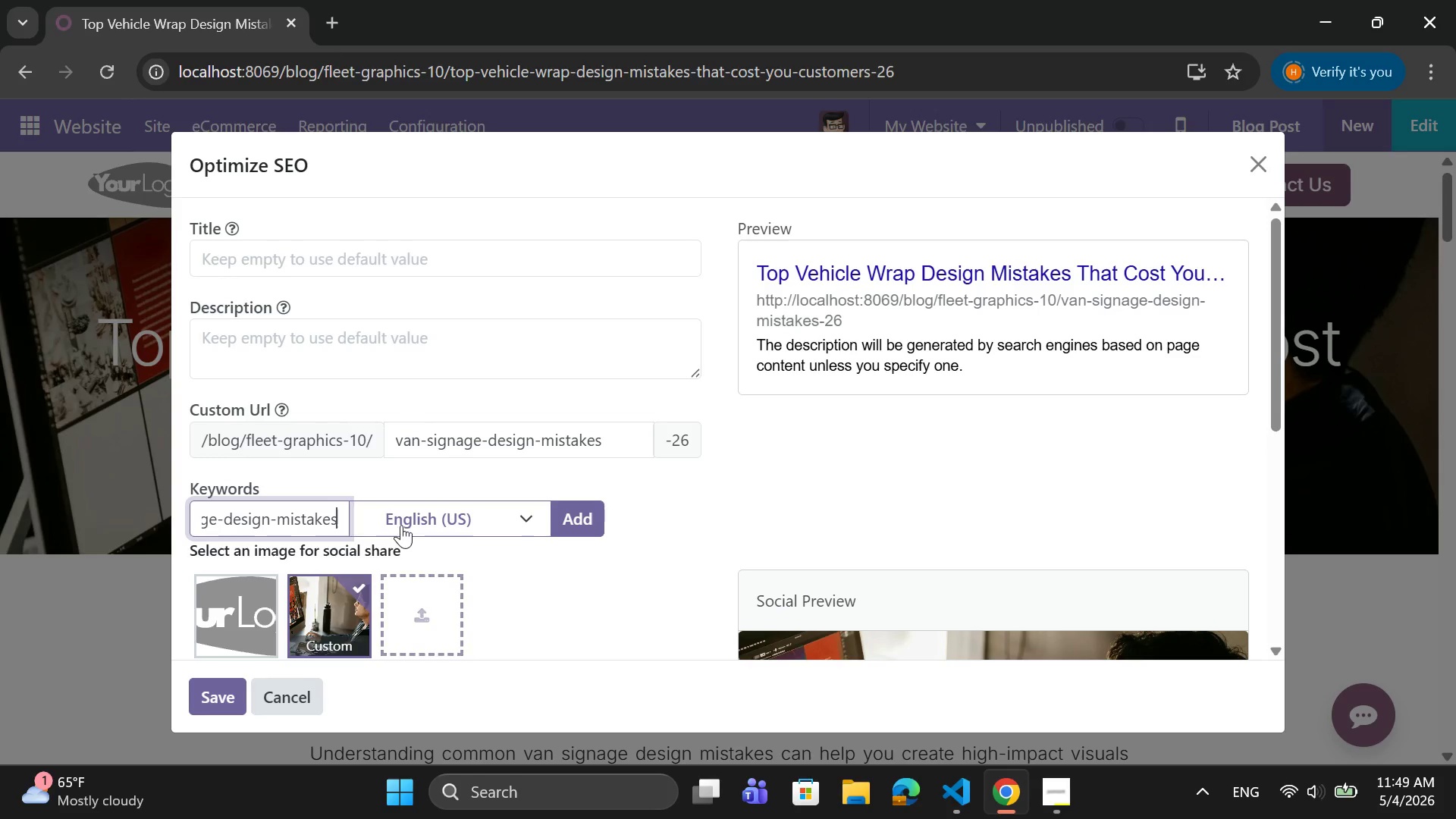 
wait(55.16)
 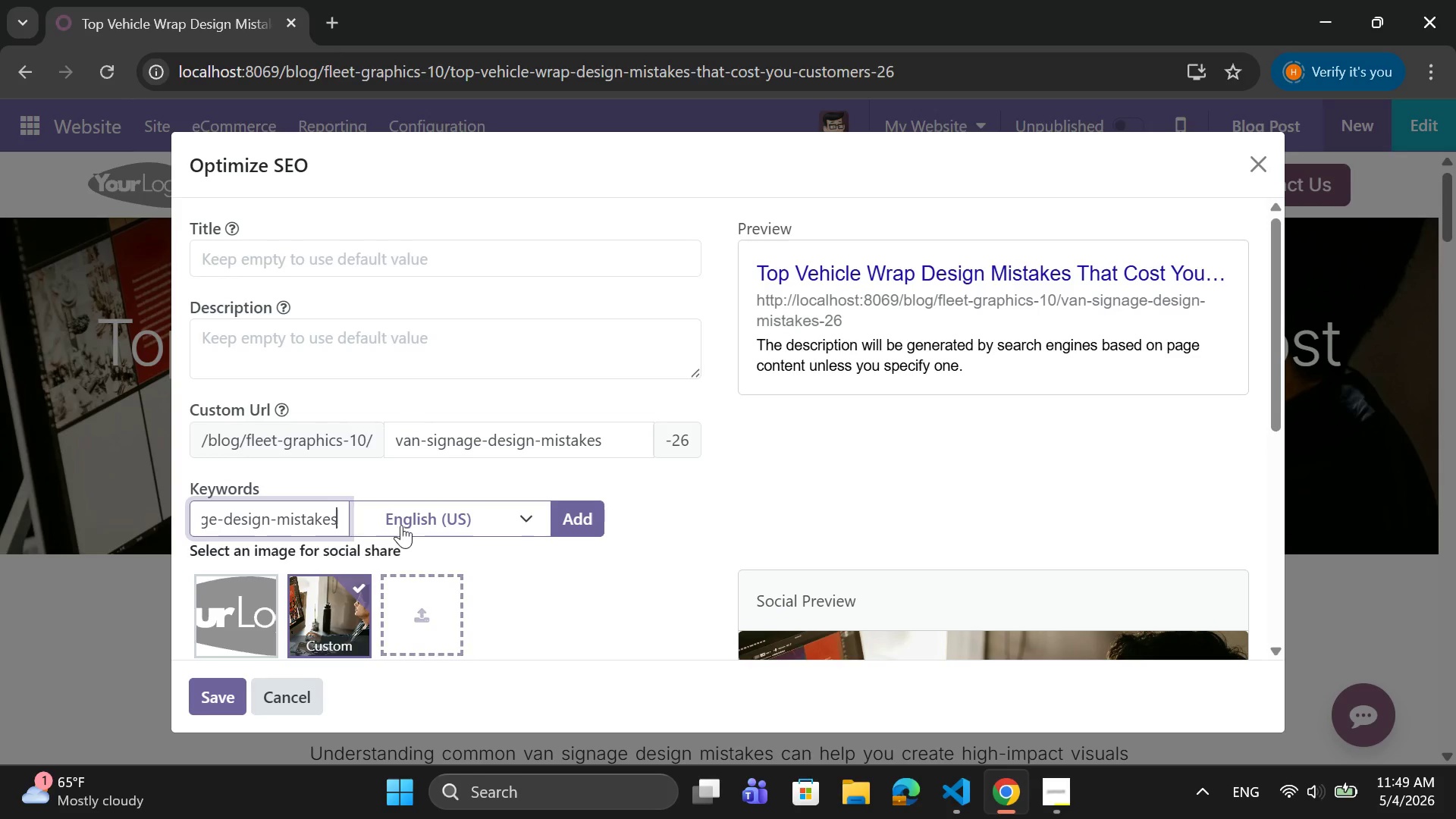 
left_click([325, 345])
 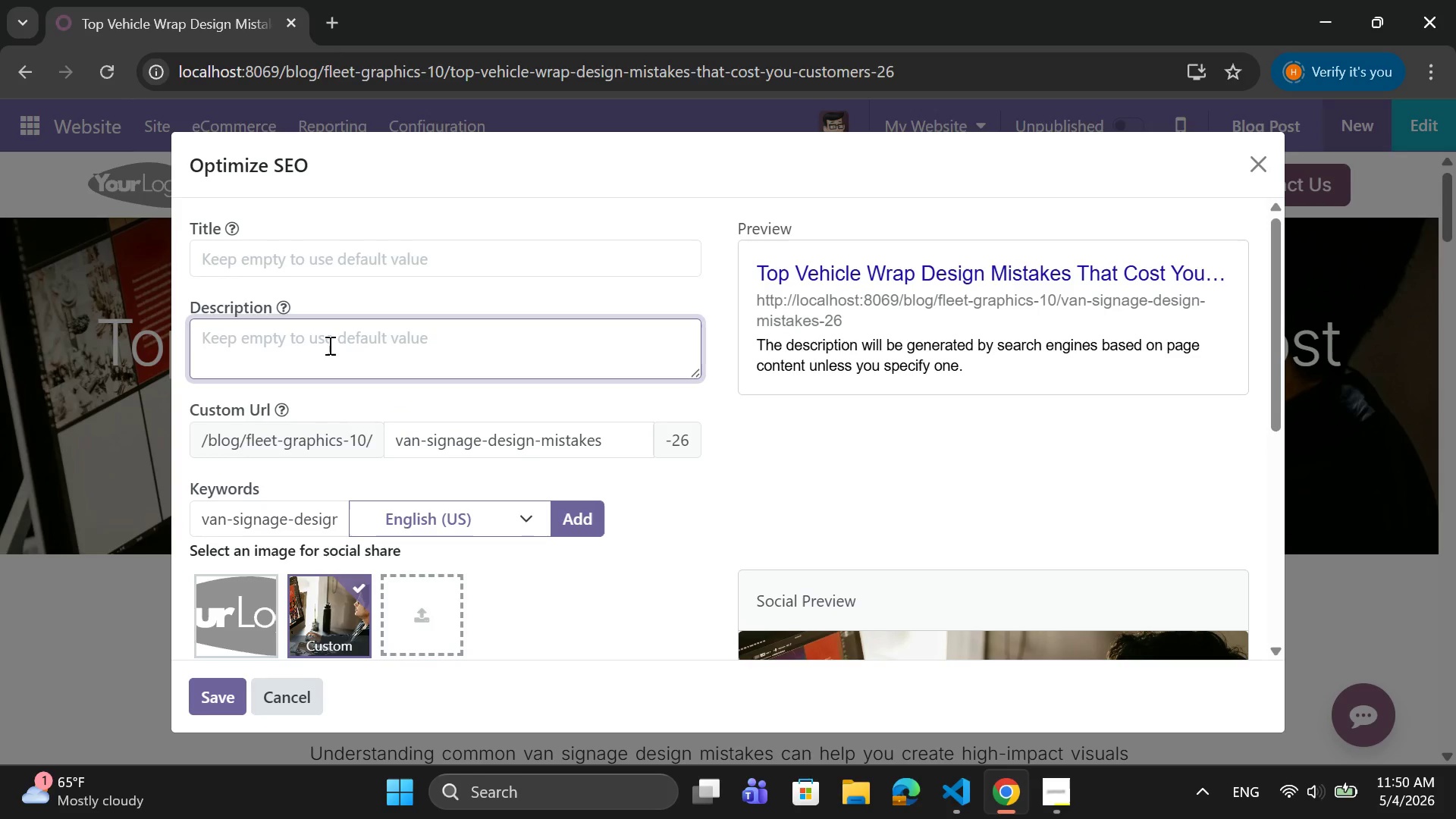 
wait(10.33)
 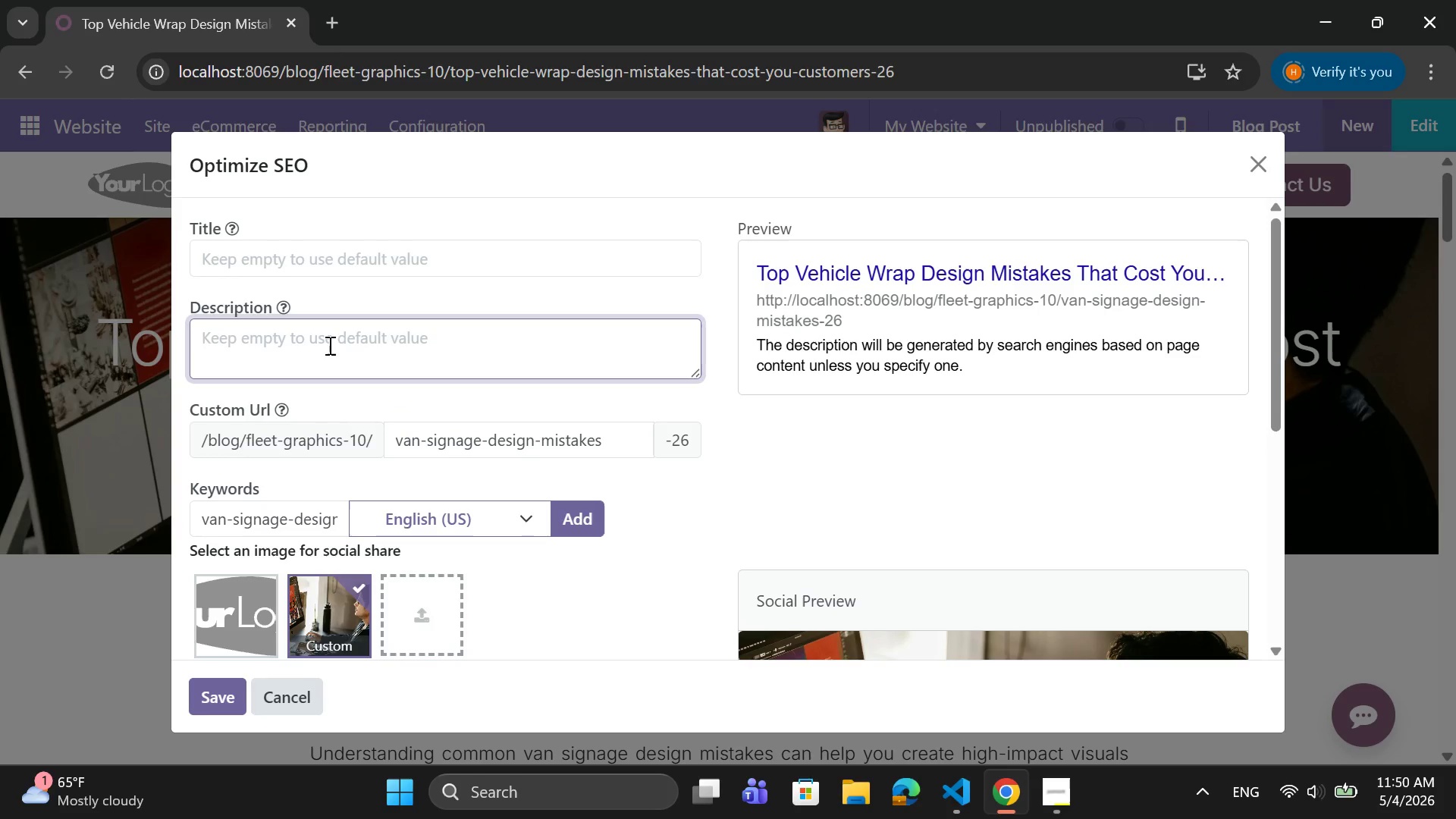 
left_click([218, 691])
 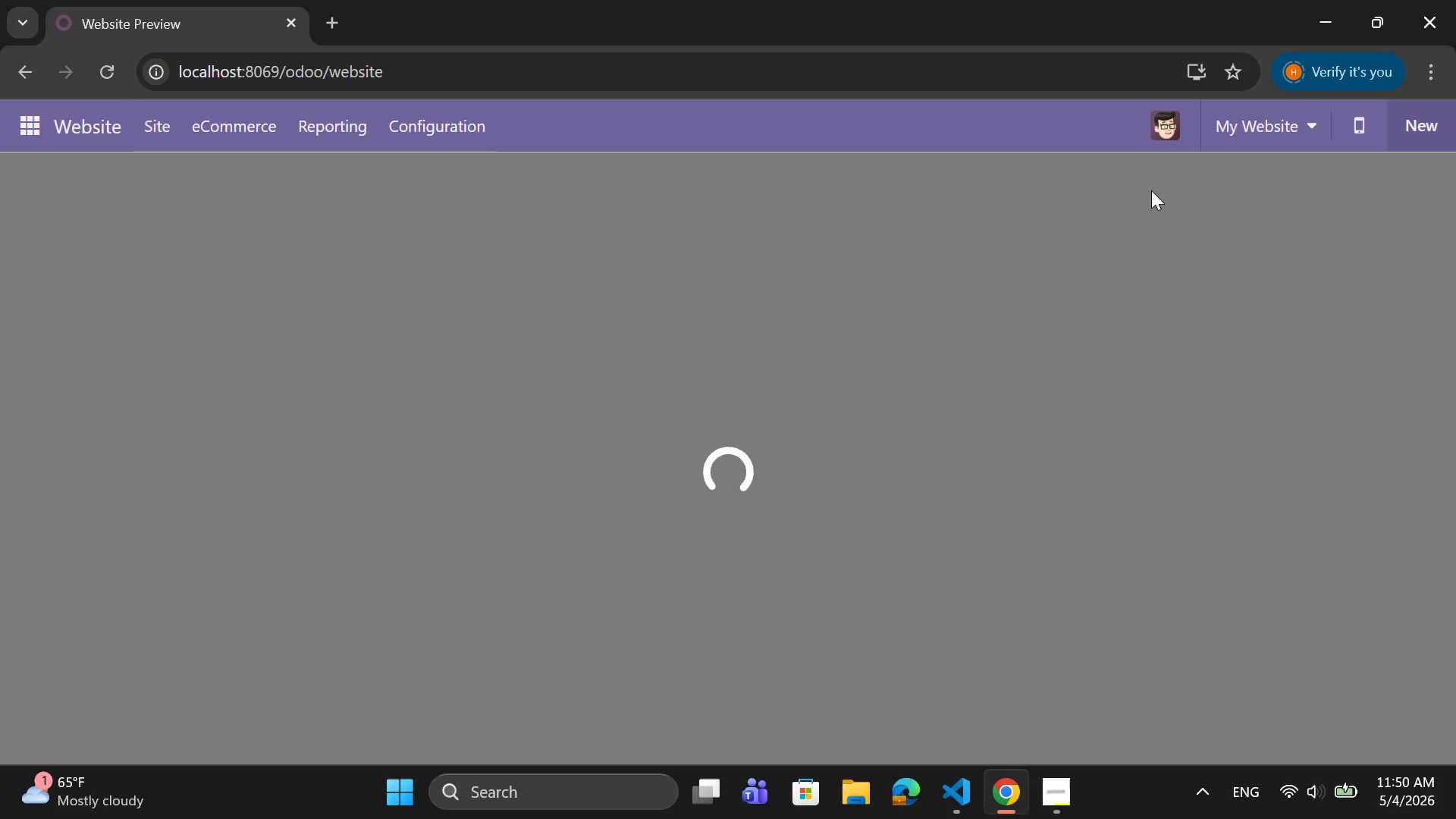 
mouse_move([1036, 238])
 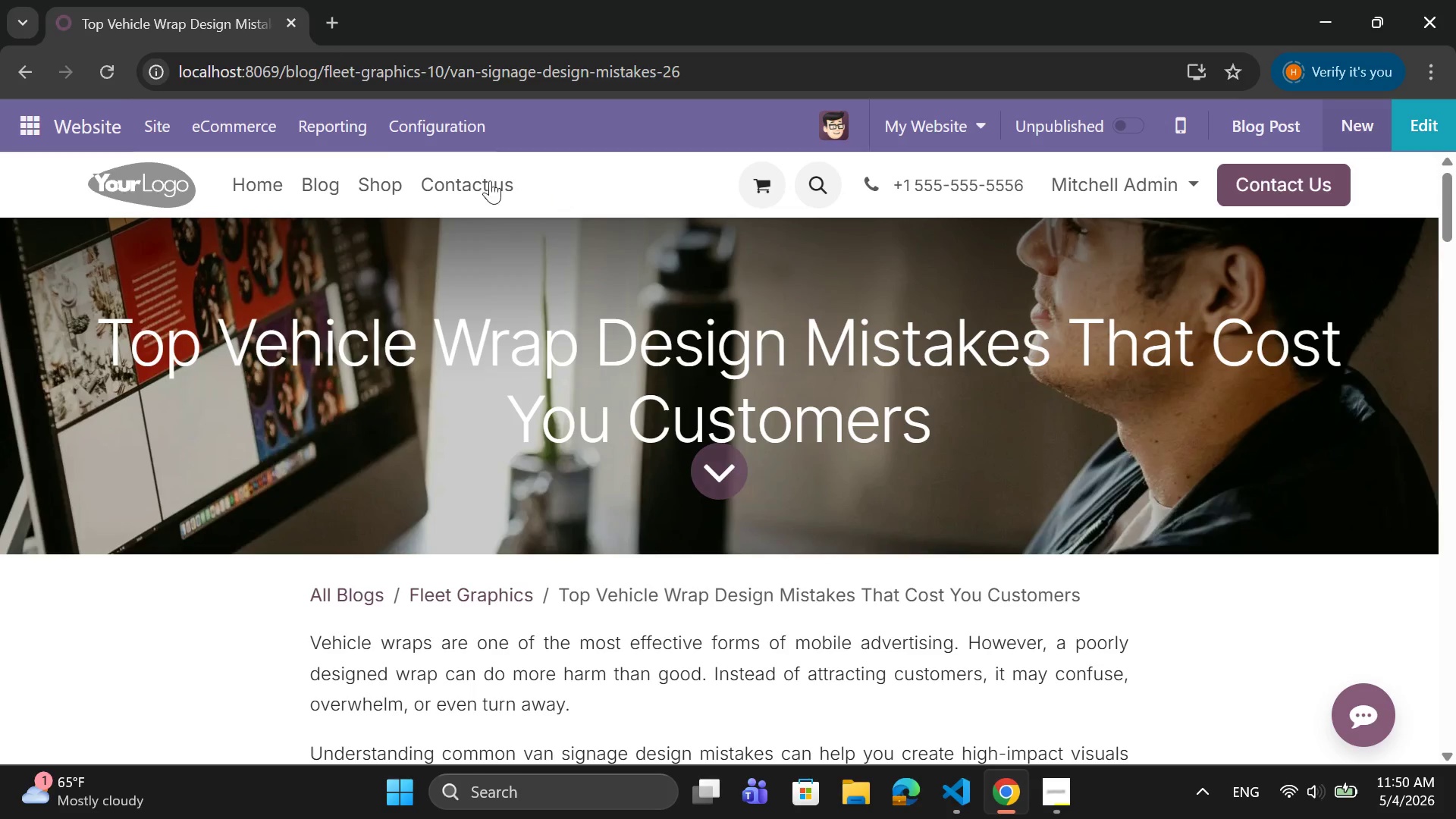 
left_click([398, 134])
 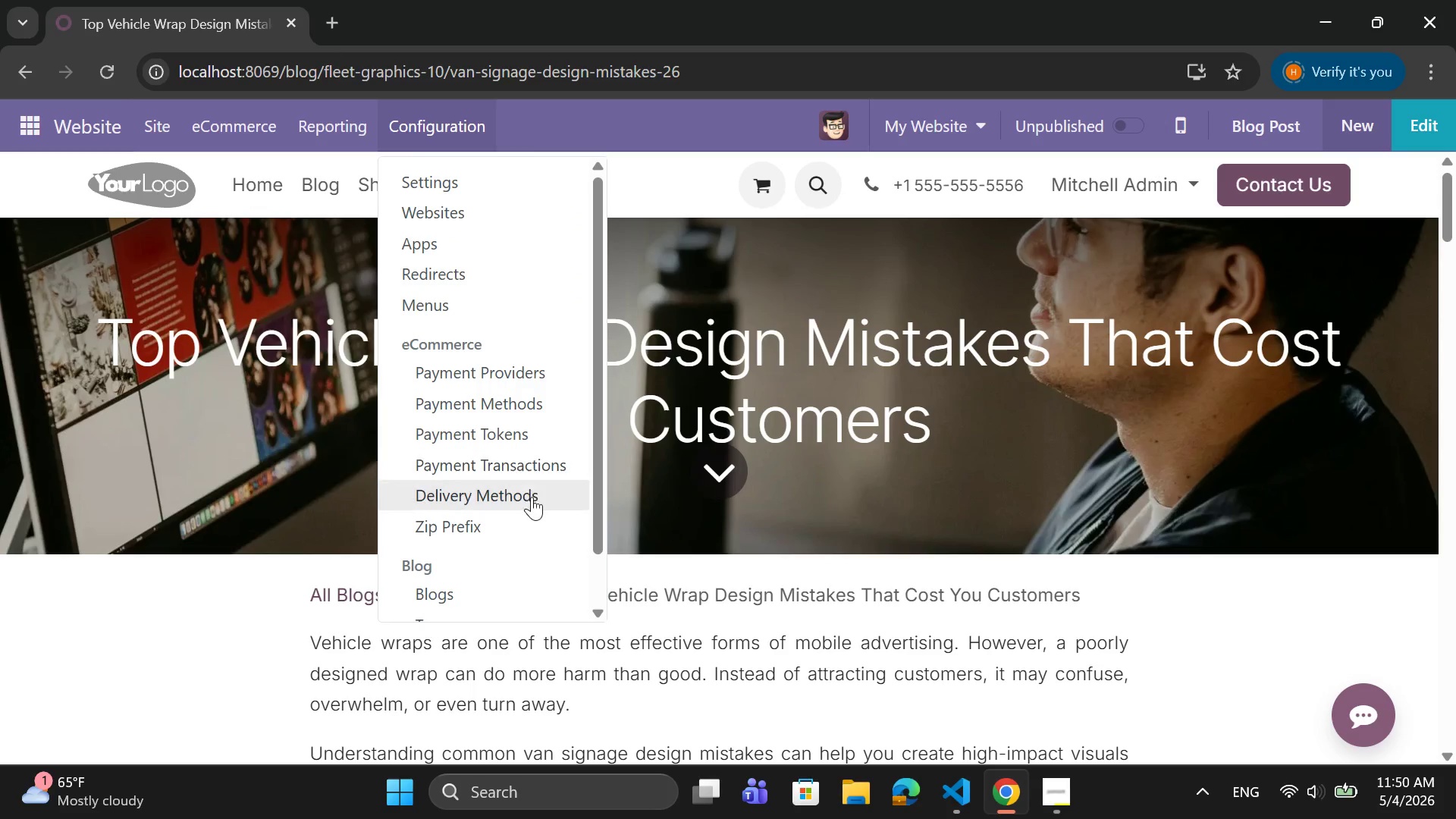 
scroll: coordinate [530, 493], scroll_direction: down, amount: 3.0
 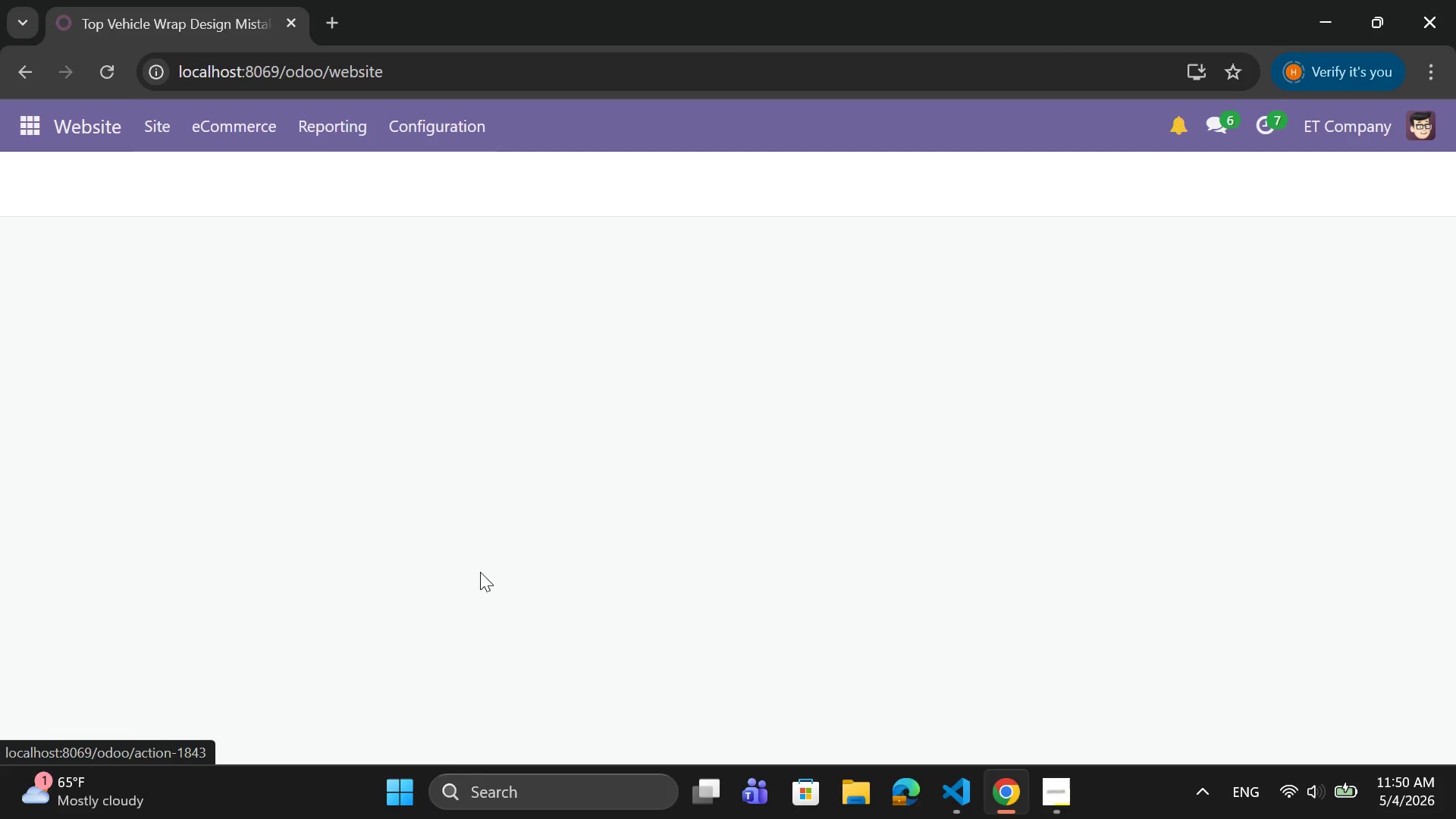 
mouse_move([488, 536])
 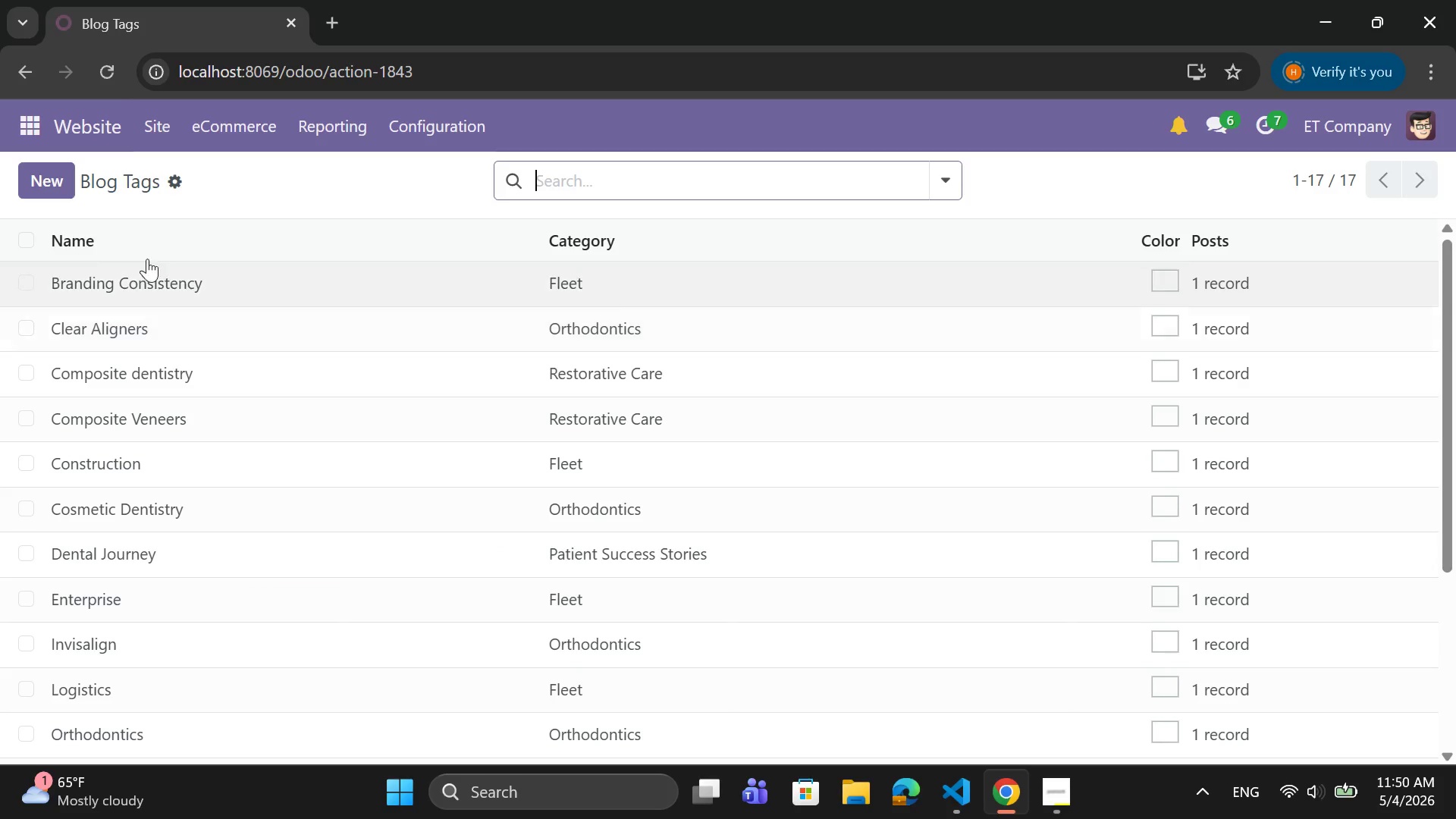 
left_click([40, 175])
 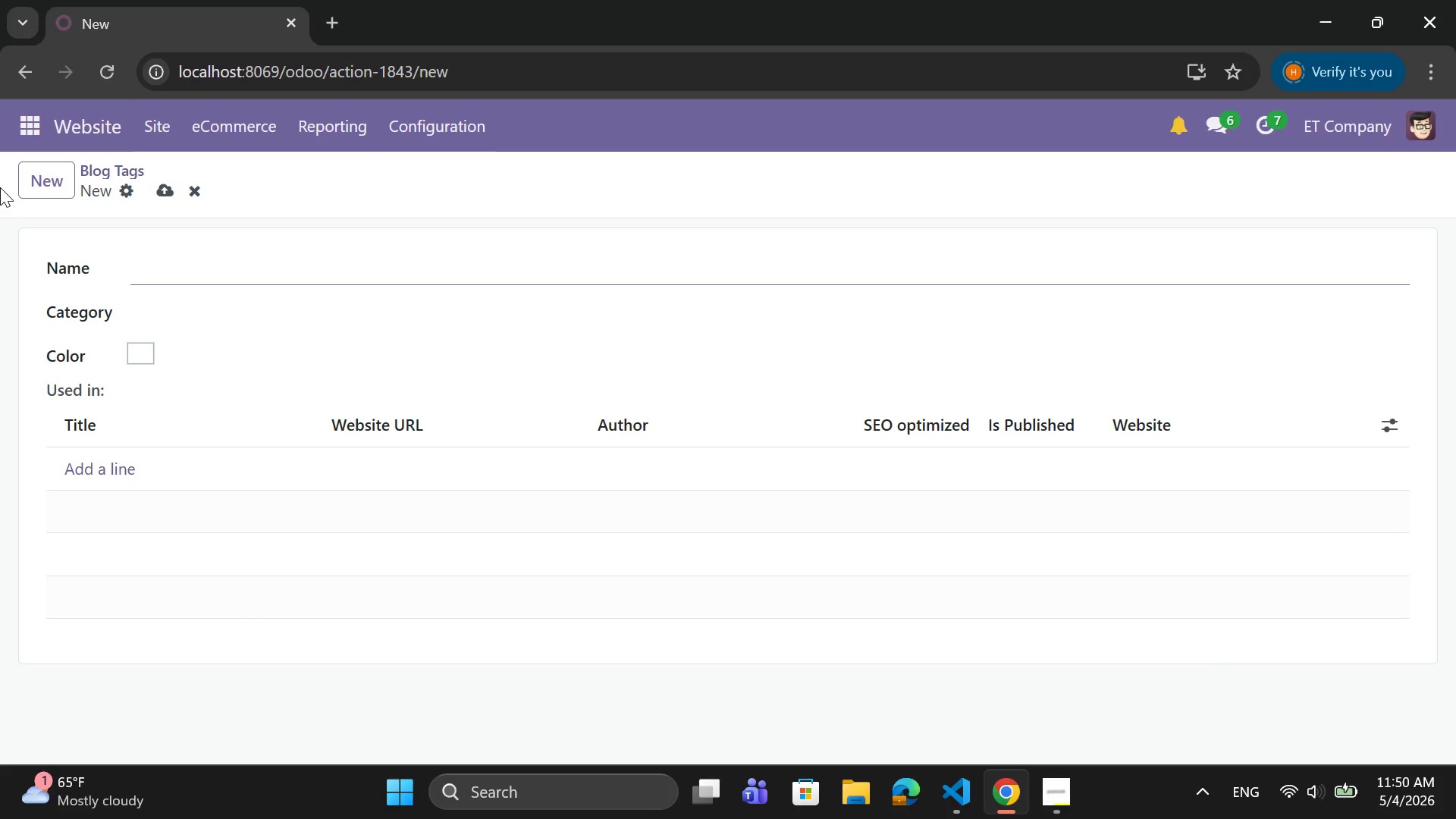 
type(Design)
 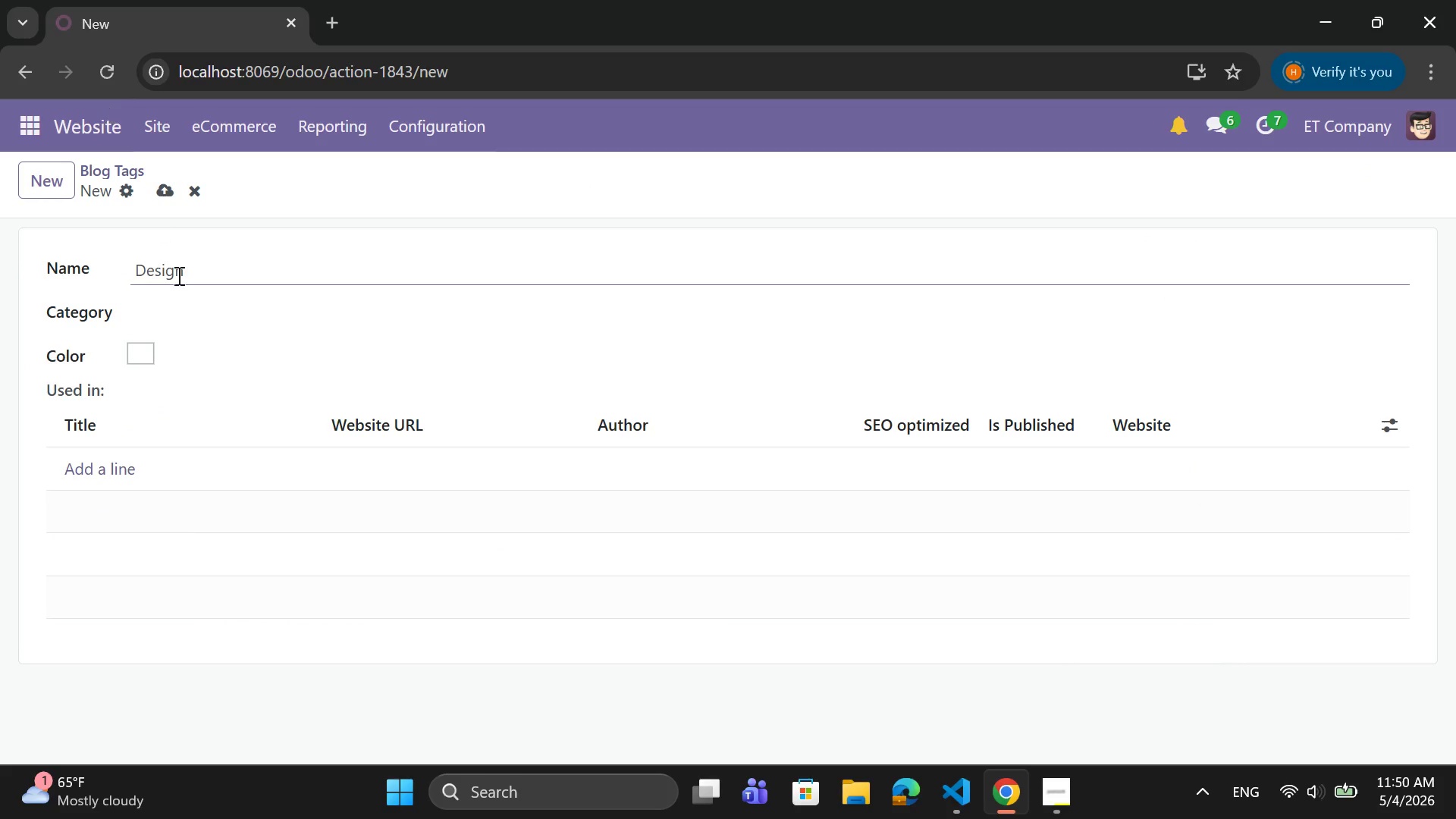 
left_click([194, 322])
 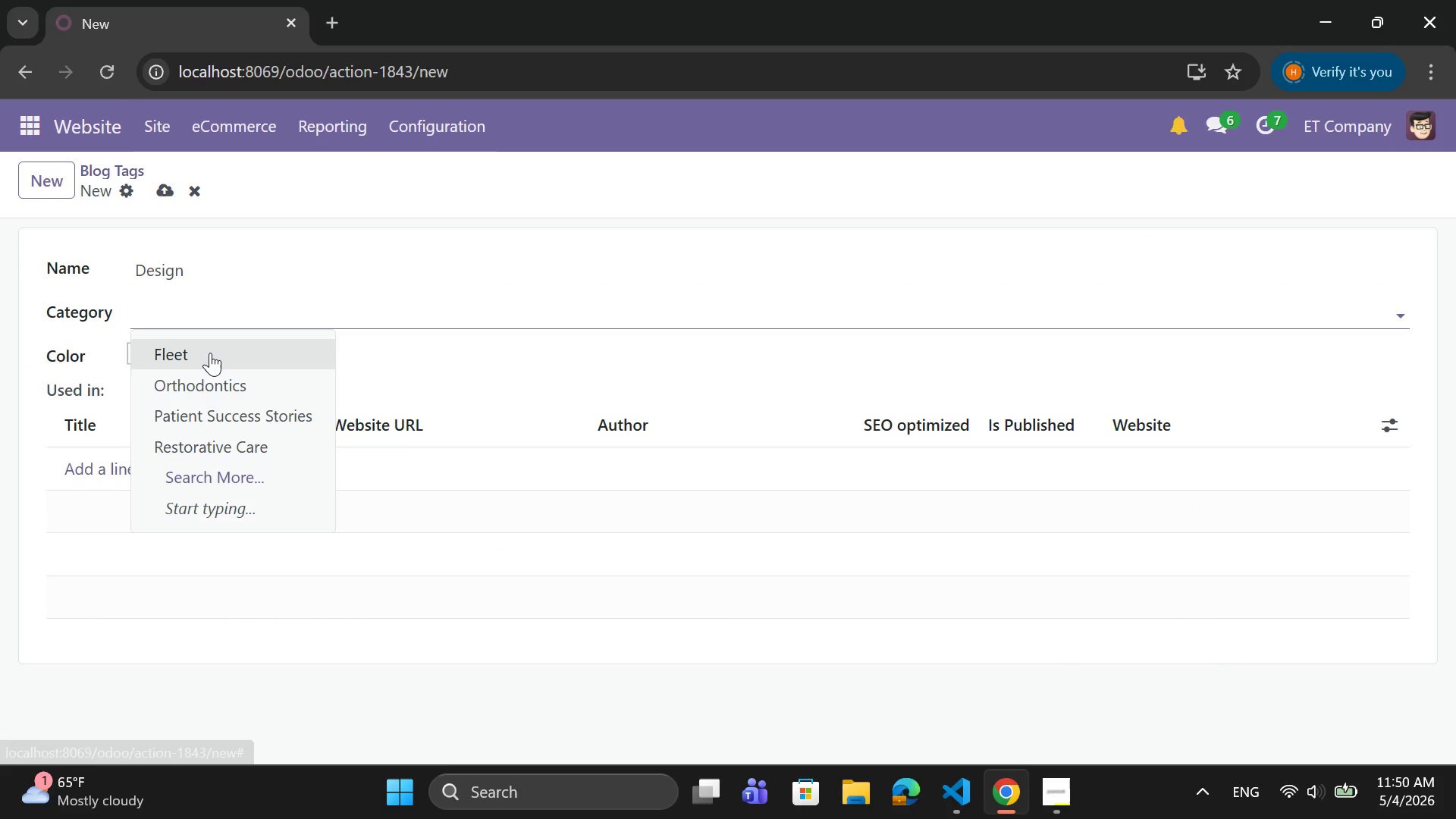 
left_click([210, 353])
 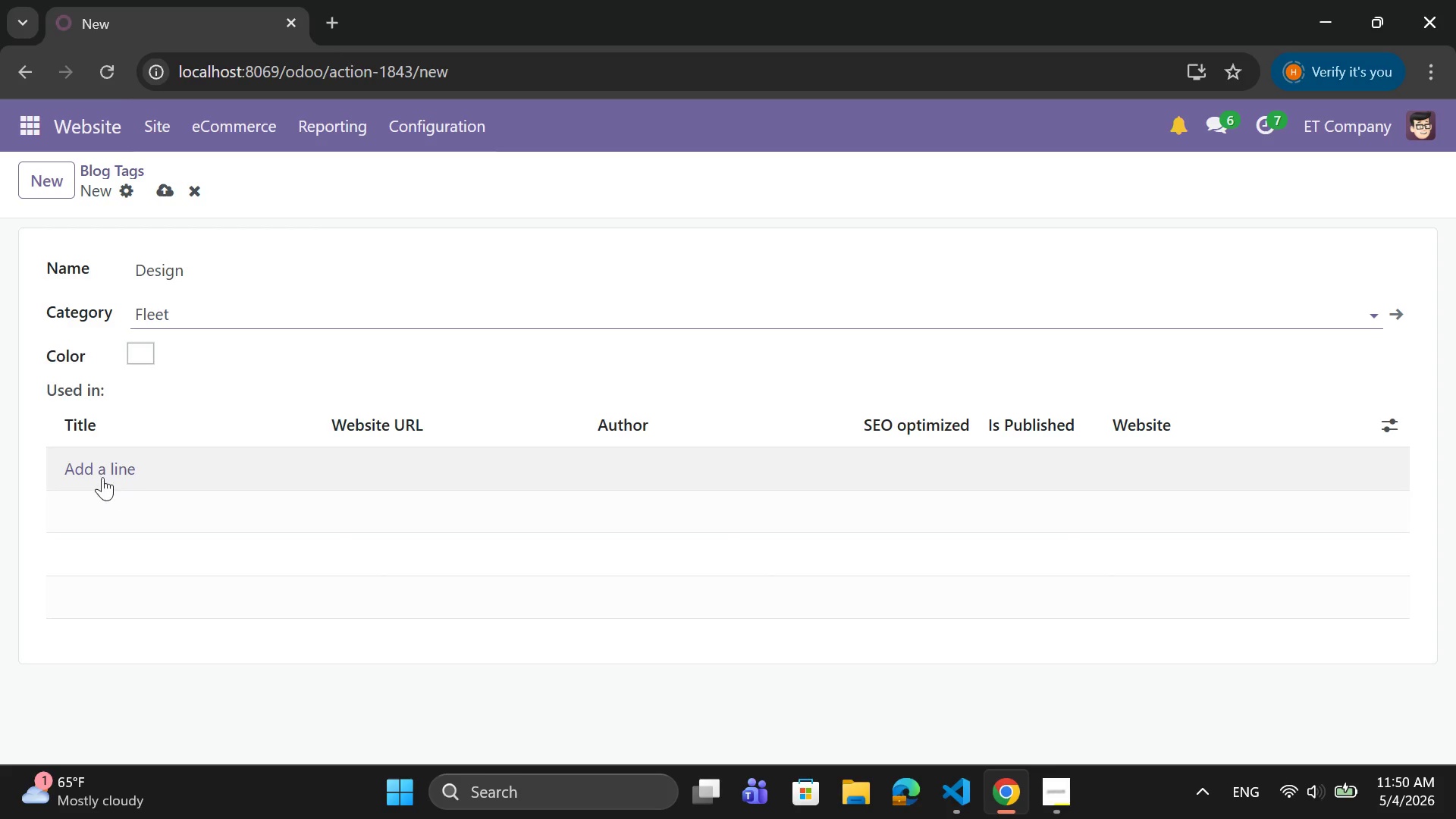 
left_click([104, 475])
 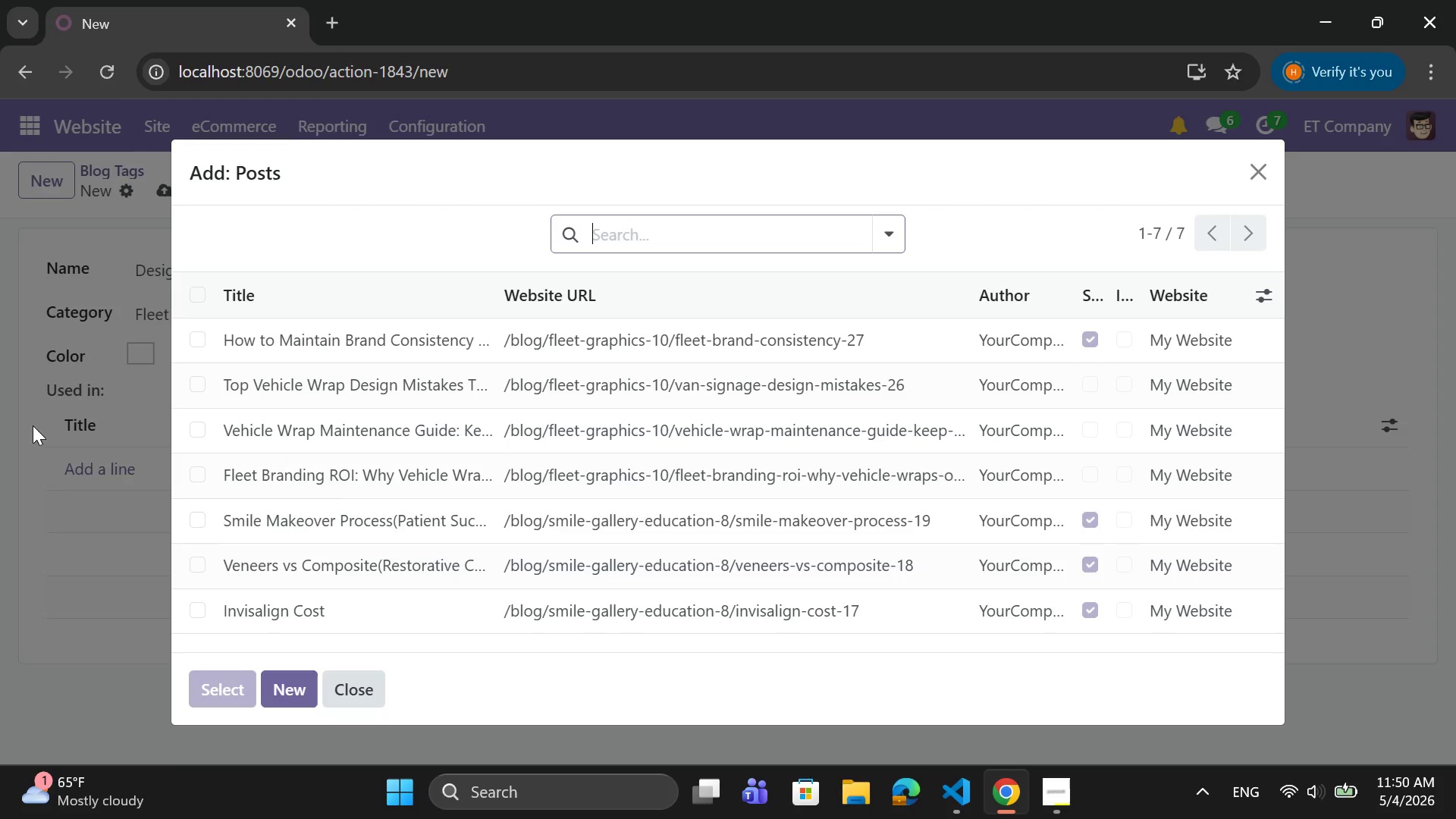 
wait(5.53)
 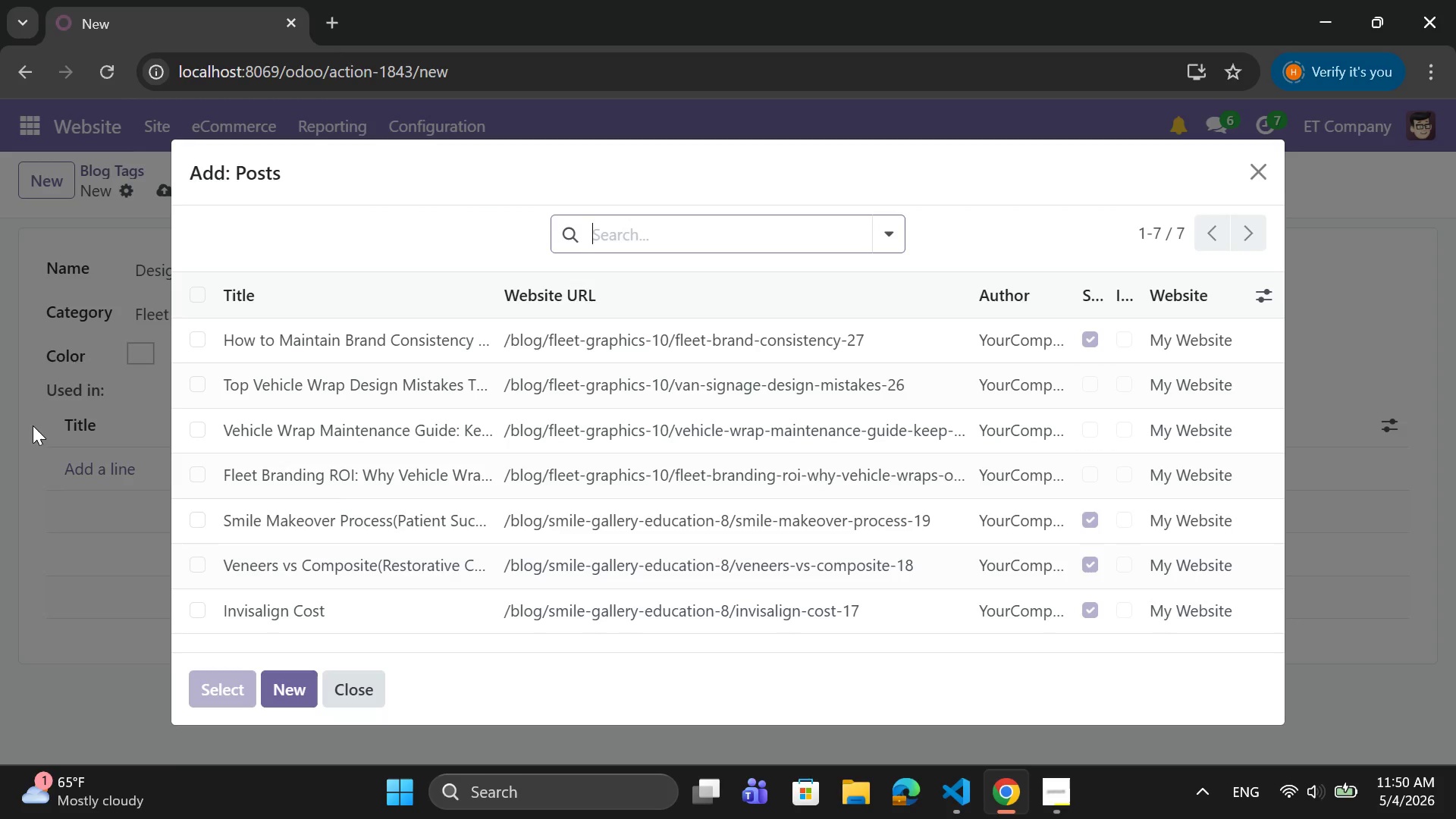 
left_click([200, 387])
 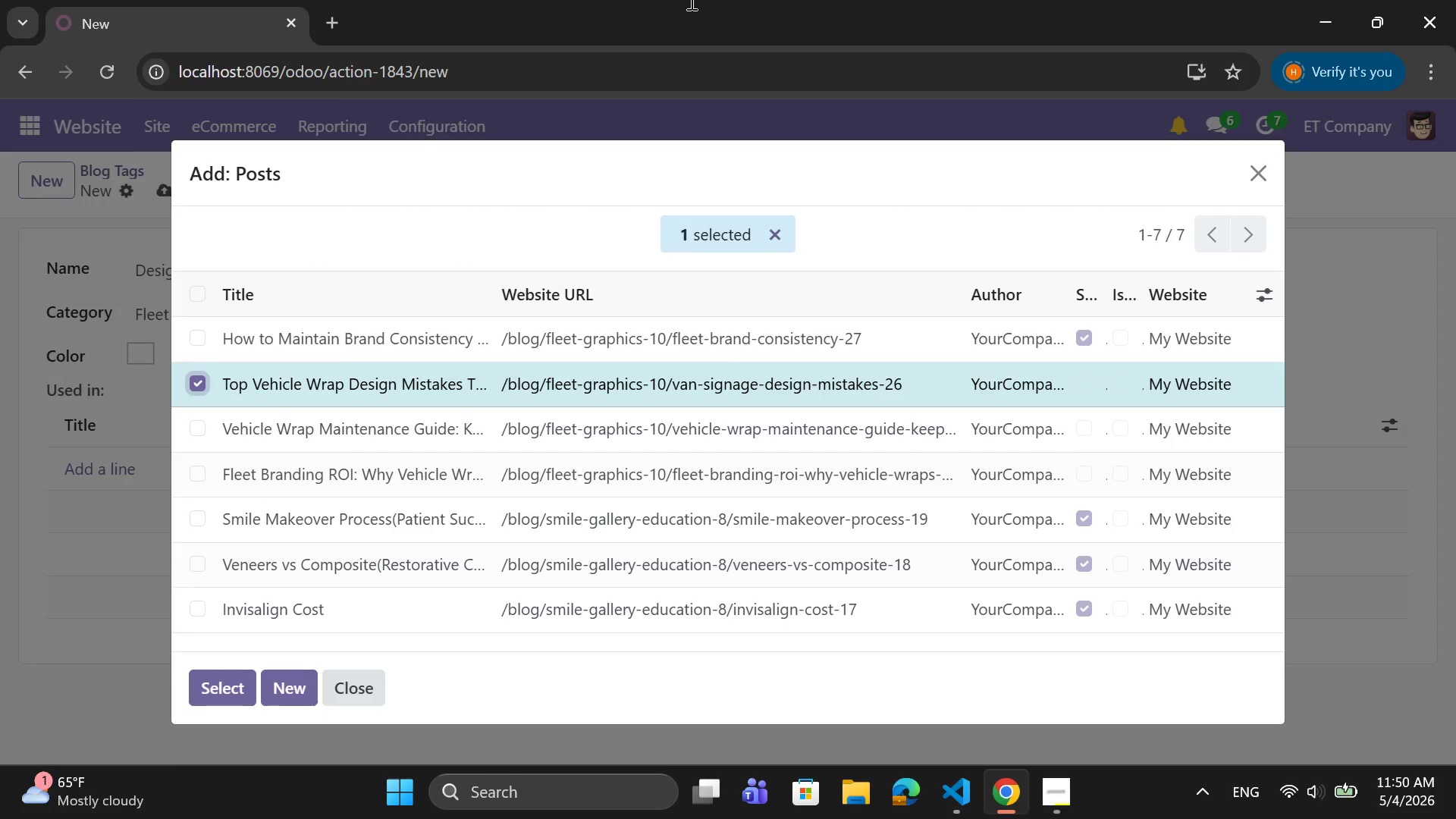 
wait(6.23)
 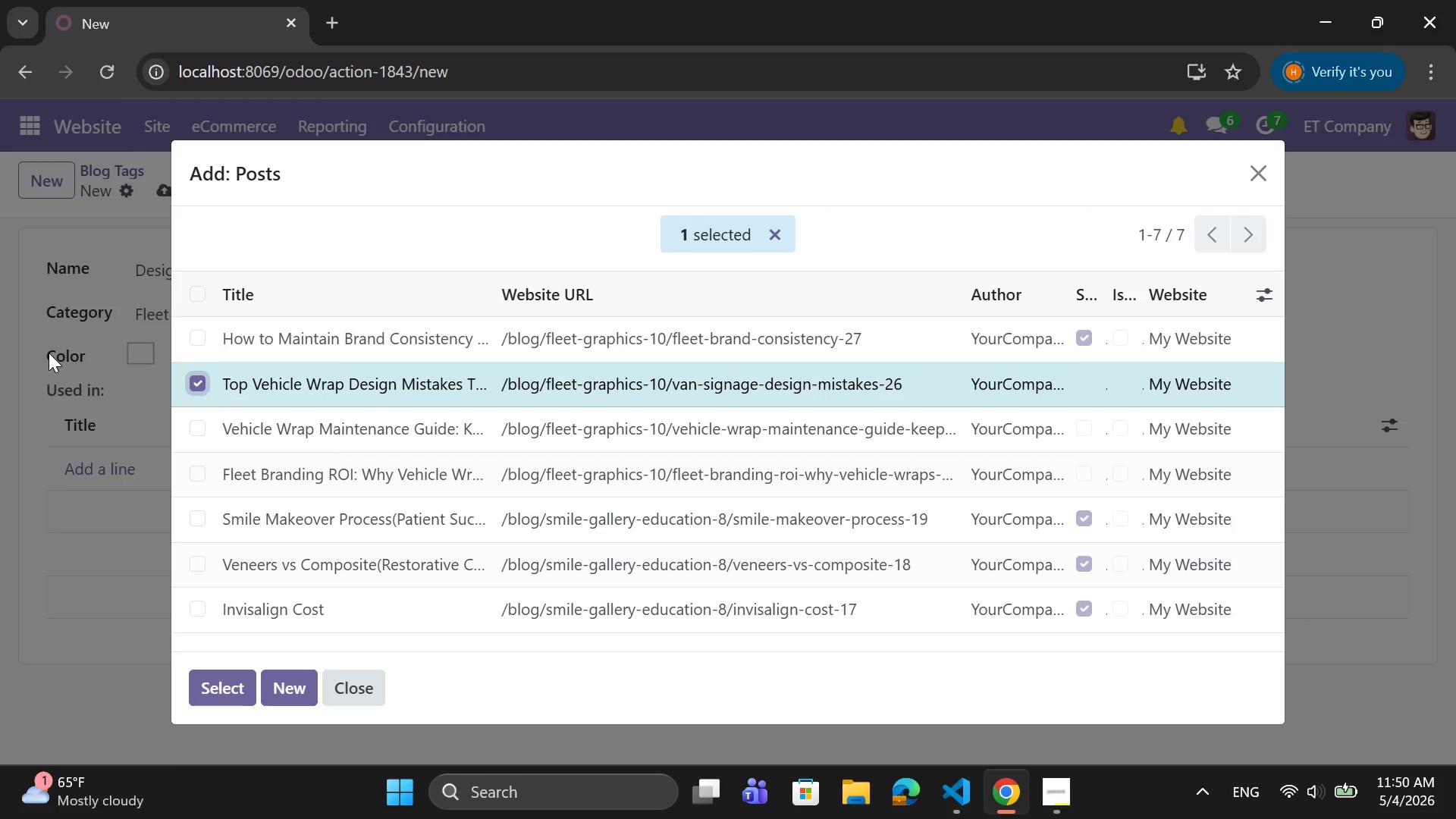 
left_click([239, 686])
 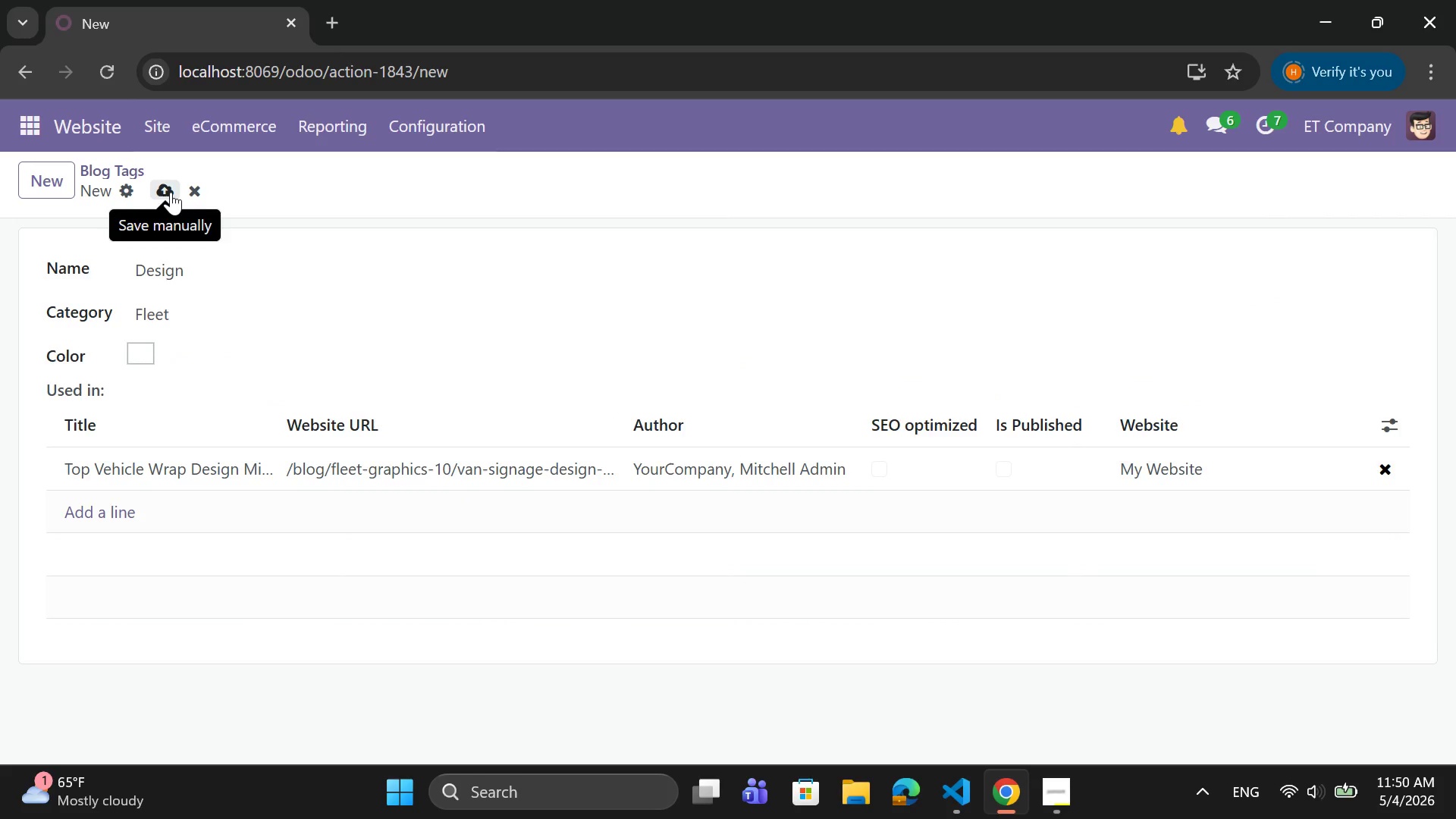 
left_click([171, 192])
 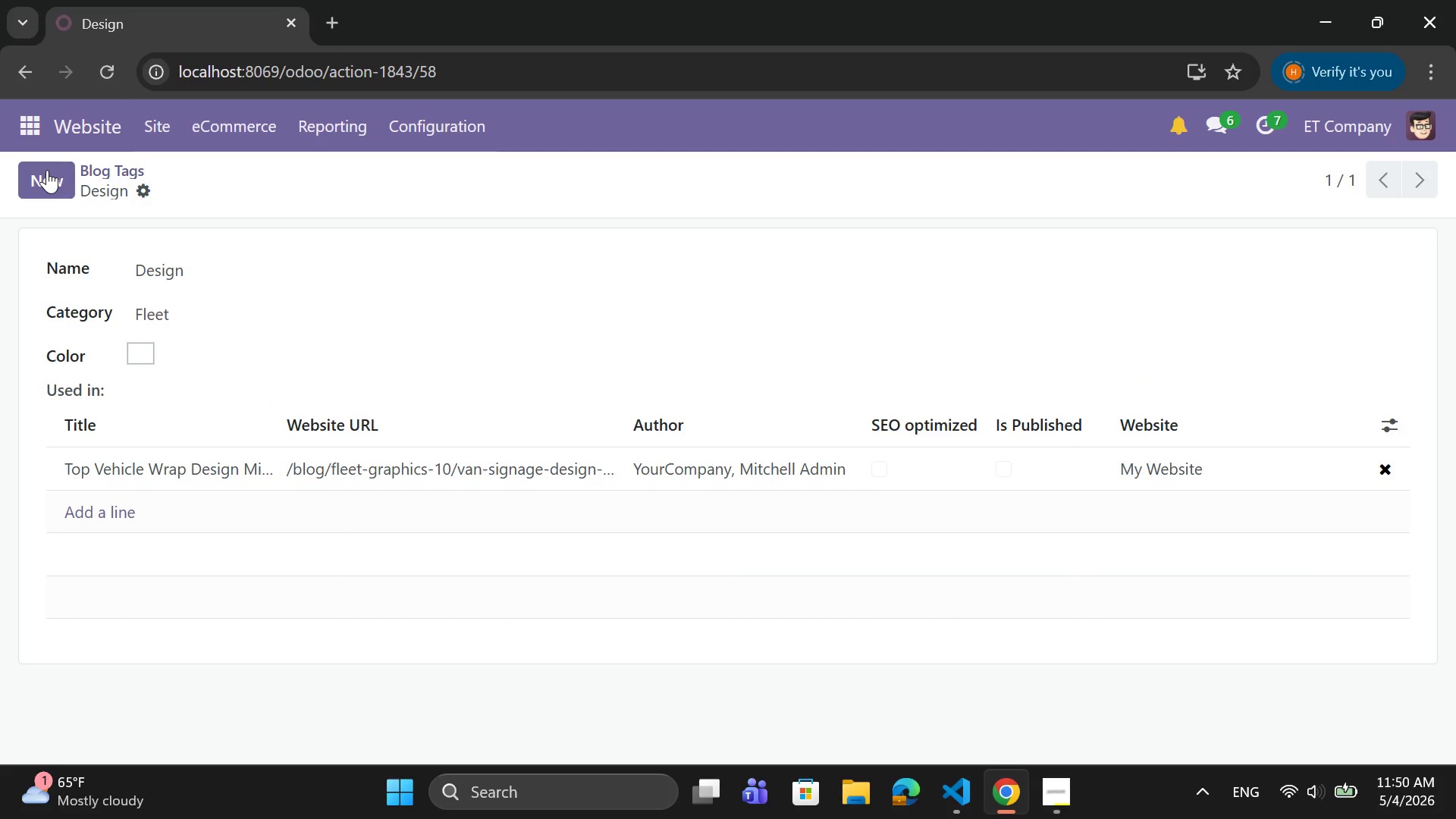 
left_click([47, 170])
 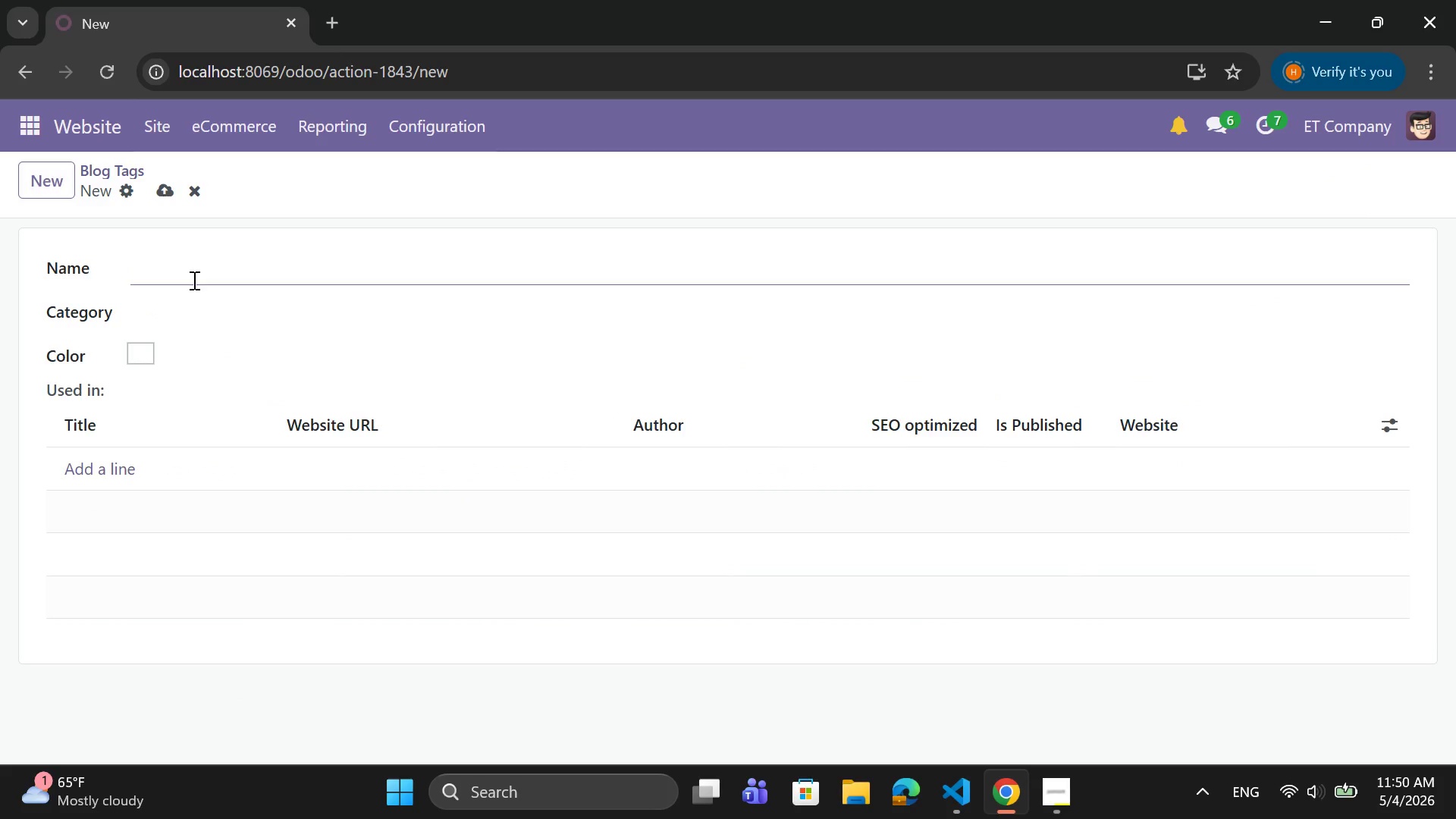 
left_click([193, 280])
 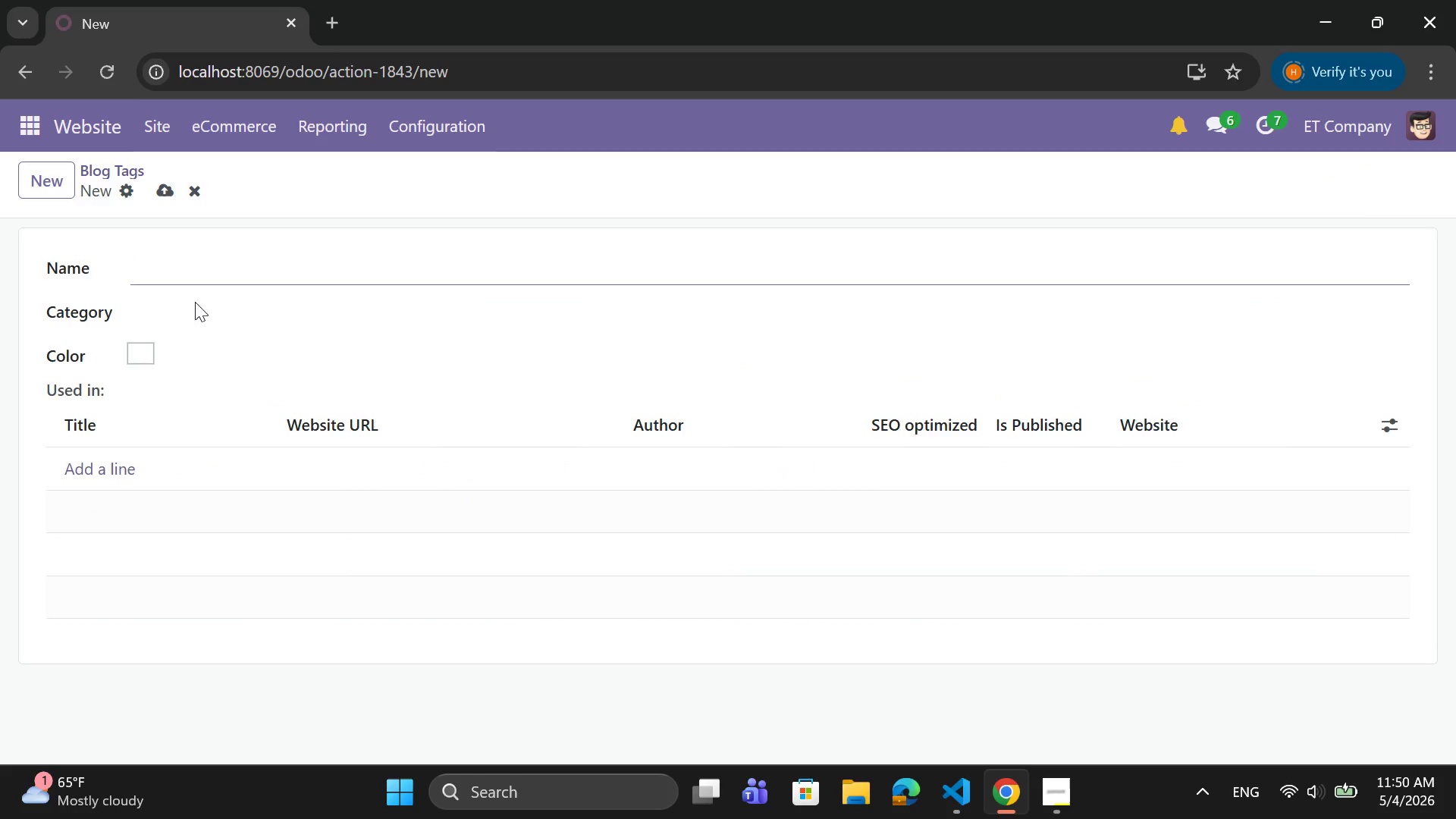 
type(Electrical)
 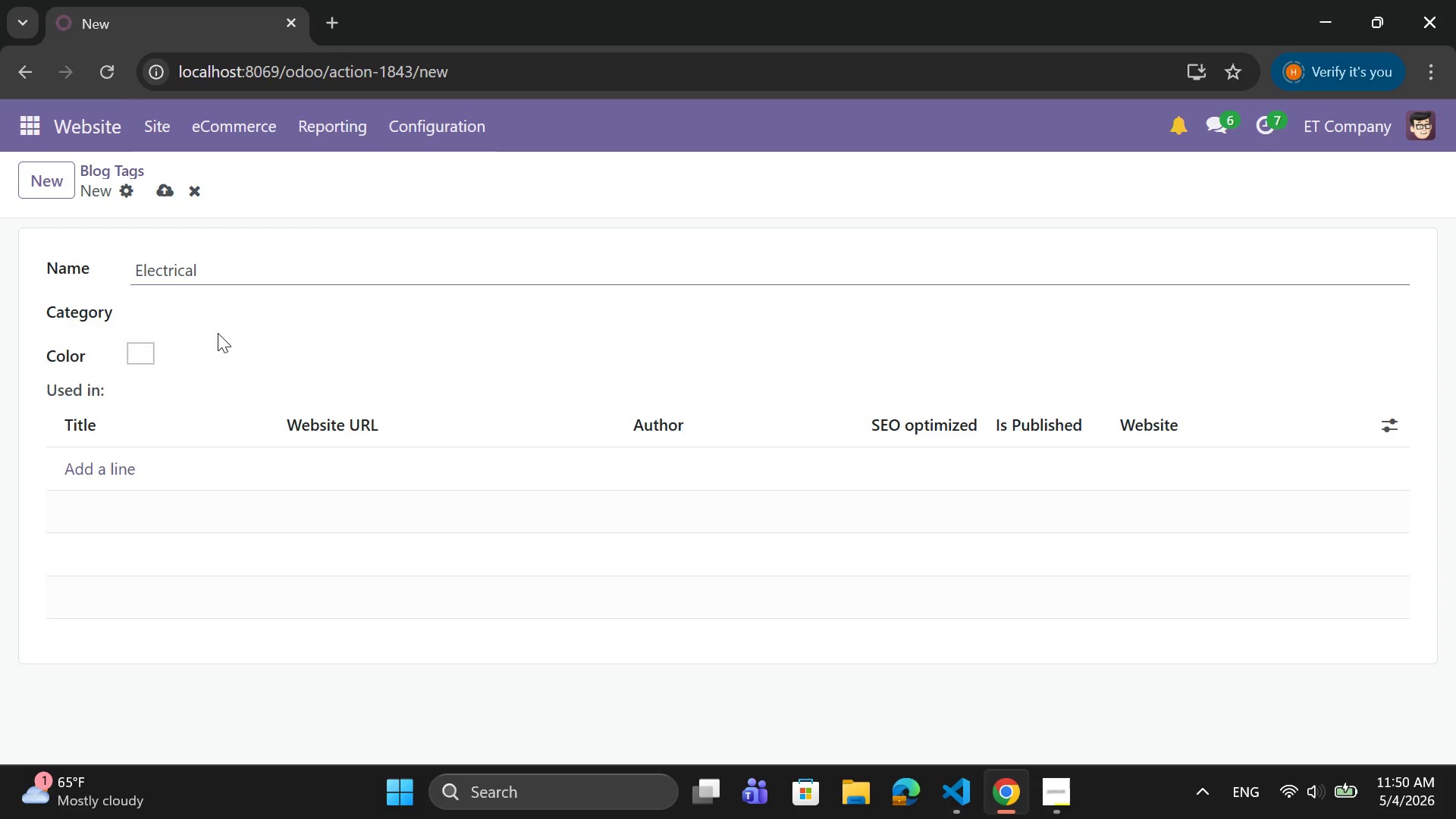 
left_click([223, 304])
 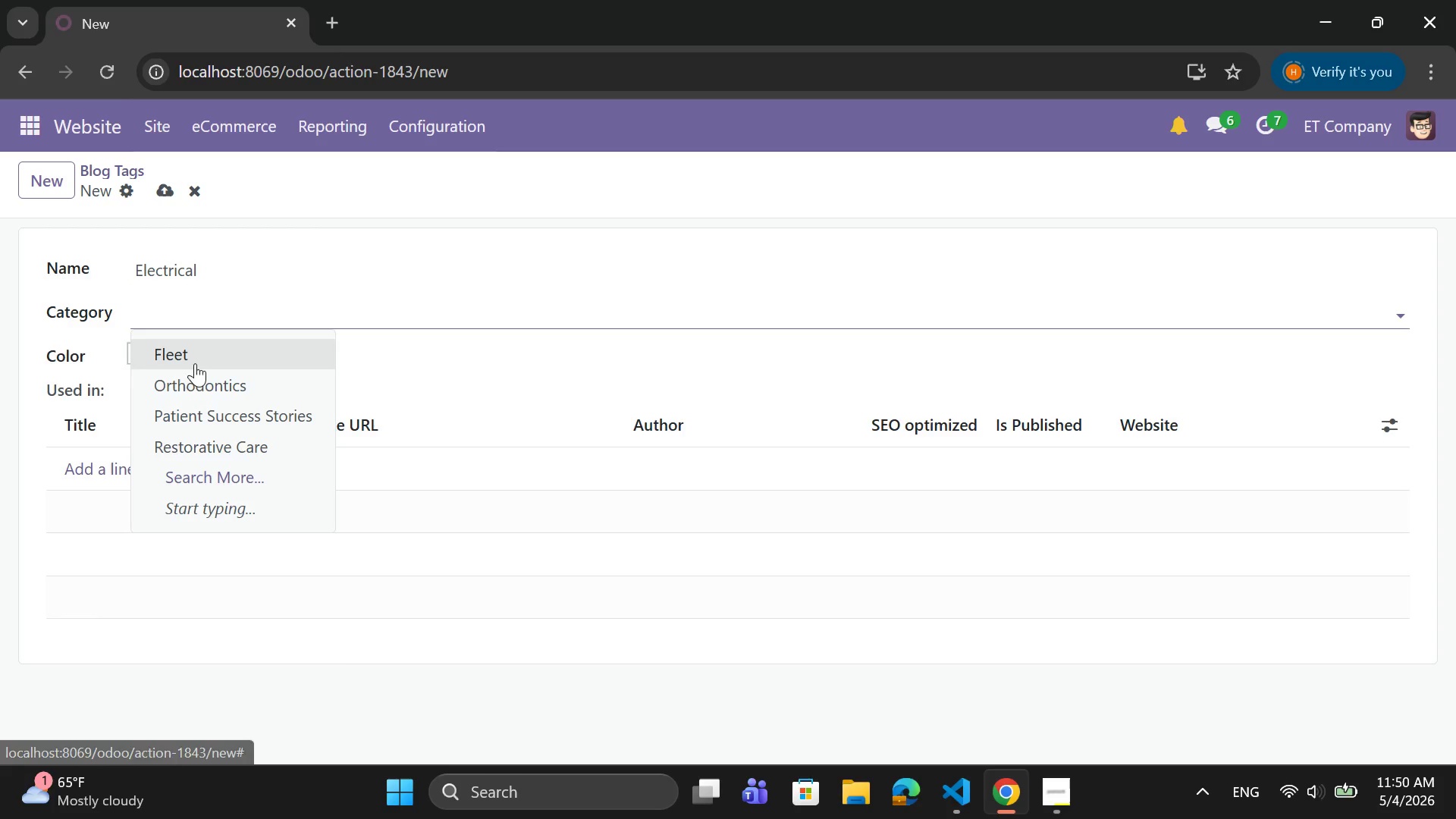 
left_click([194, 356])
 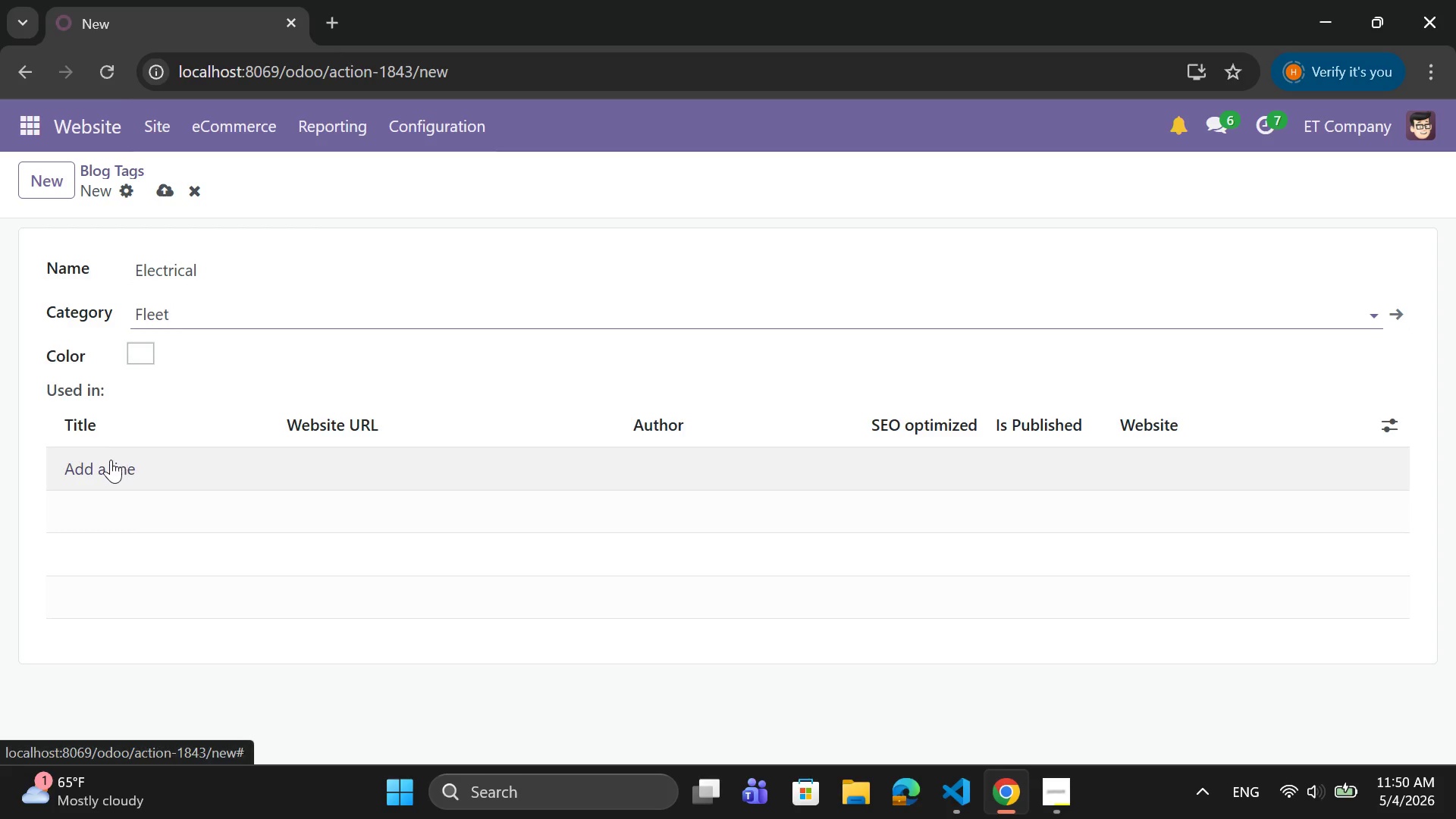 
left_click([111, 460])
 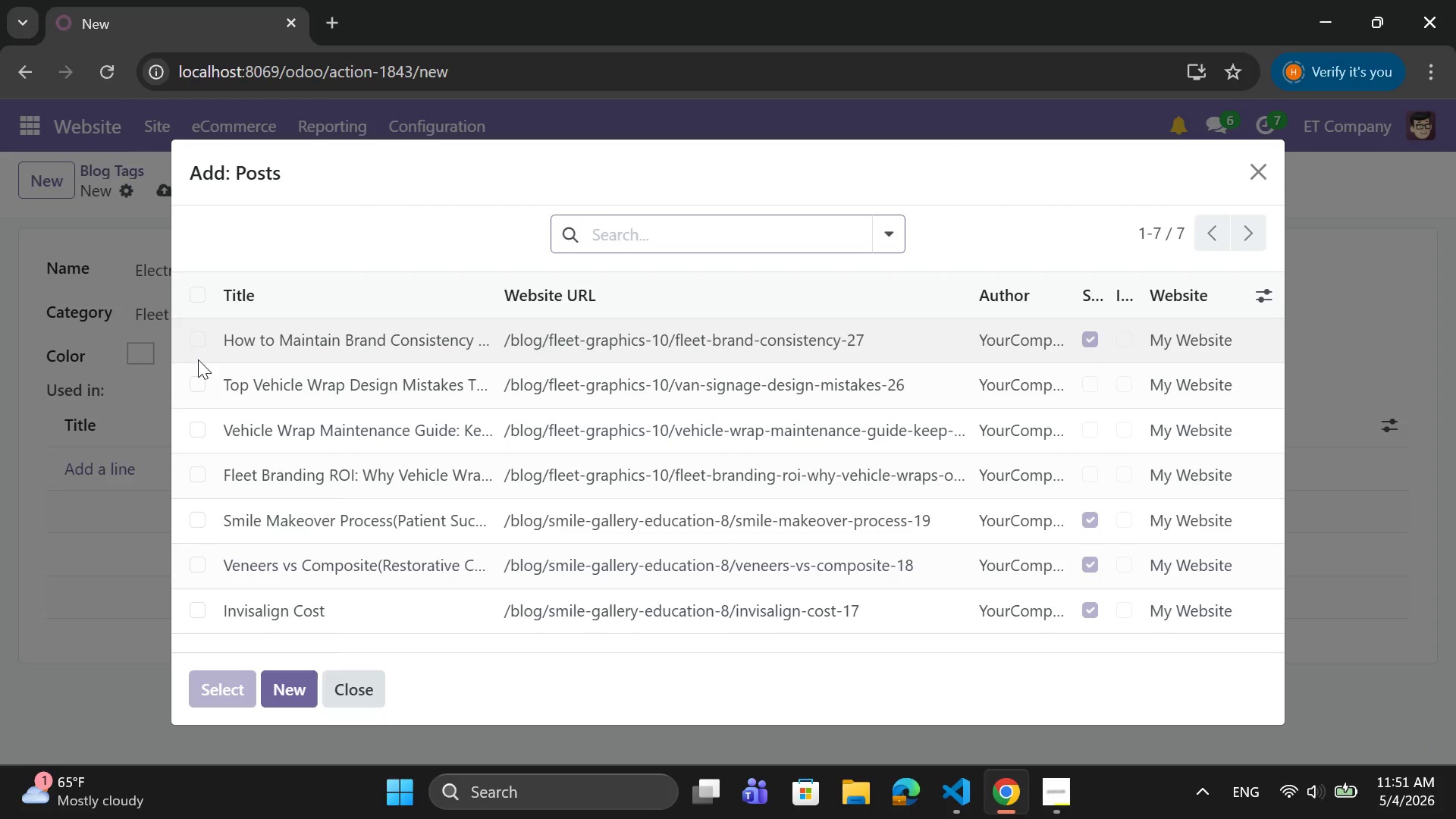 
left_click([197, 387])
 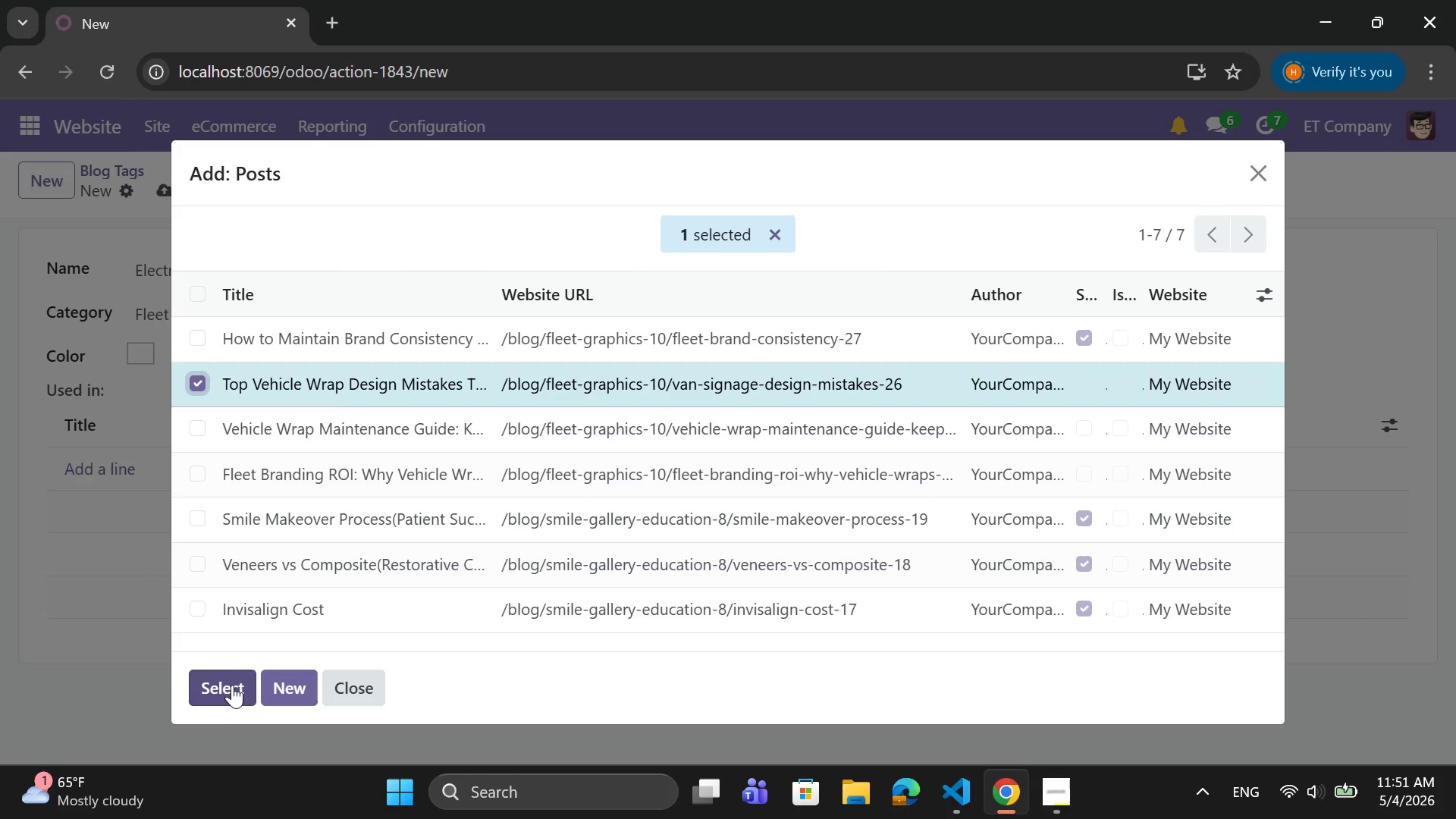 
left_click([231, 682])
 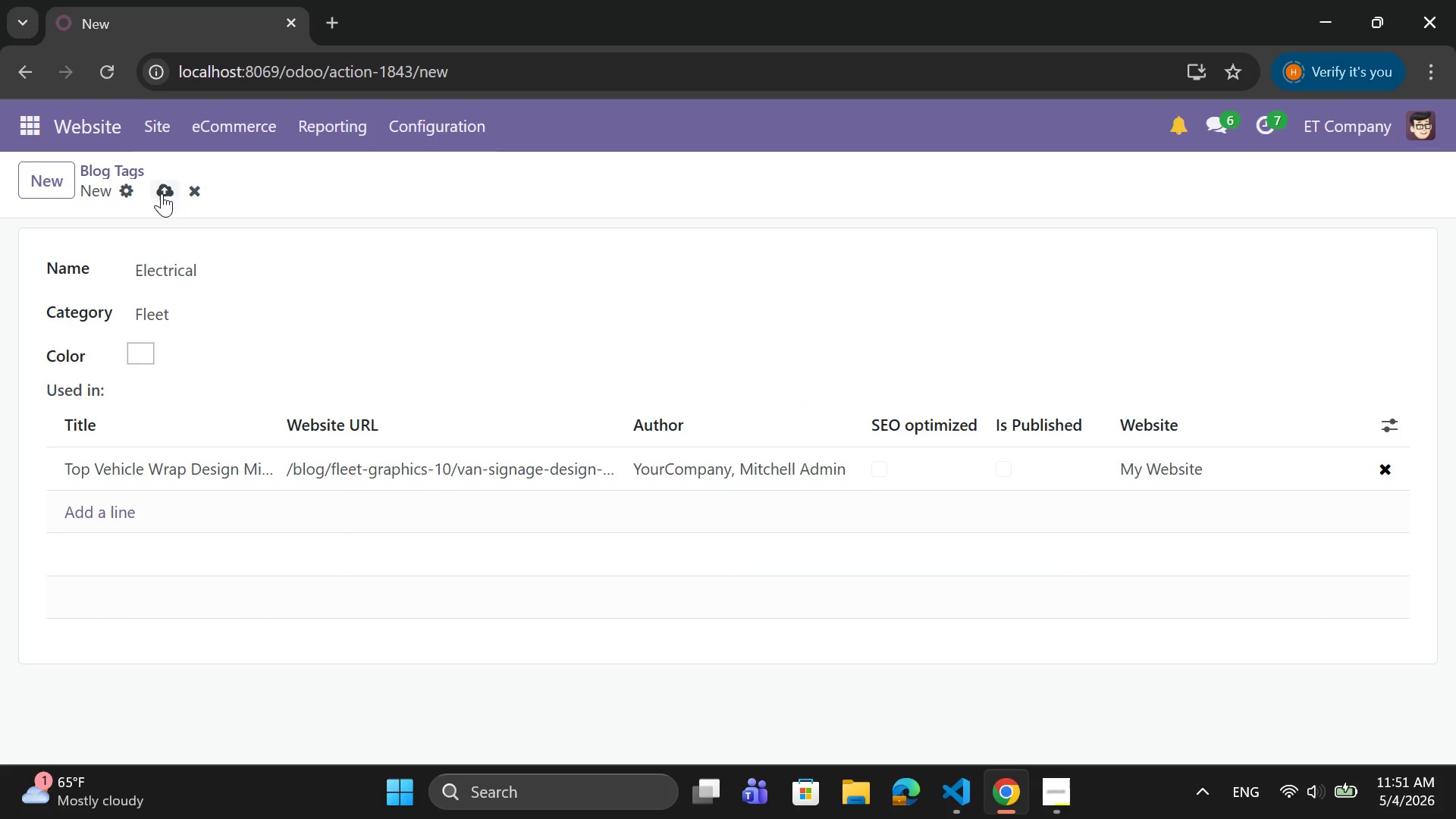 
left_click([162, 188])
 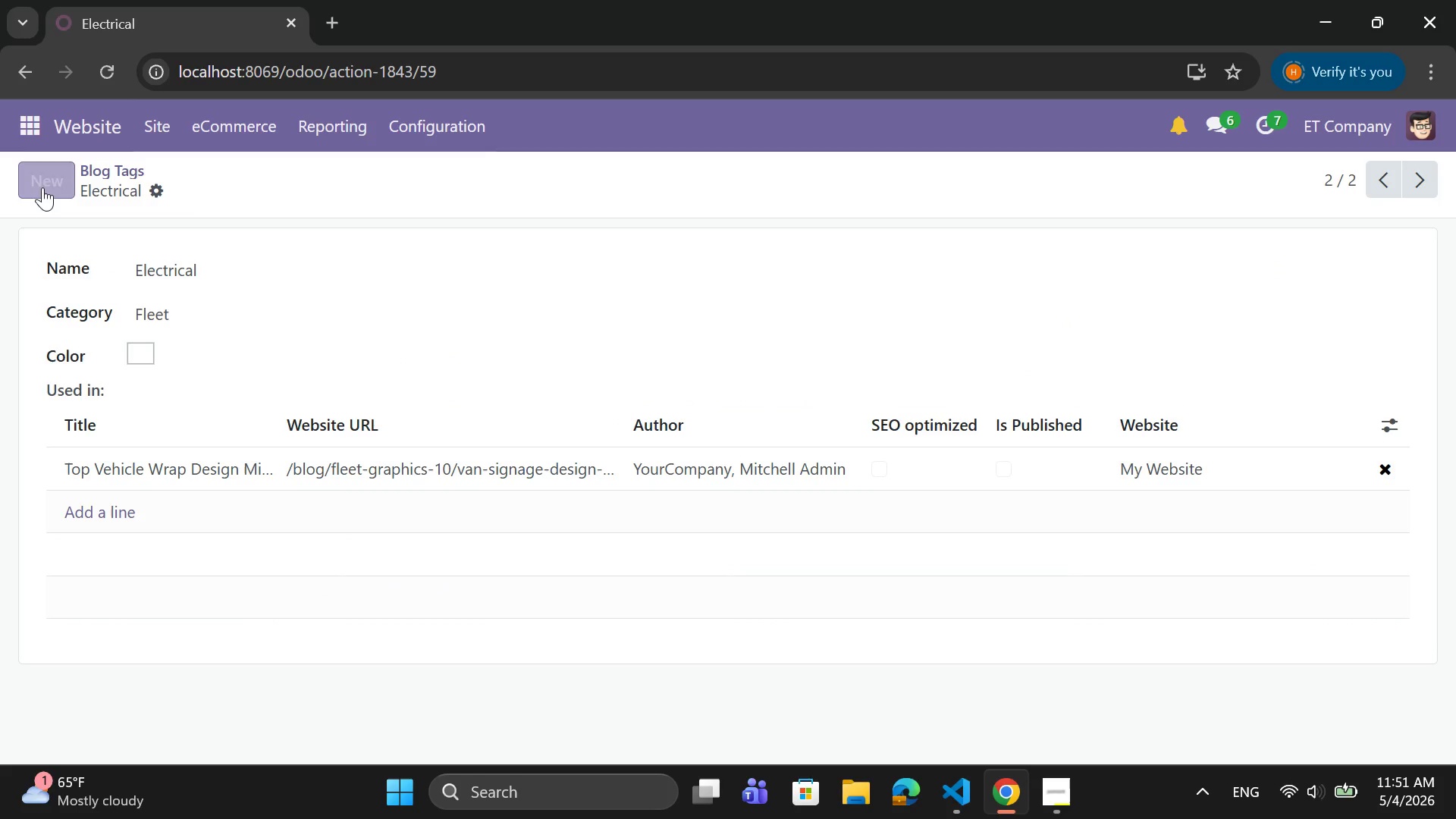 
left_click([41, 188])
 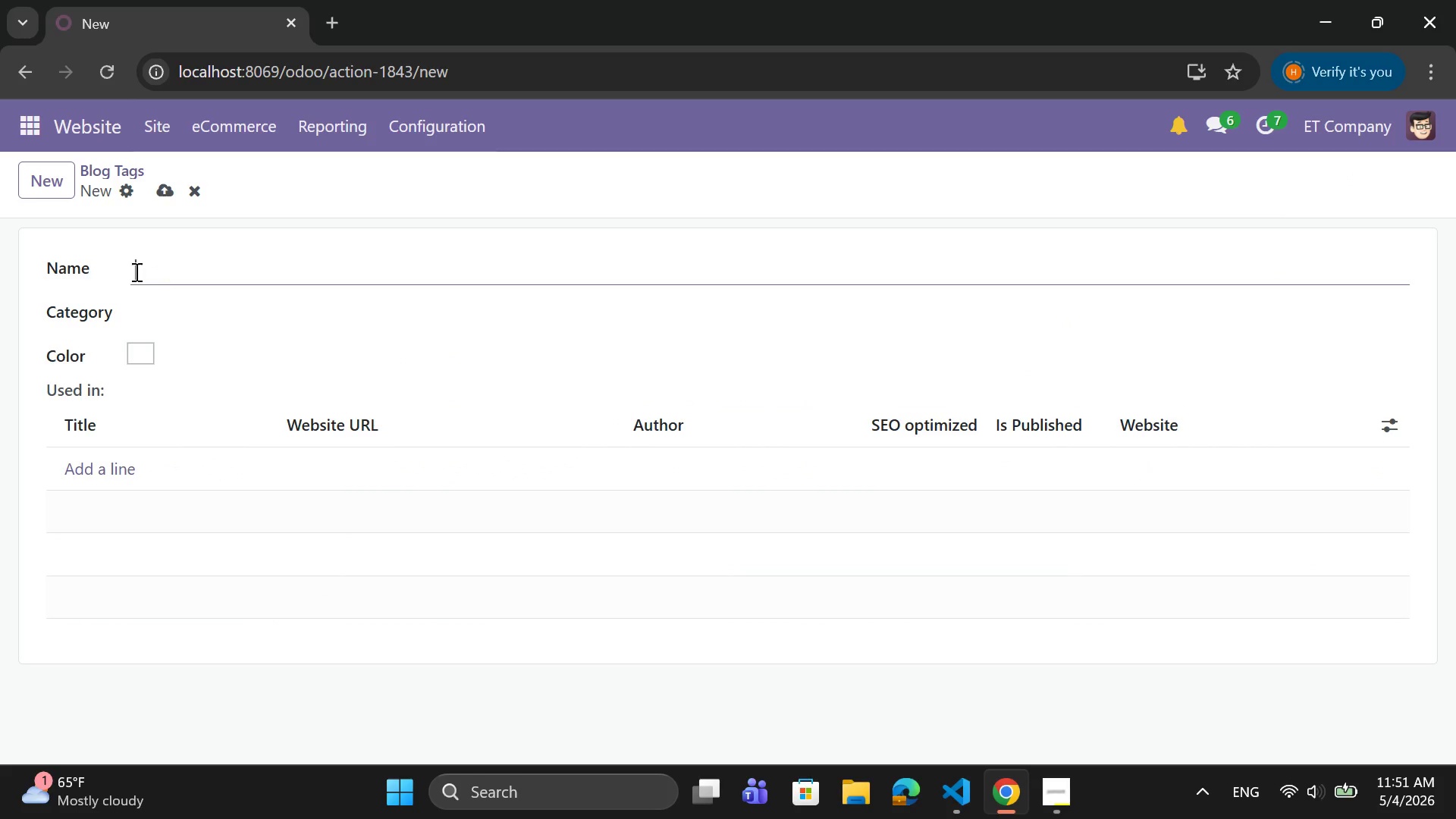 
type(Mobile Services)
 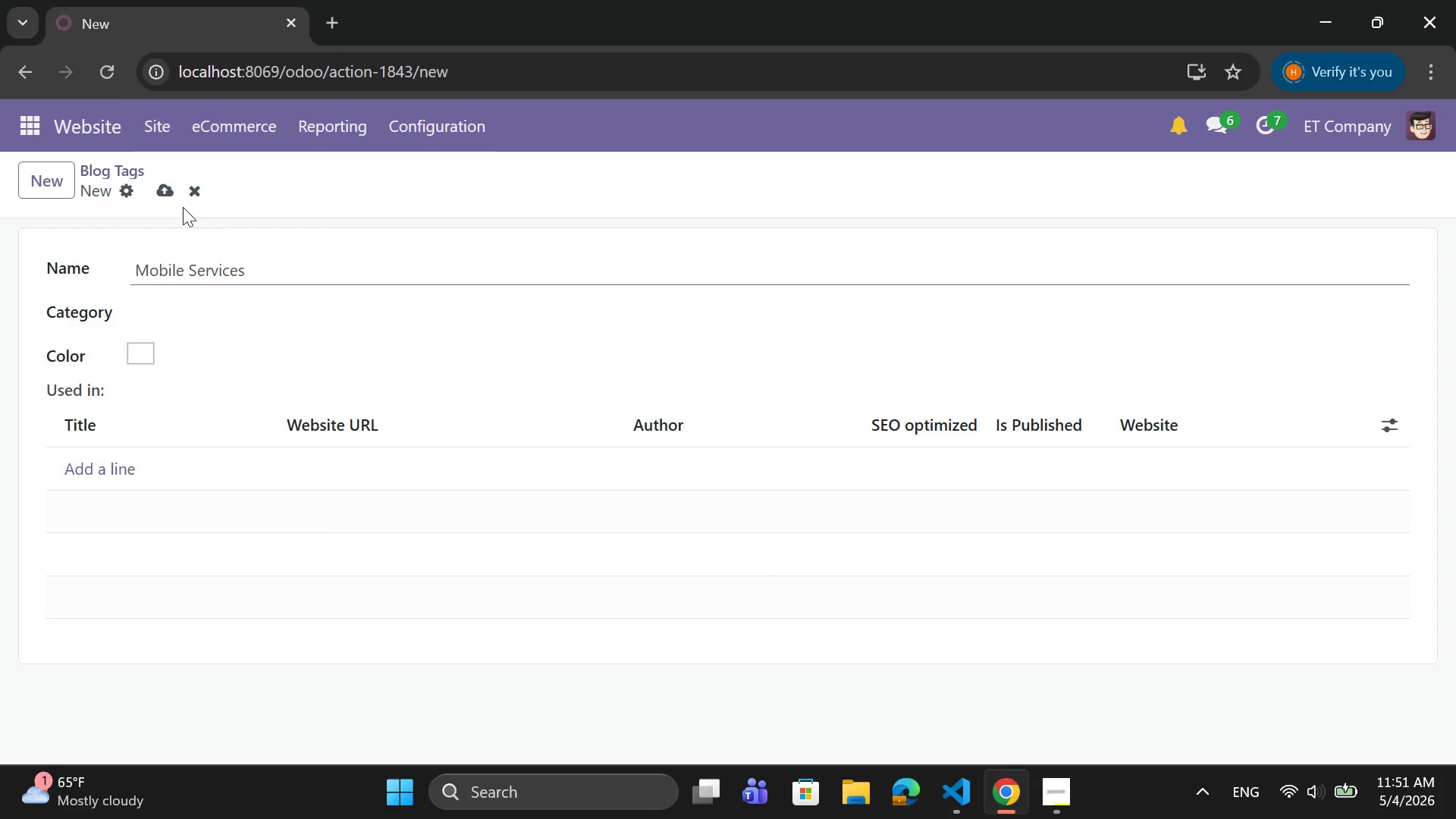 
left_click([177, 324])
 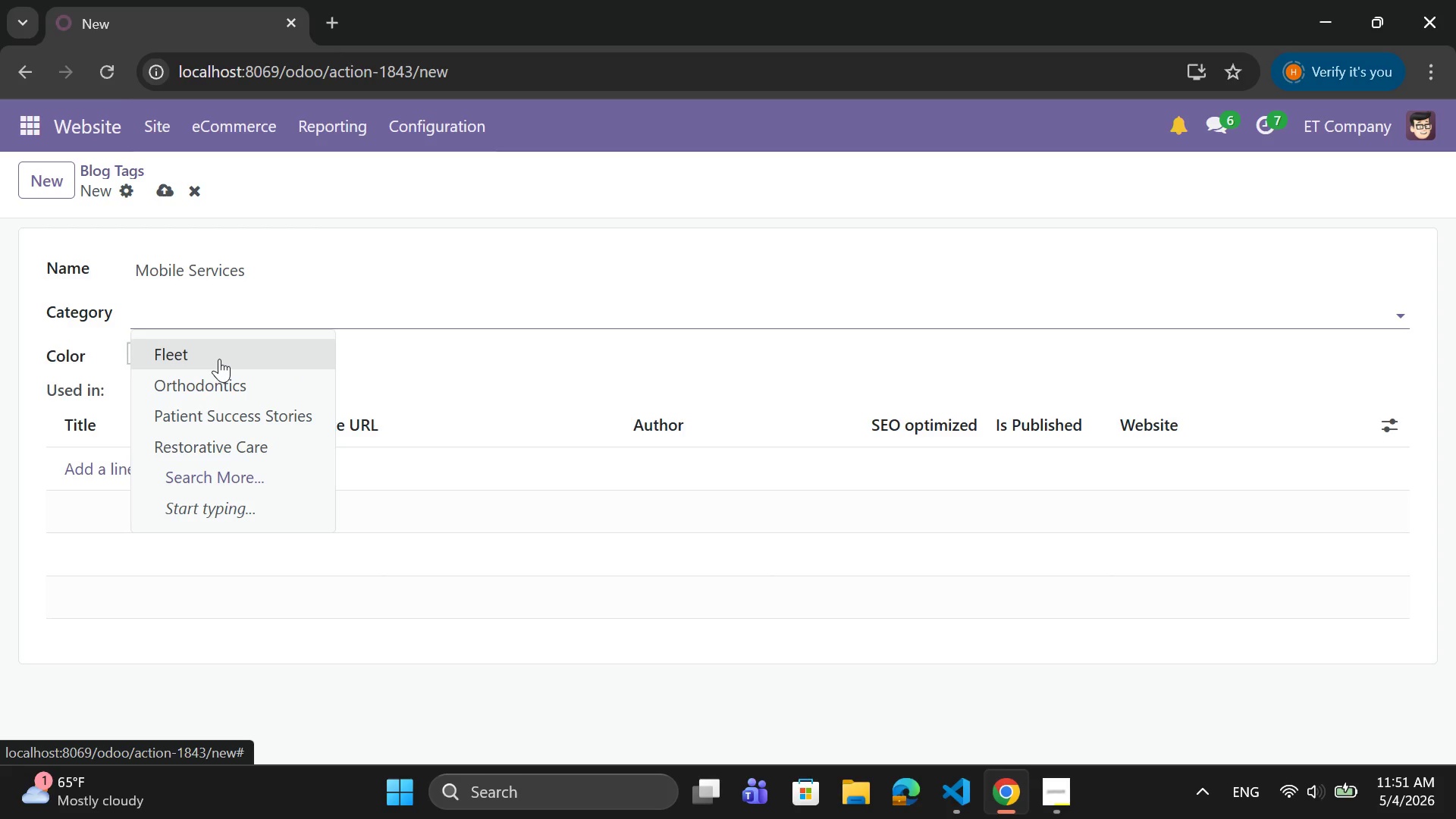 
left_click([219, 359])
 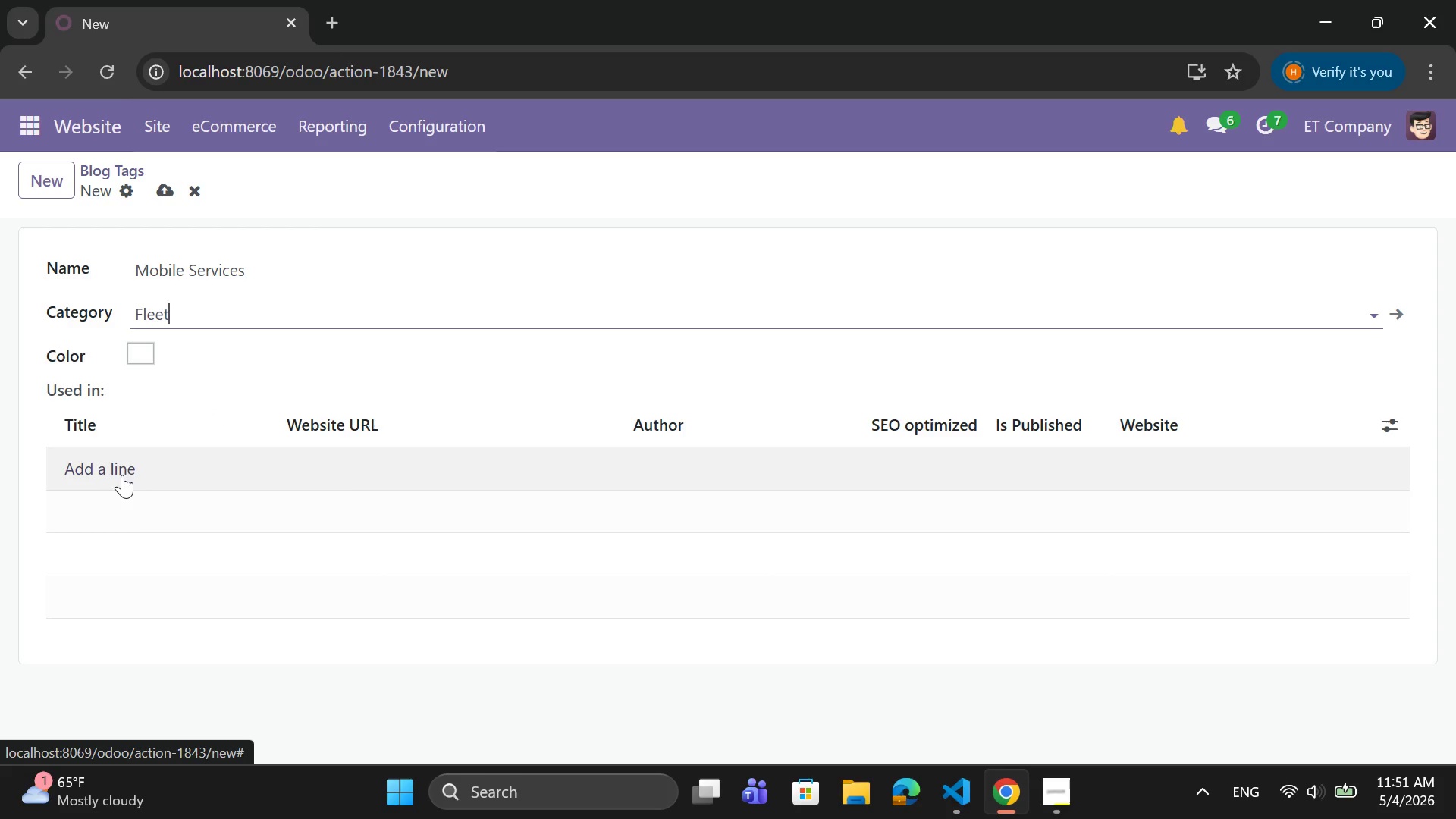 
left_click([118, 473])
 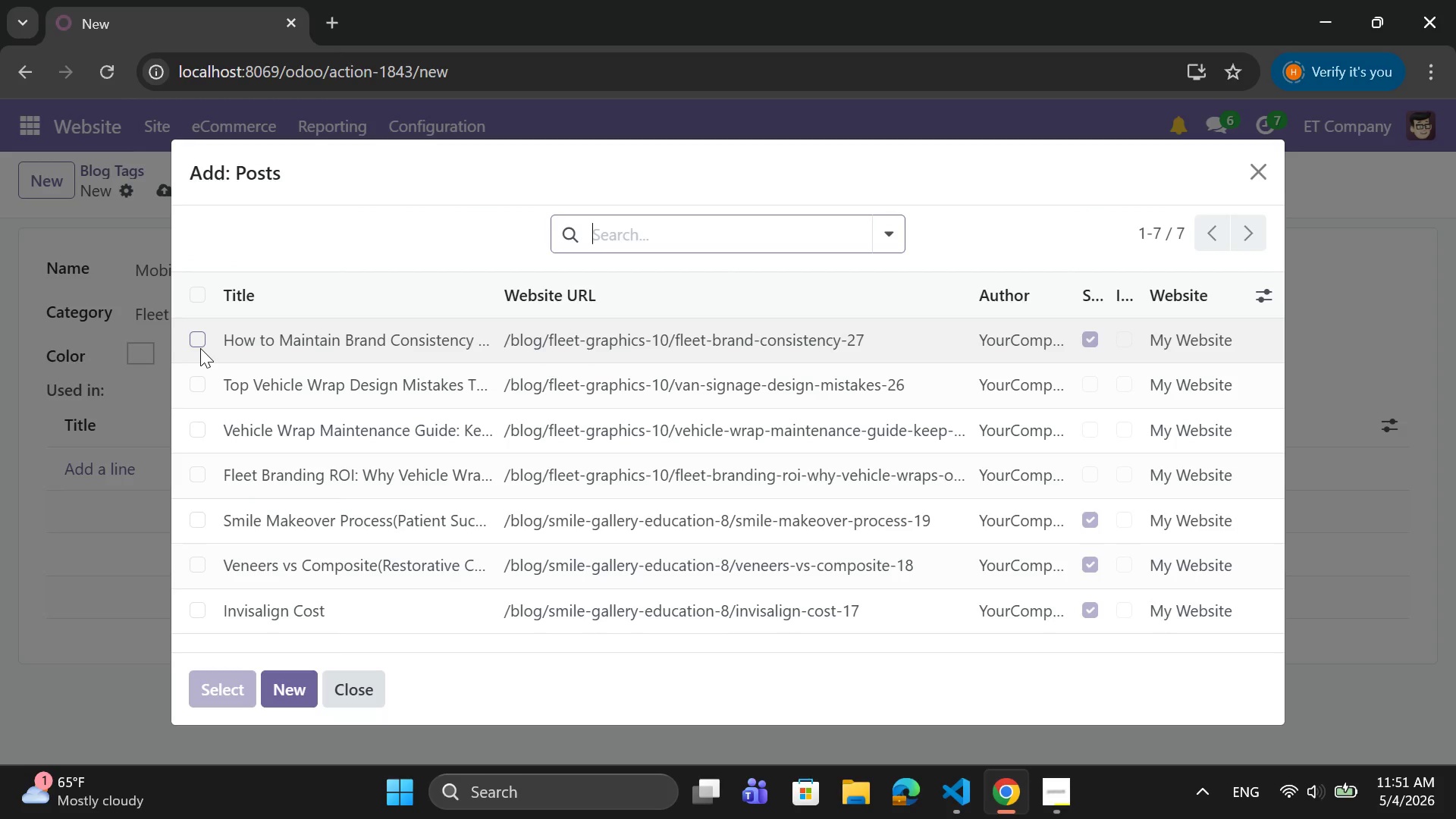 
left_click([195, 391])
 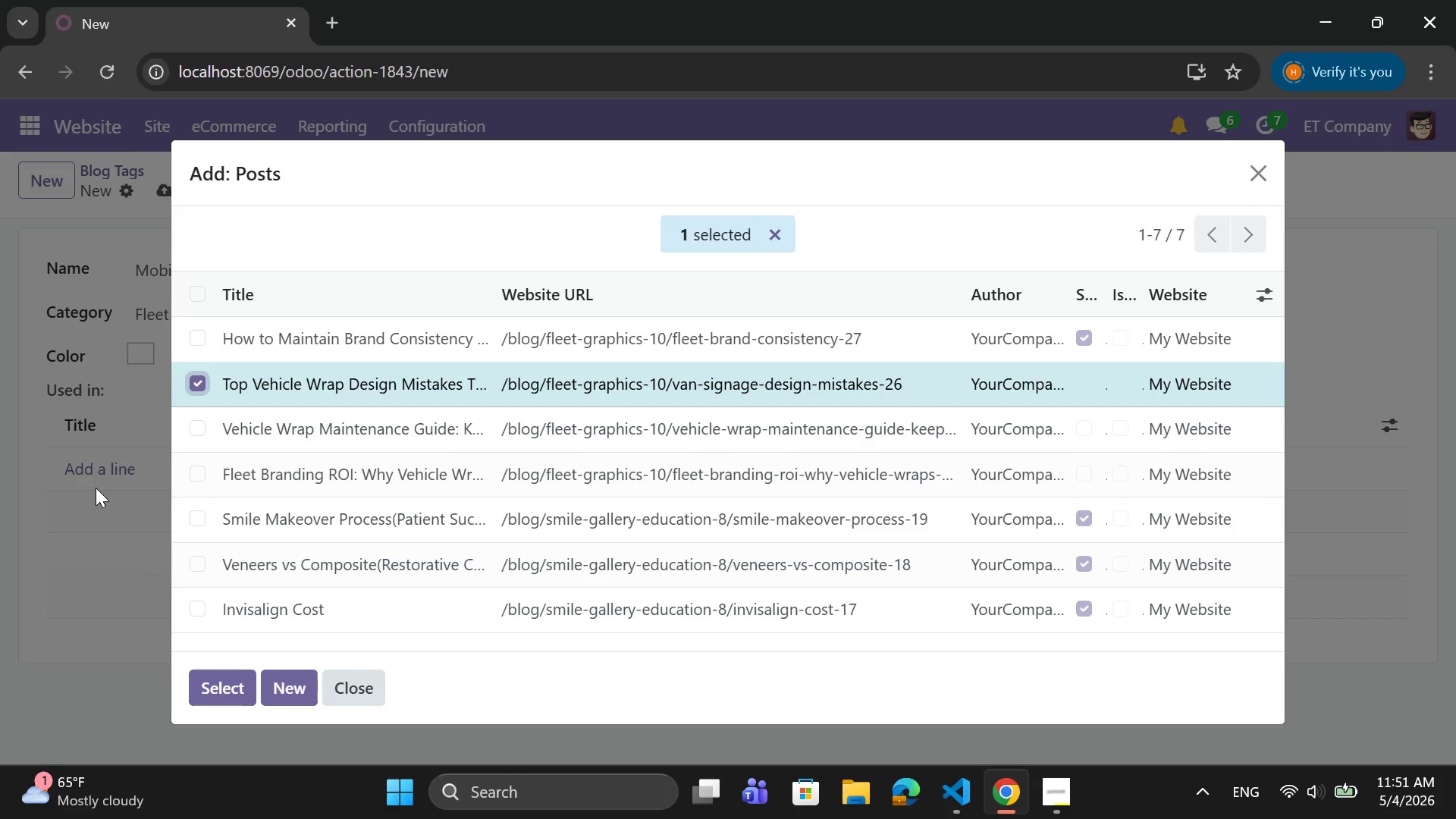 
wait(11.67)
 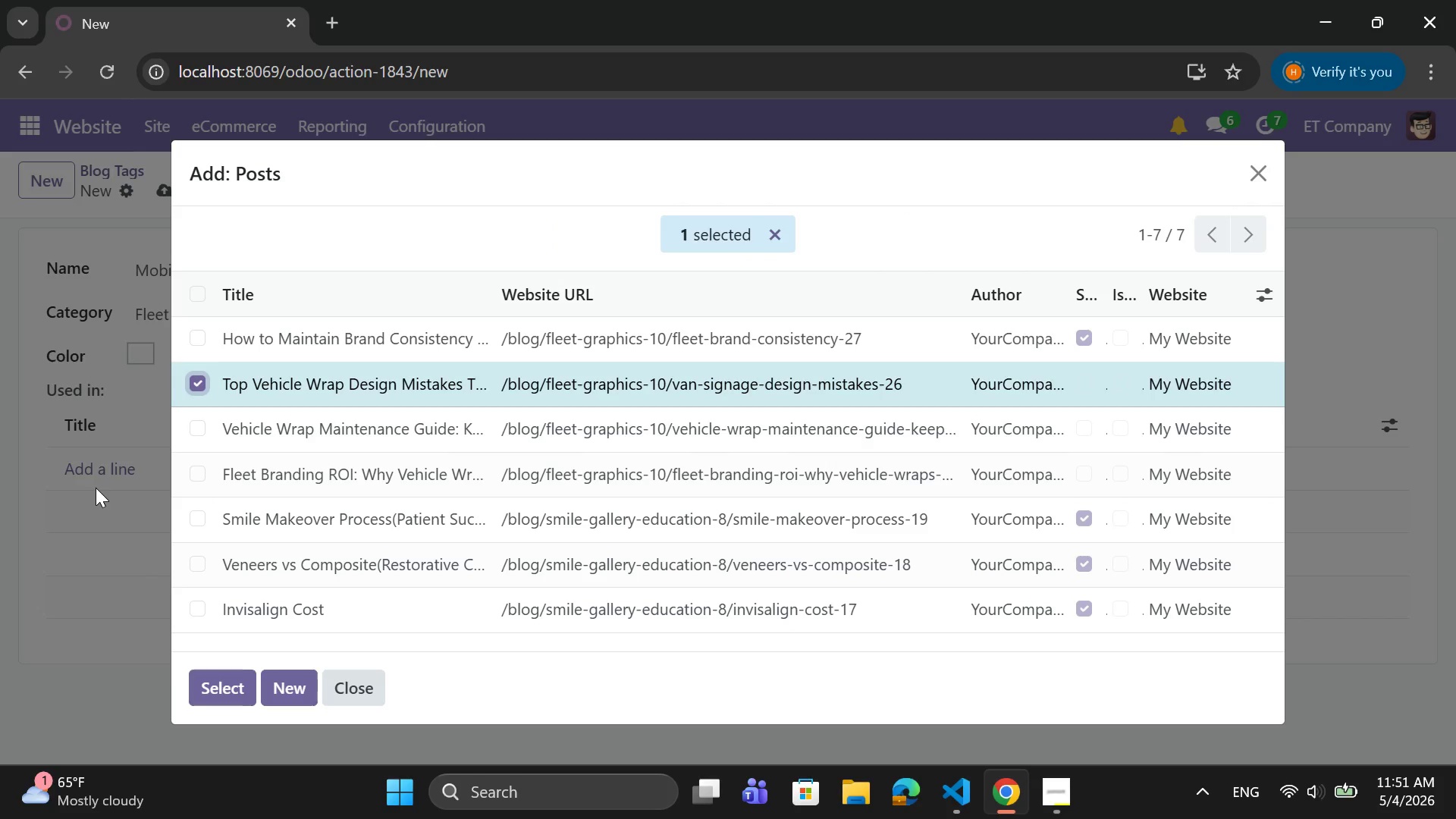 
left_click([249, 691])
 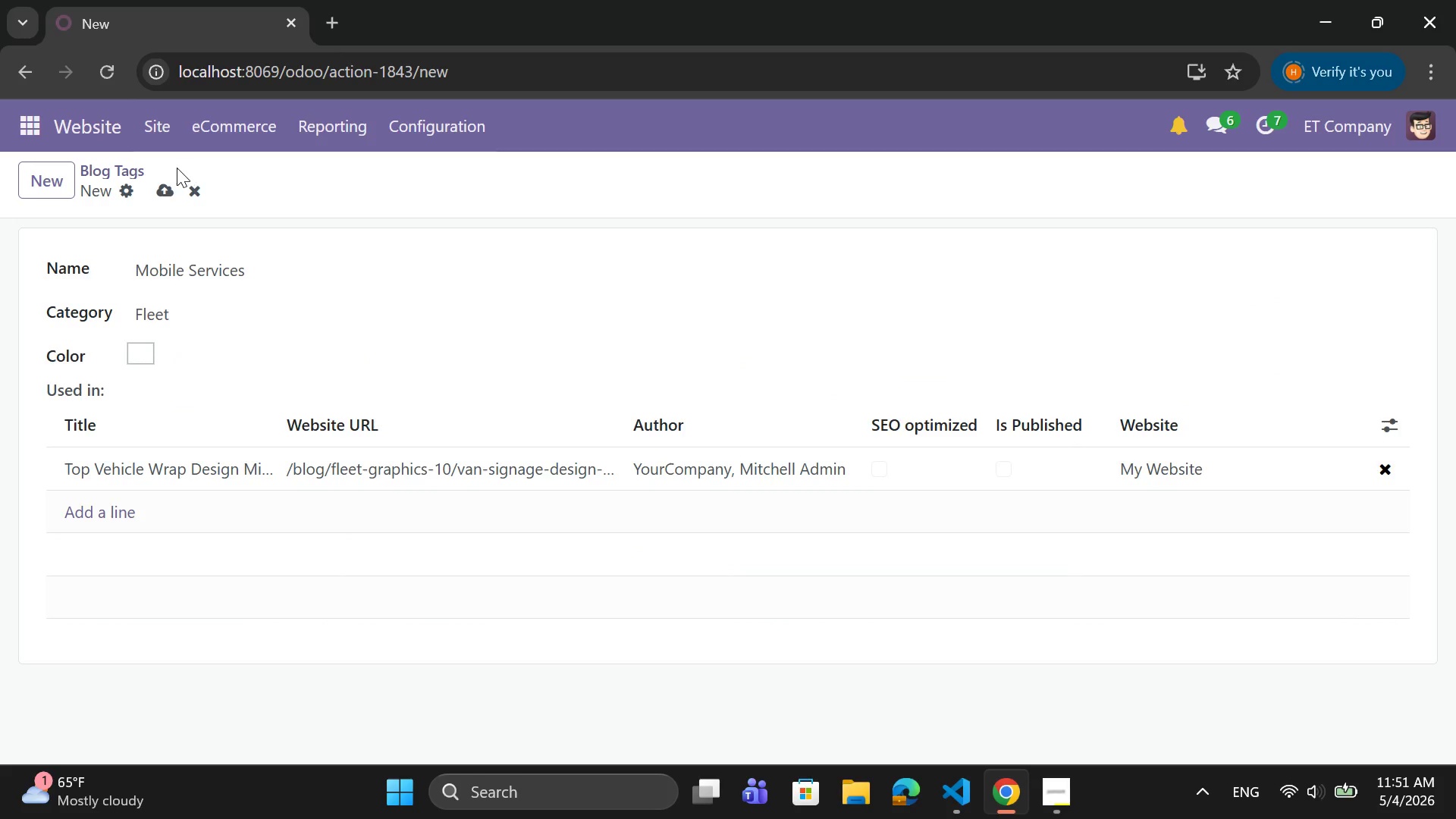 
left_click([164, 194])
 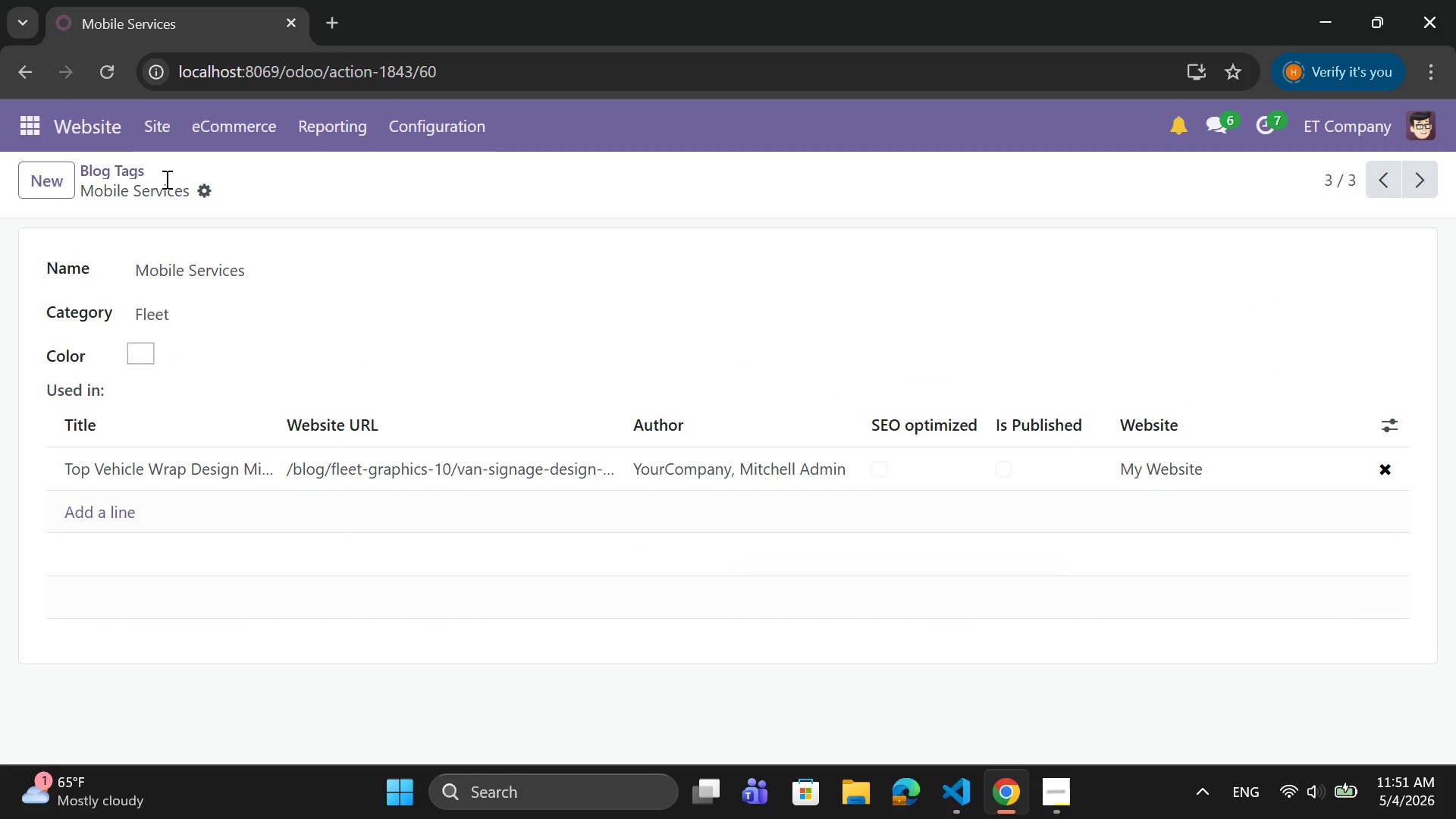 
wait(9.17)
 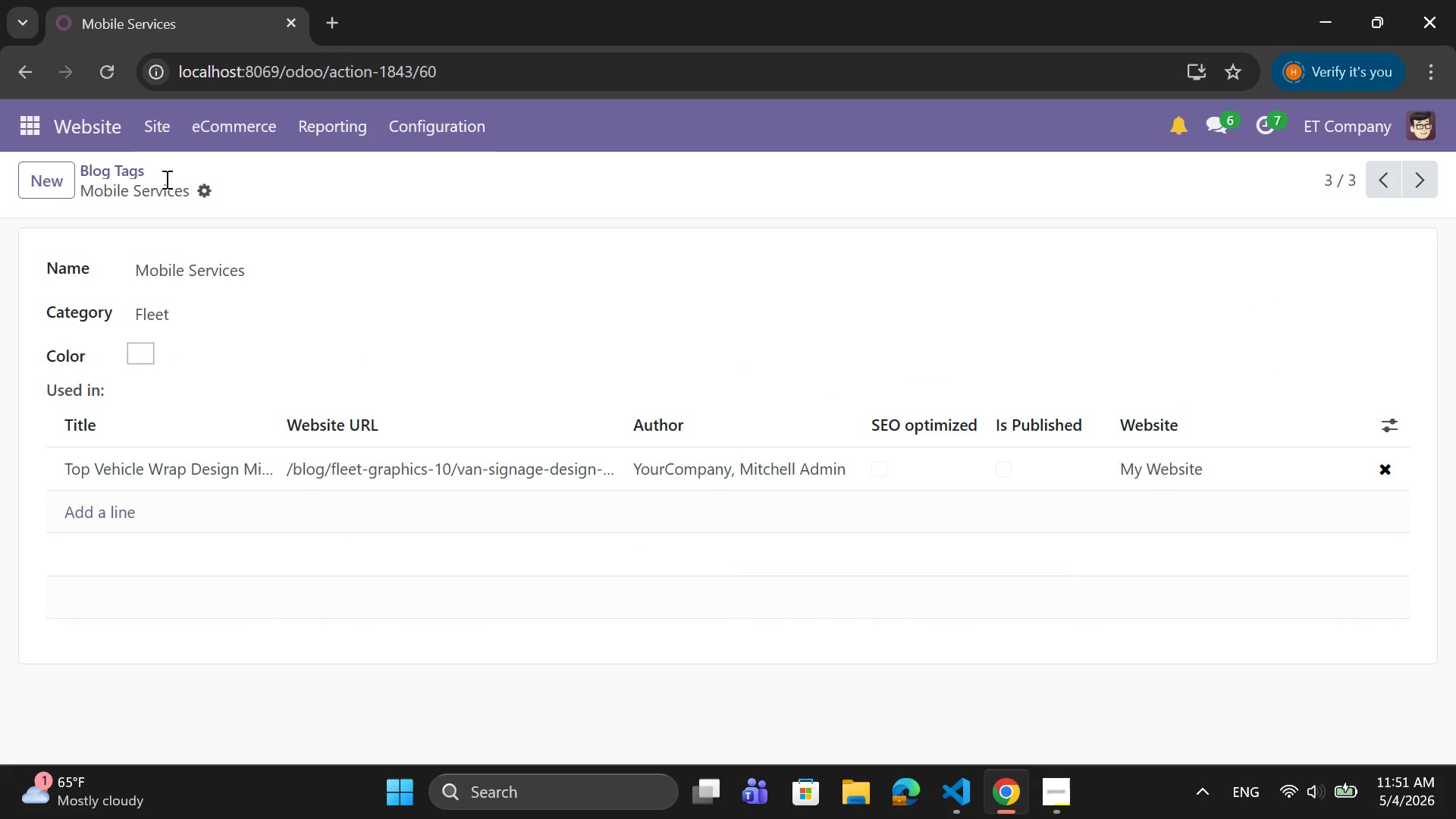 
left_click([143, 128])
 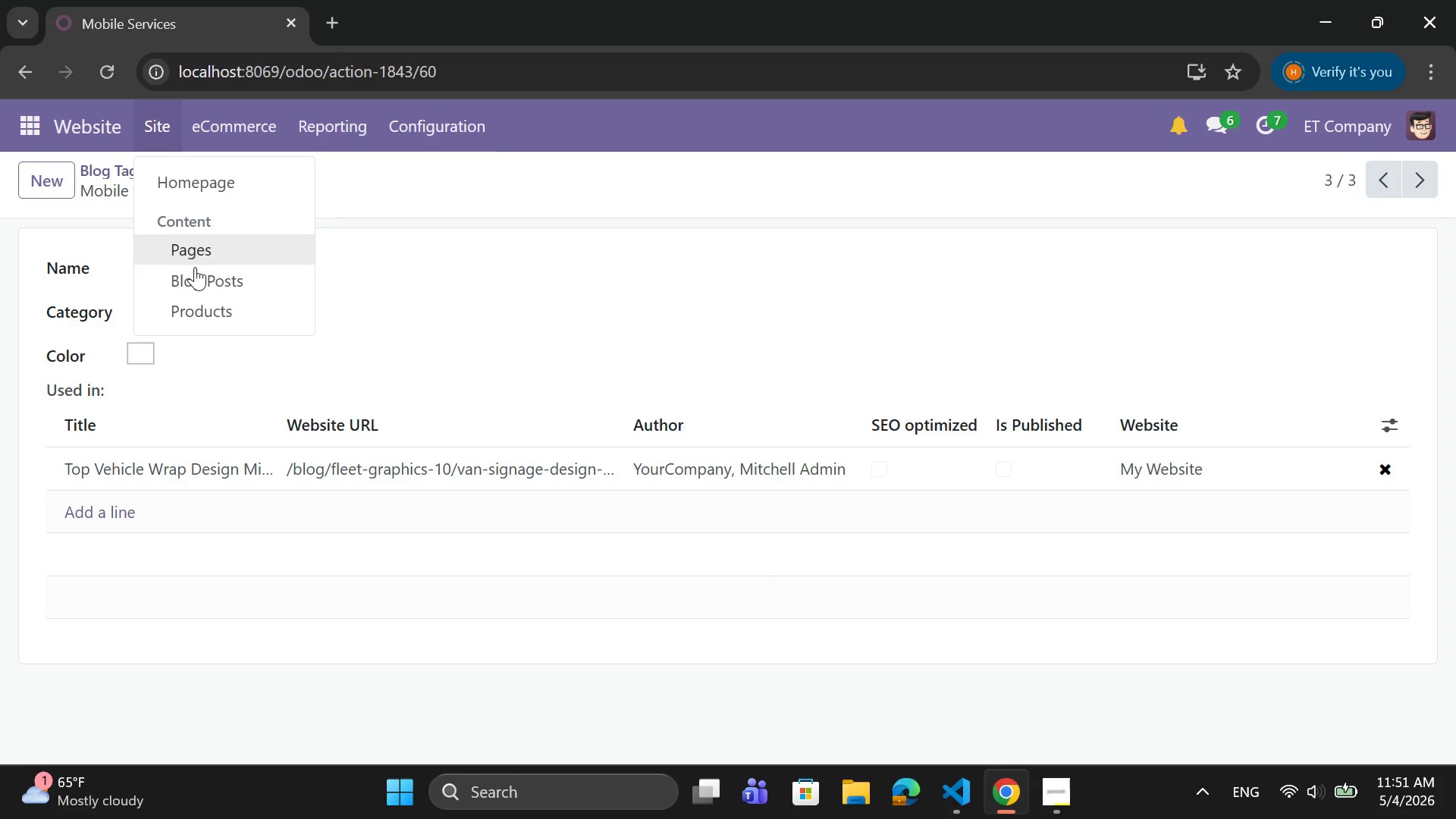 
left_click([196, 271])
 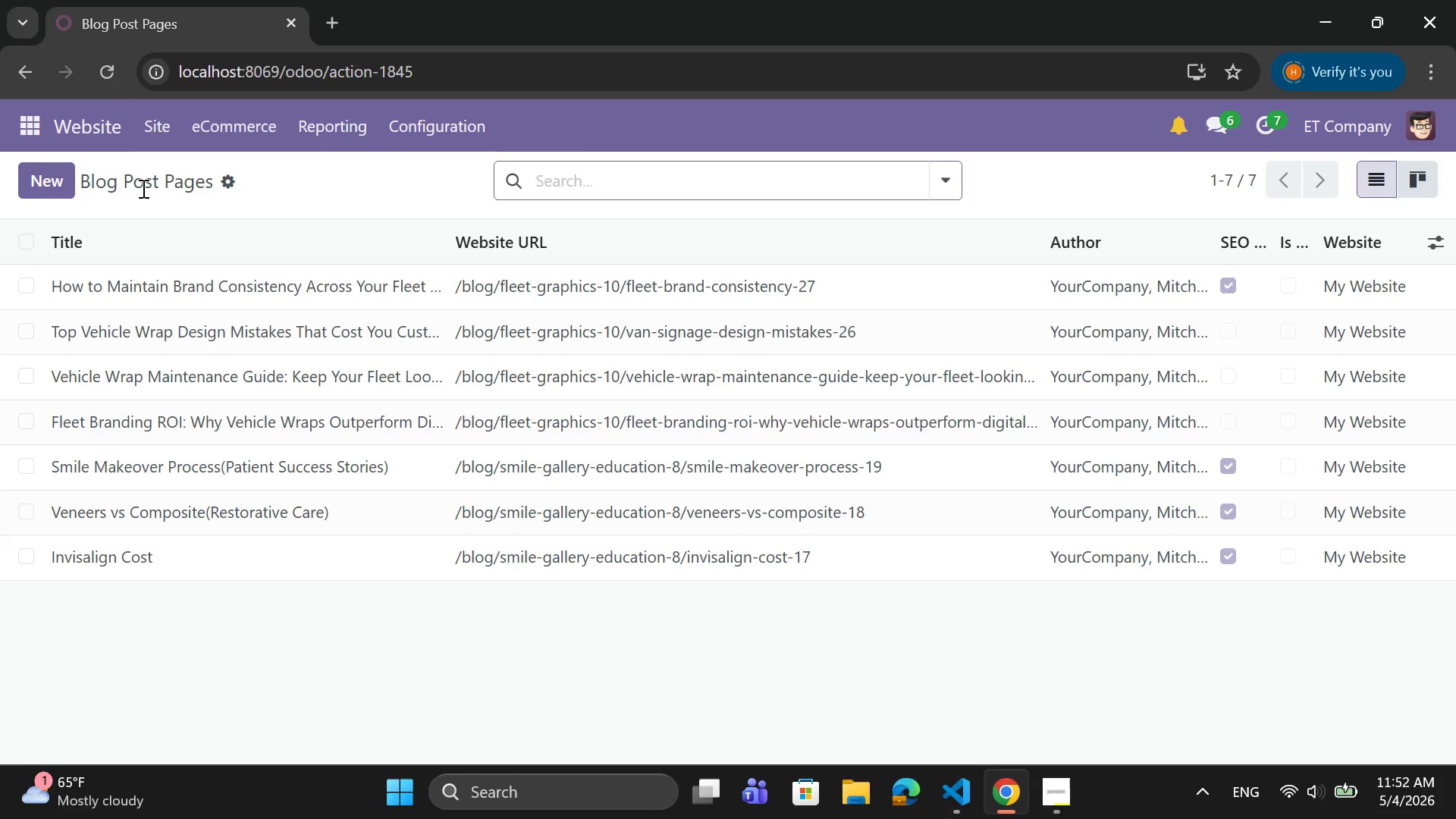 
wait(74.51)
 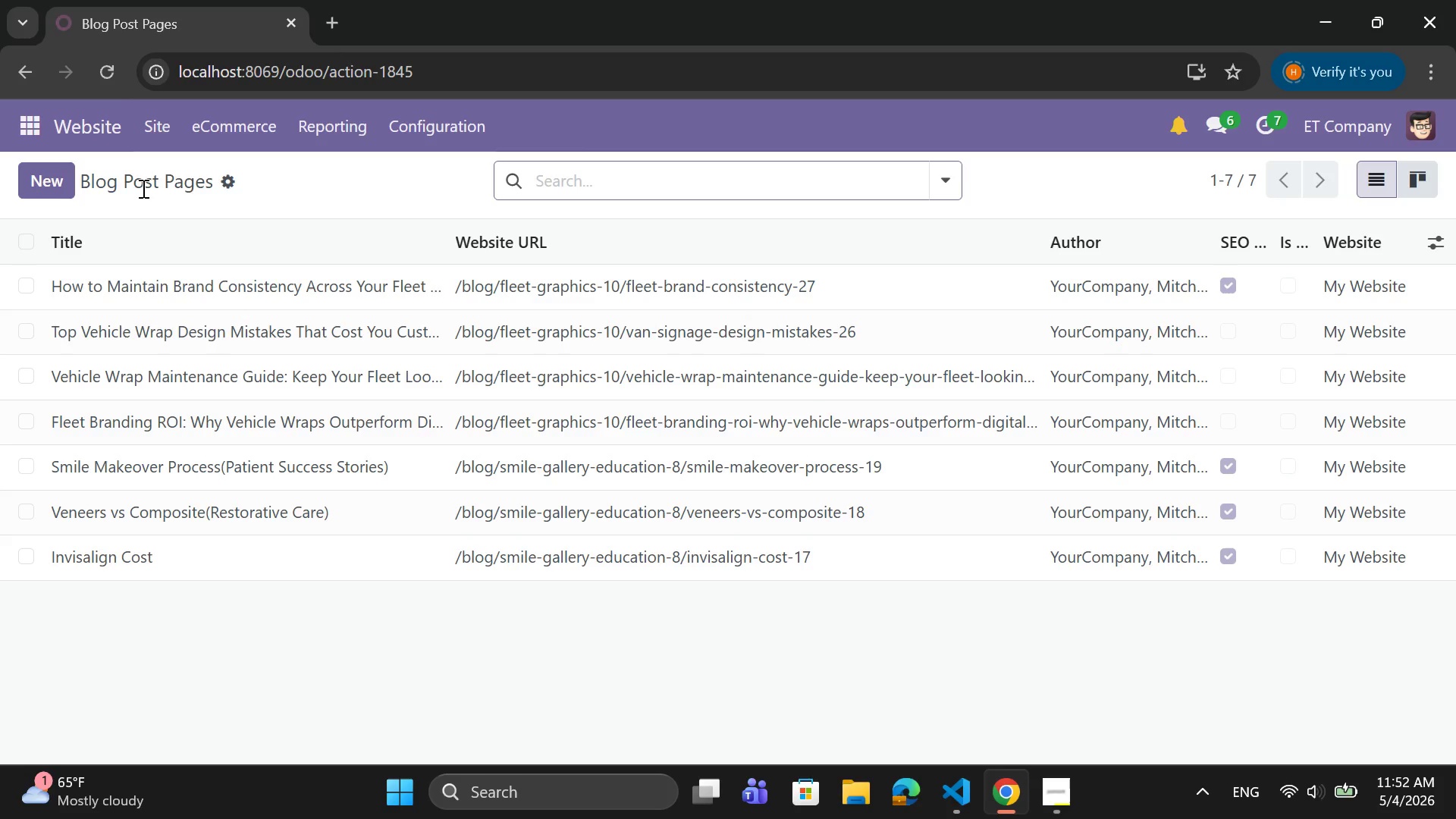 
mouse_move([324, 389])
 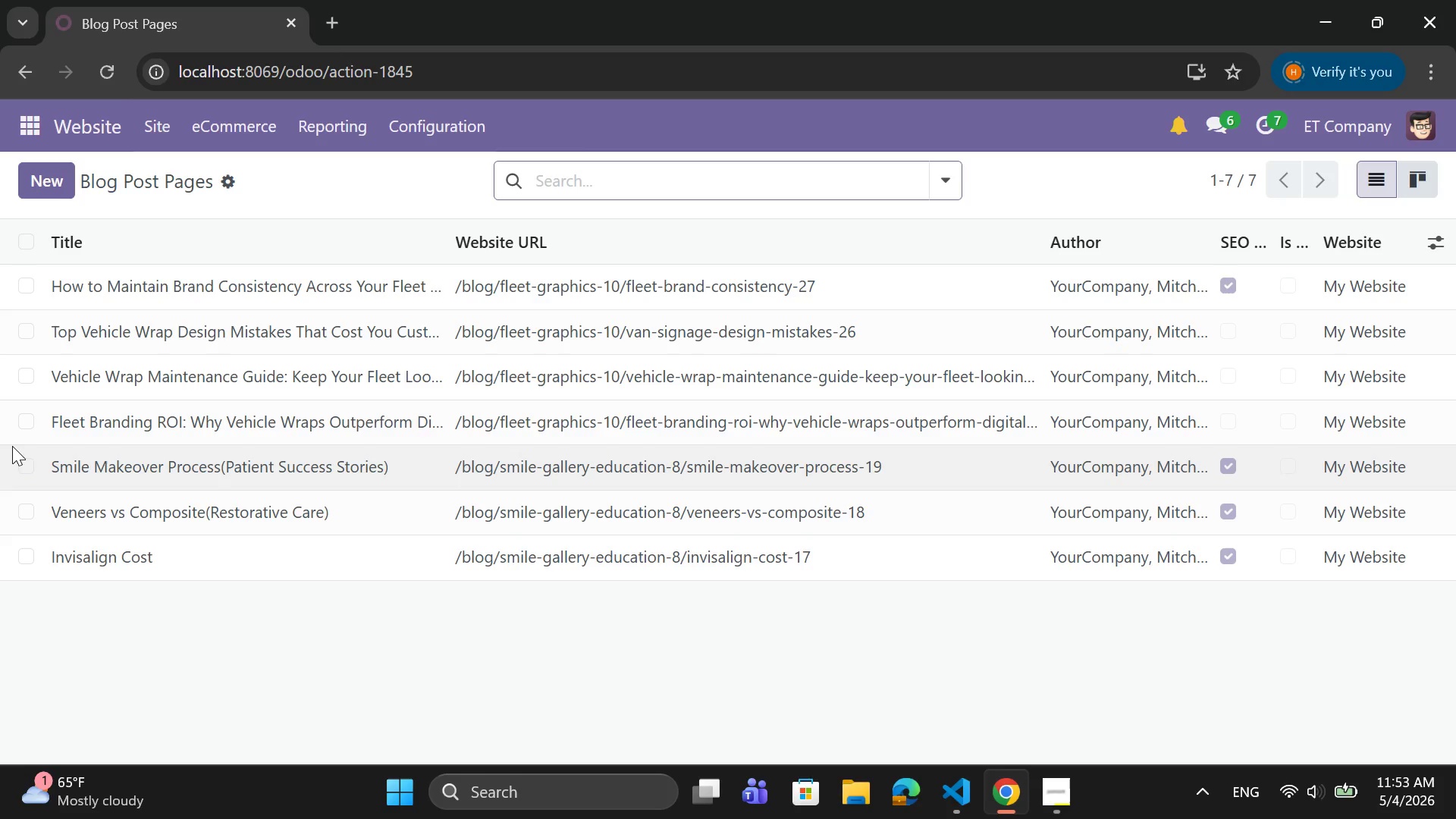 
wait(12.75)
 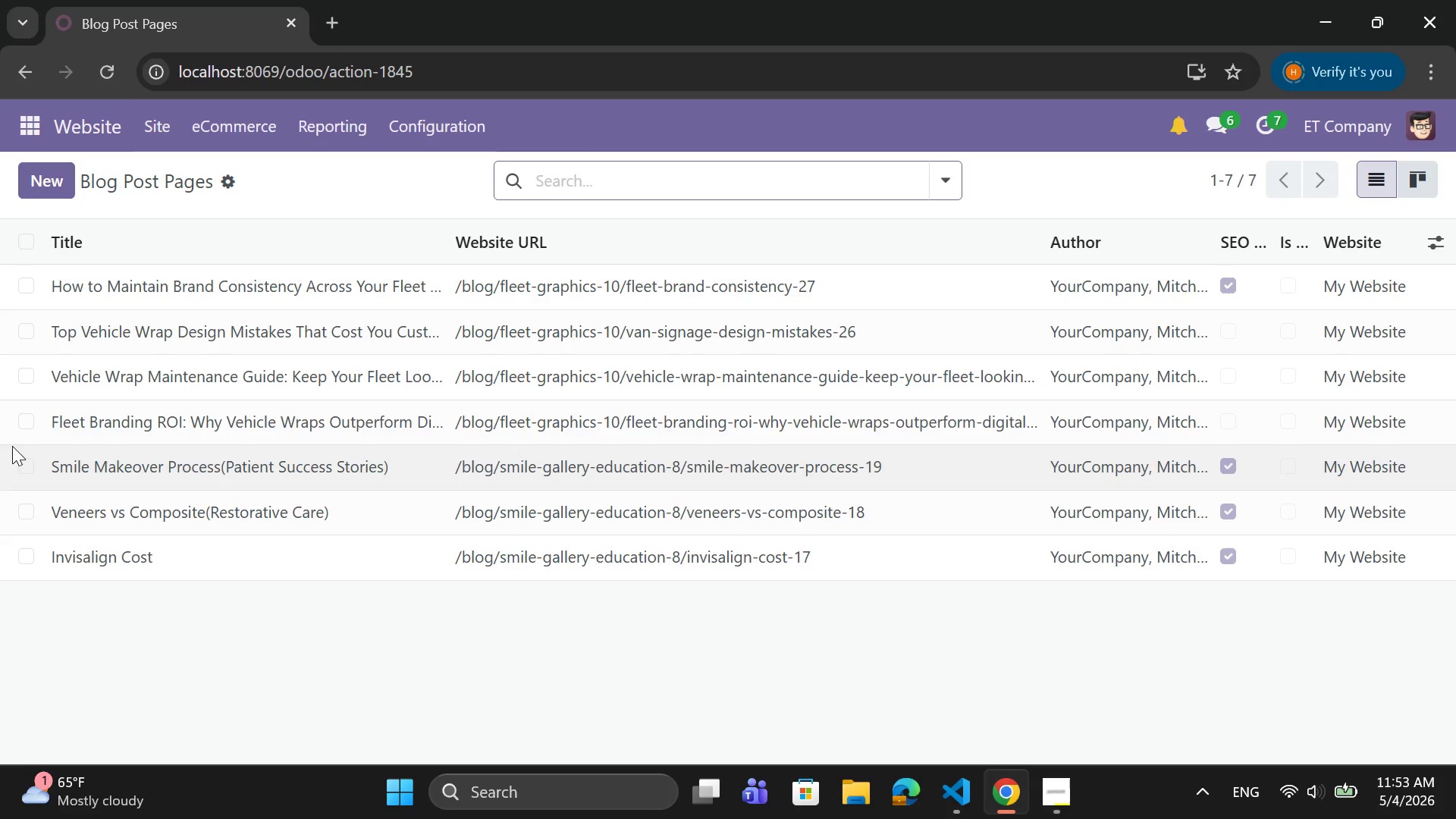 
left_click([116, 334])
 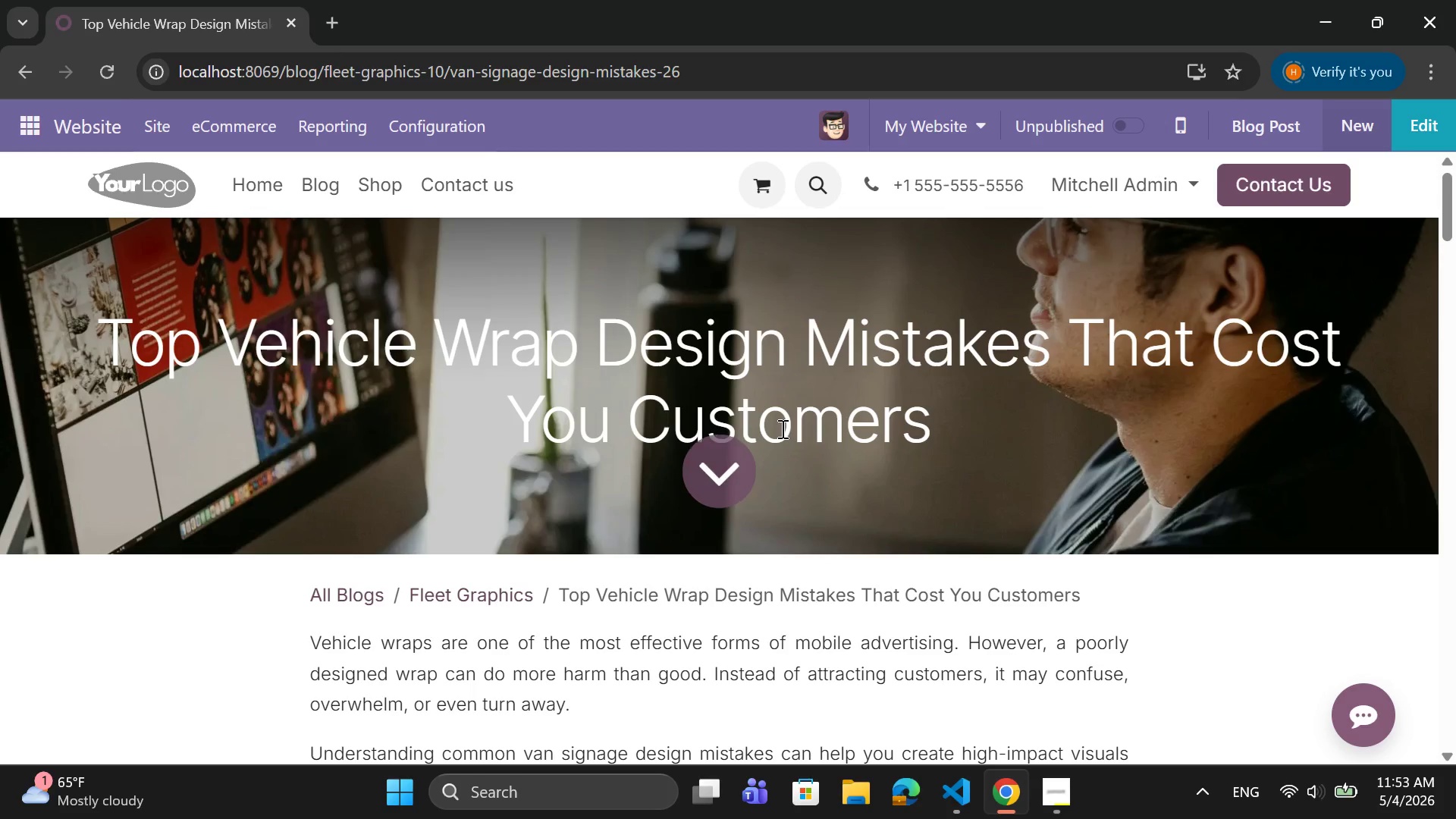 
wait(29.27)
 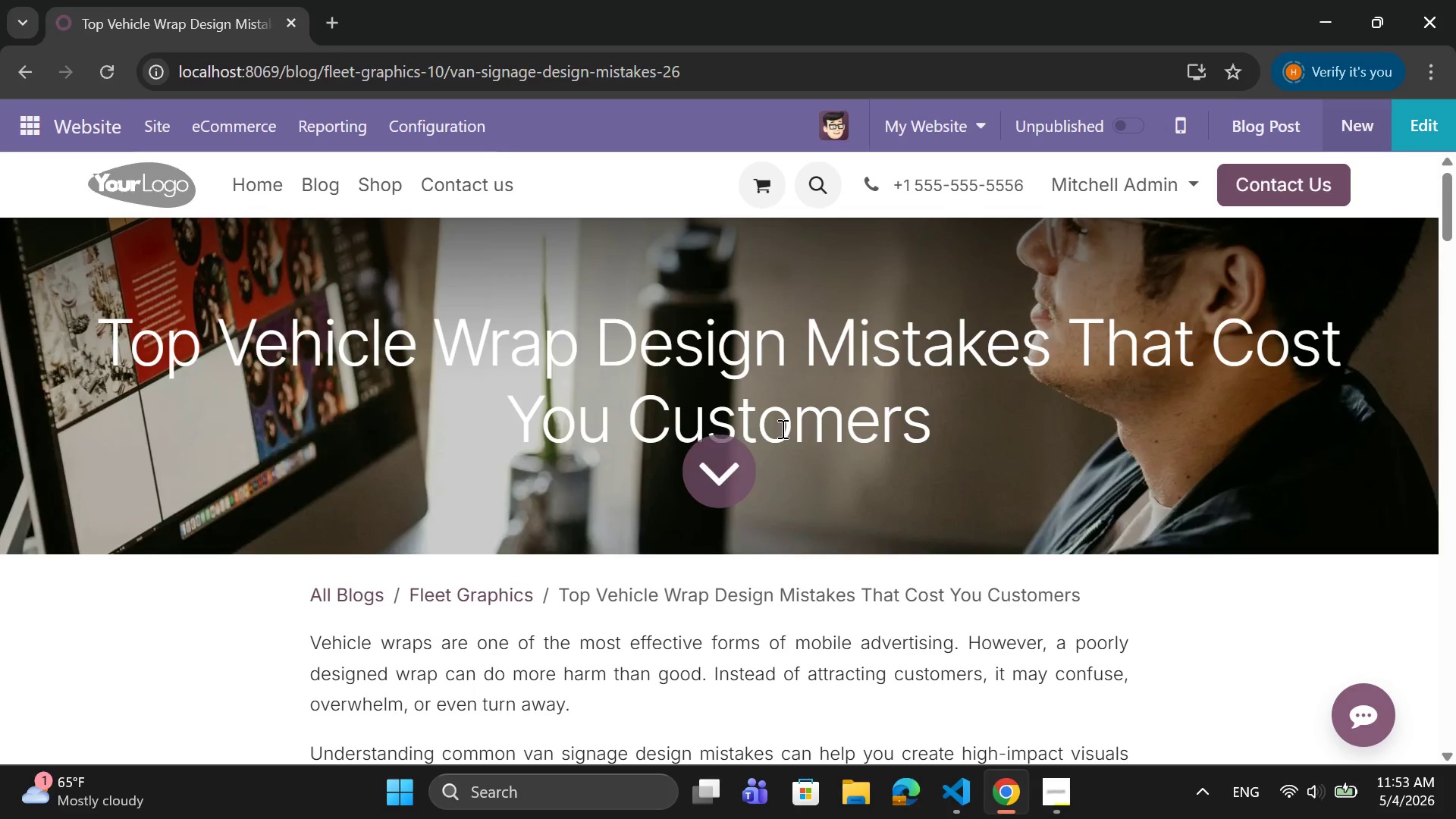 
left_click([1260, 126])
 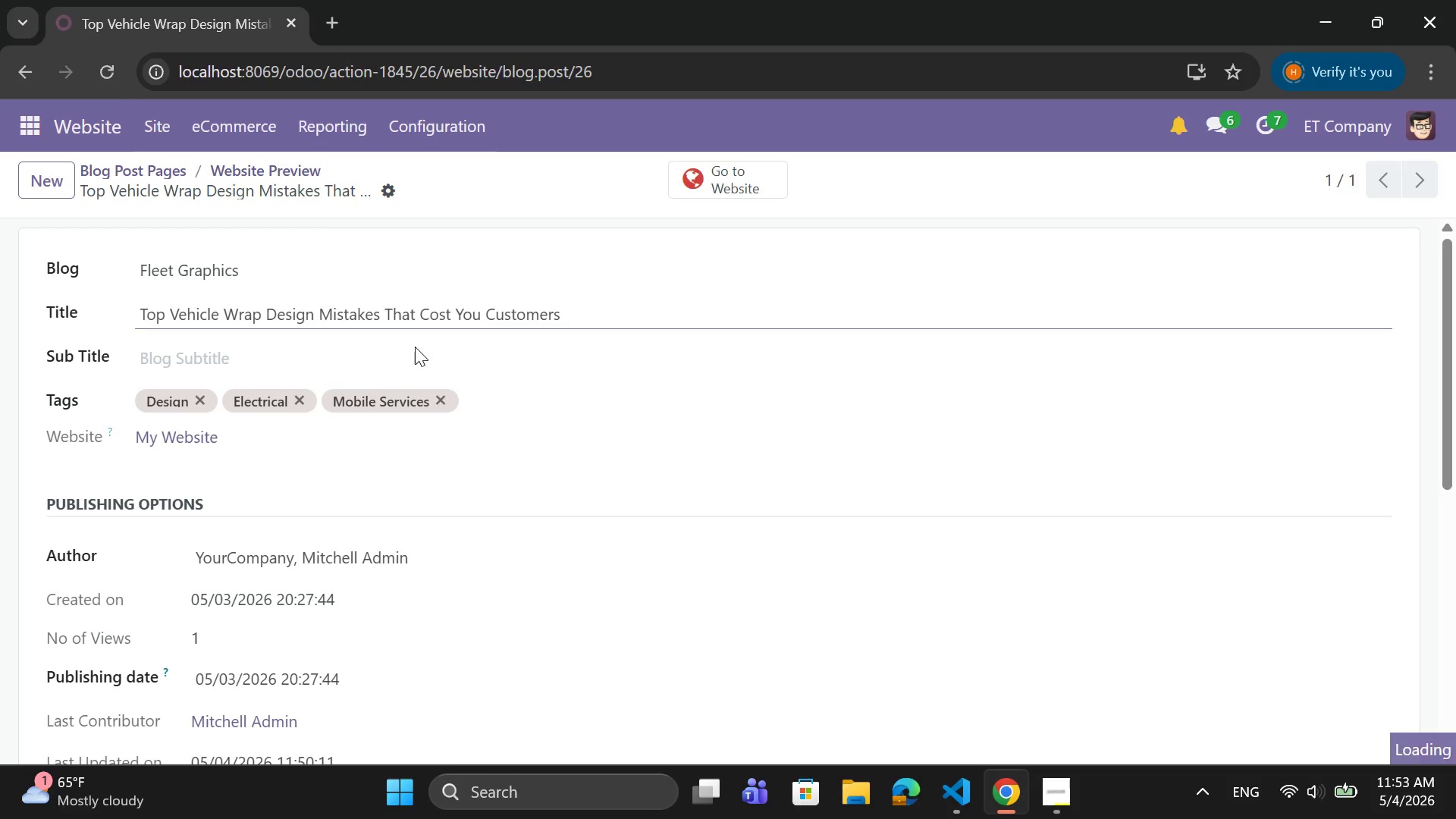 
scroll: coordinate [375, 400], scroll_direction: down, amount: 5.0
 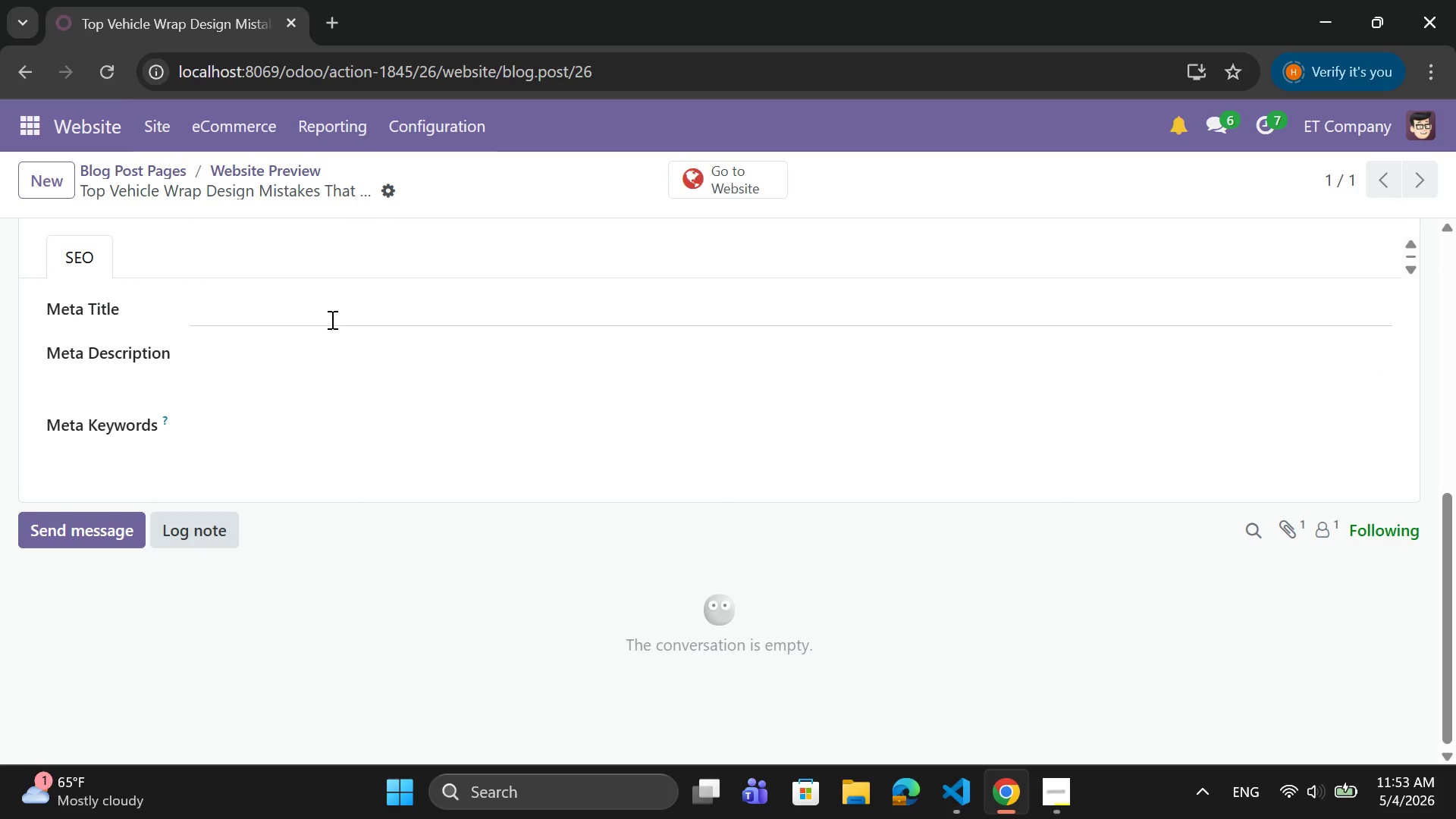 
left_click([331, 308])
 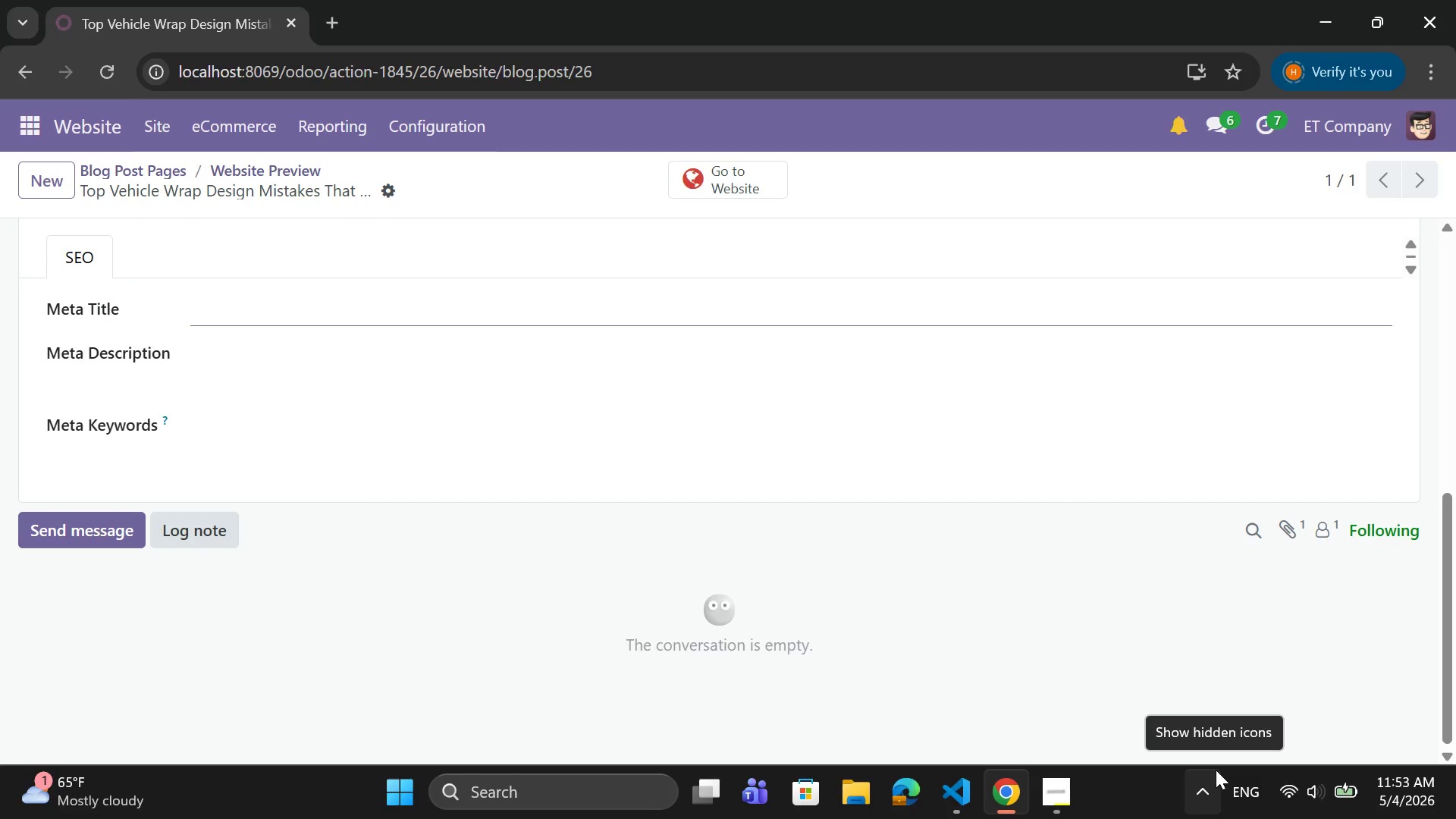 
wait(5.19)
 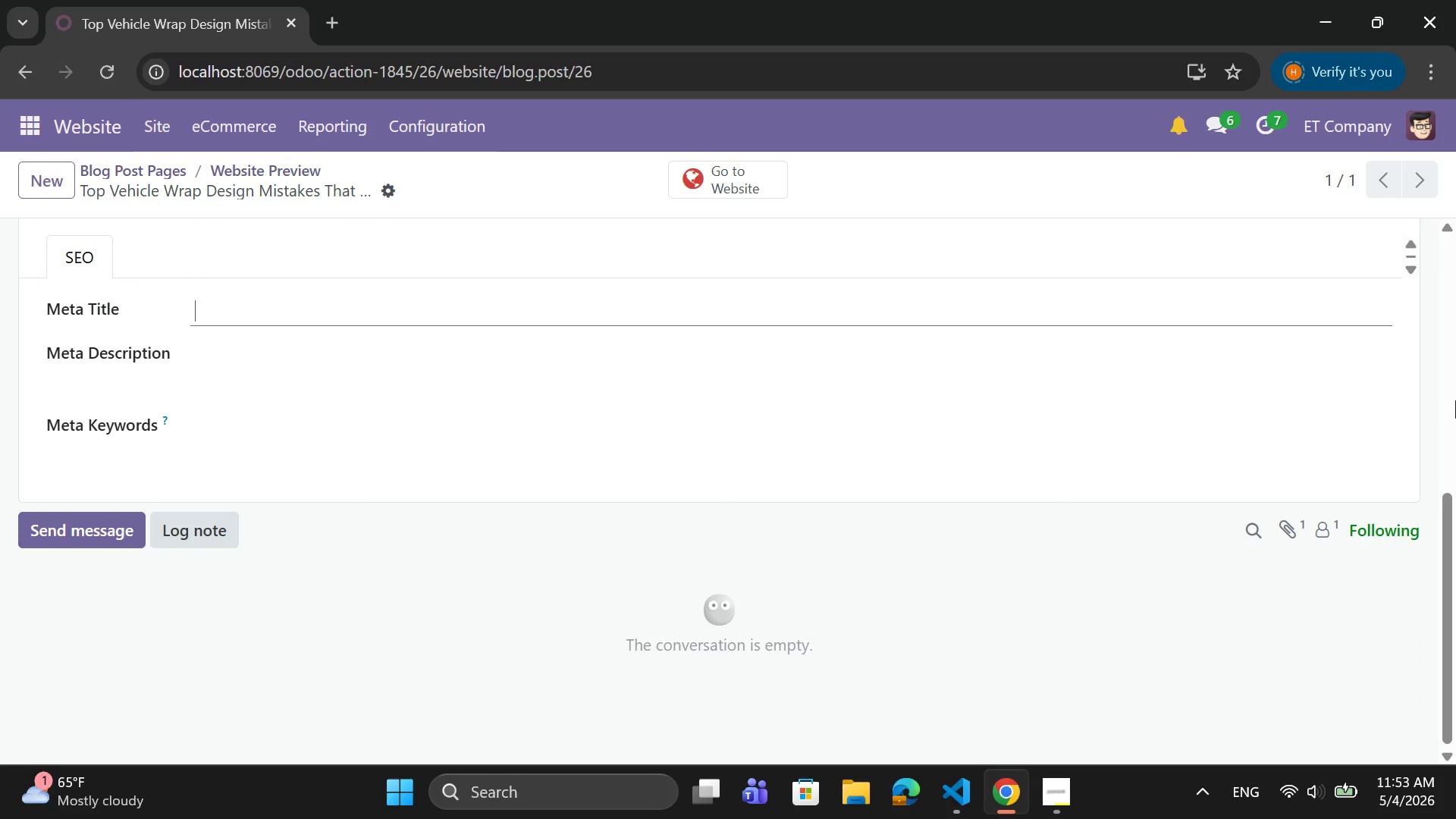 
type(Top Vehicle Wrap Design Mistakr)
key(Backspace)
type(es t)
key(Backspace)
type(That c)
key(Backspace)
type(Cost You Customers)
 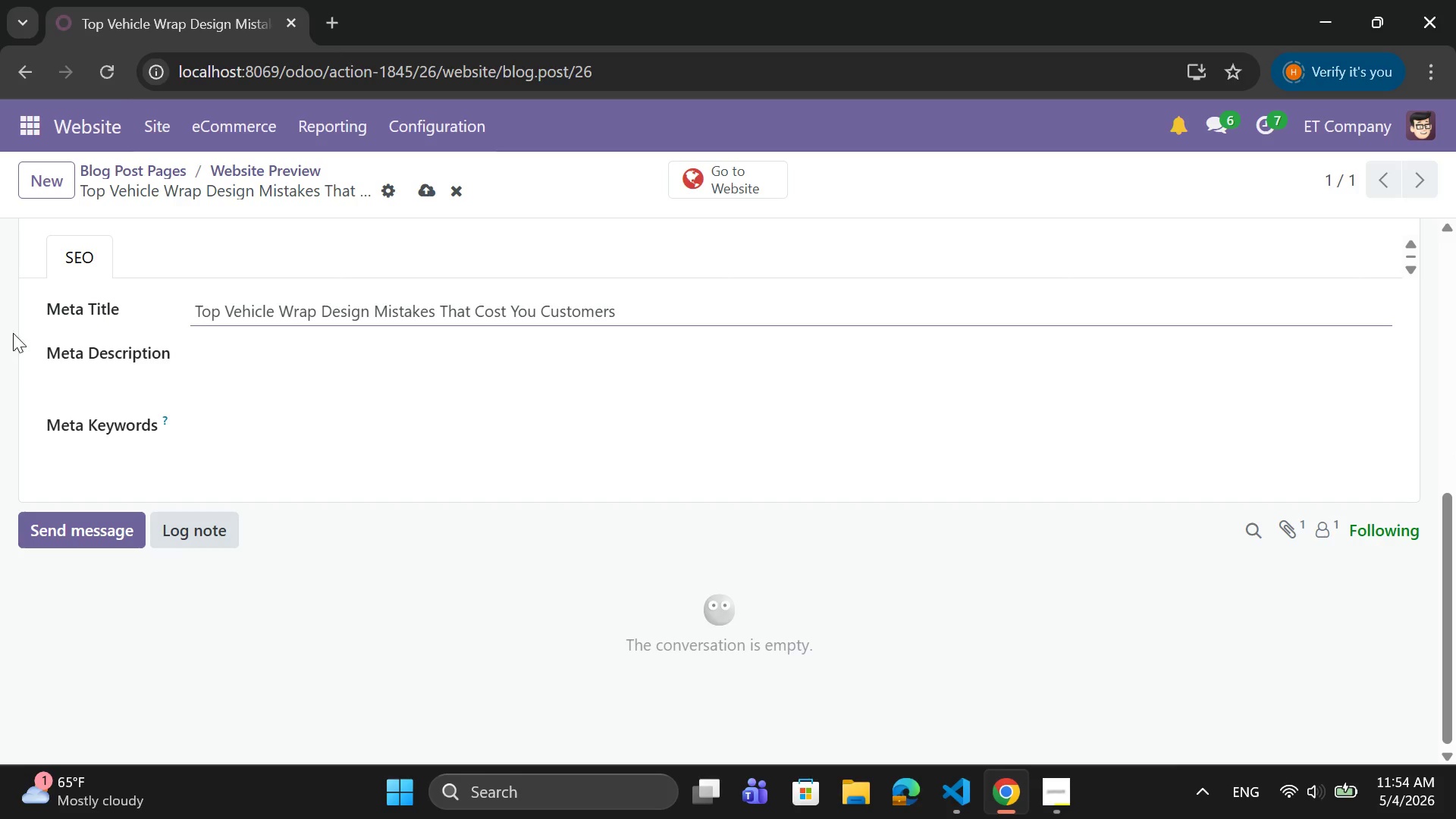 
left_click([261, 360])
 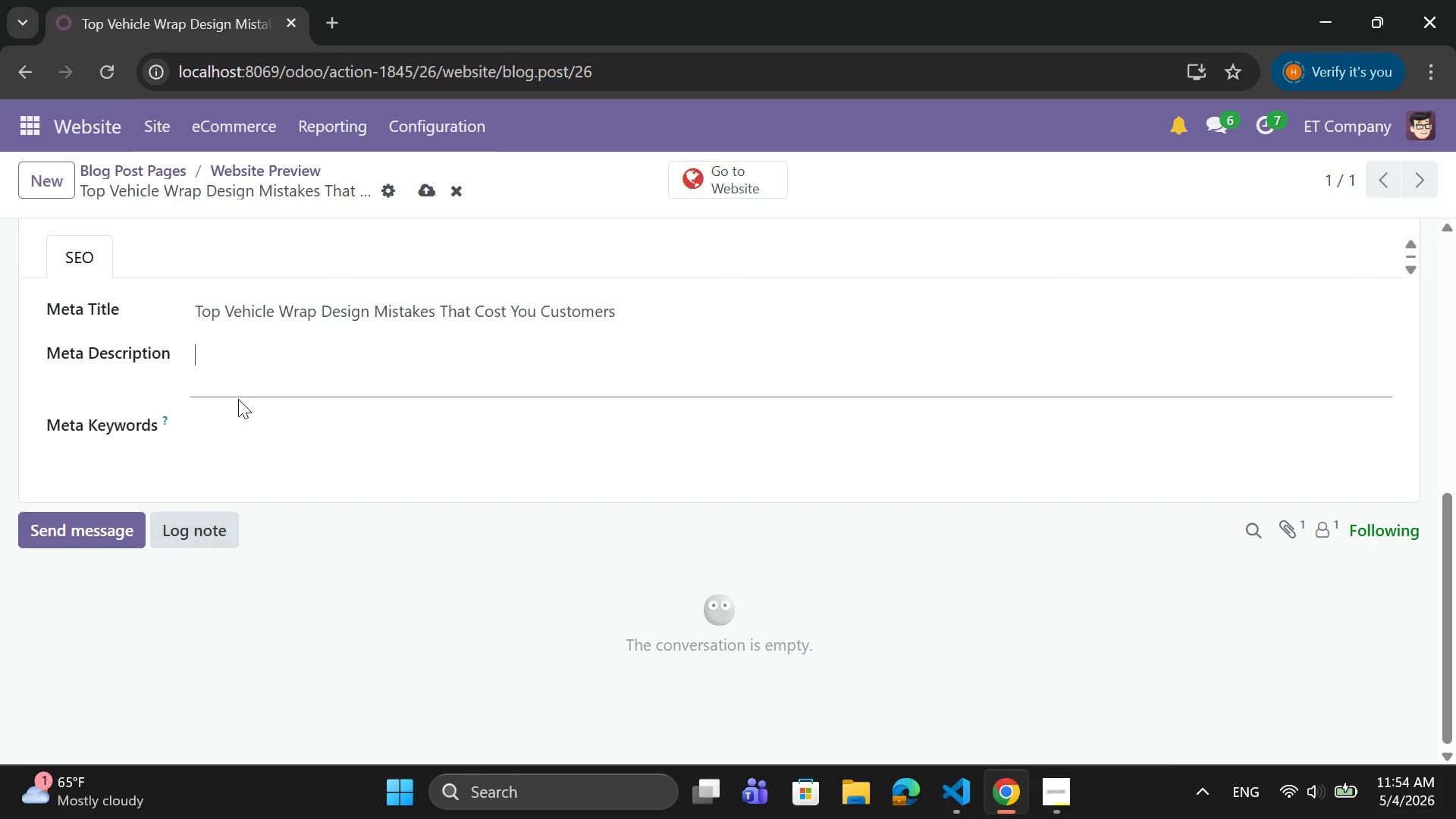 
type(Avoid costly van signage)
 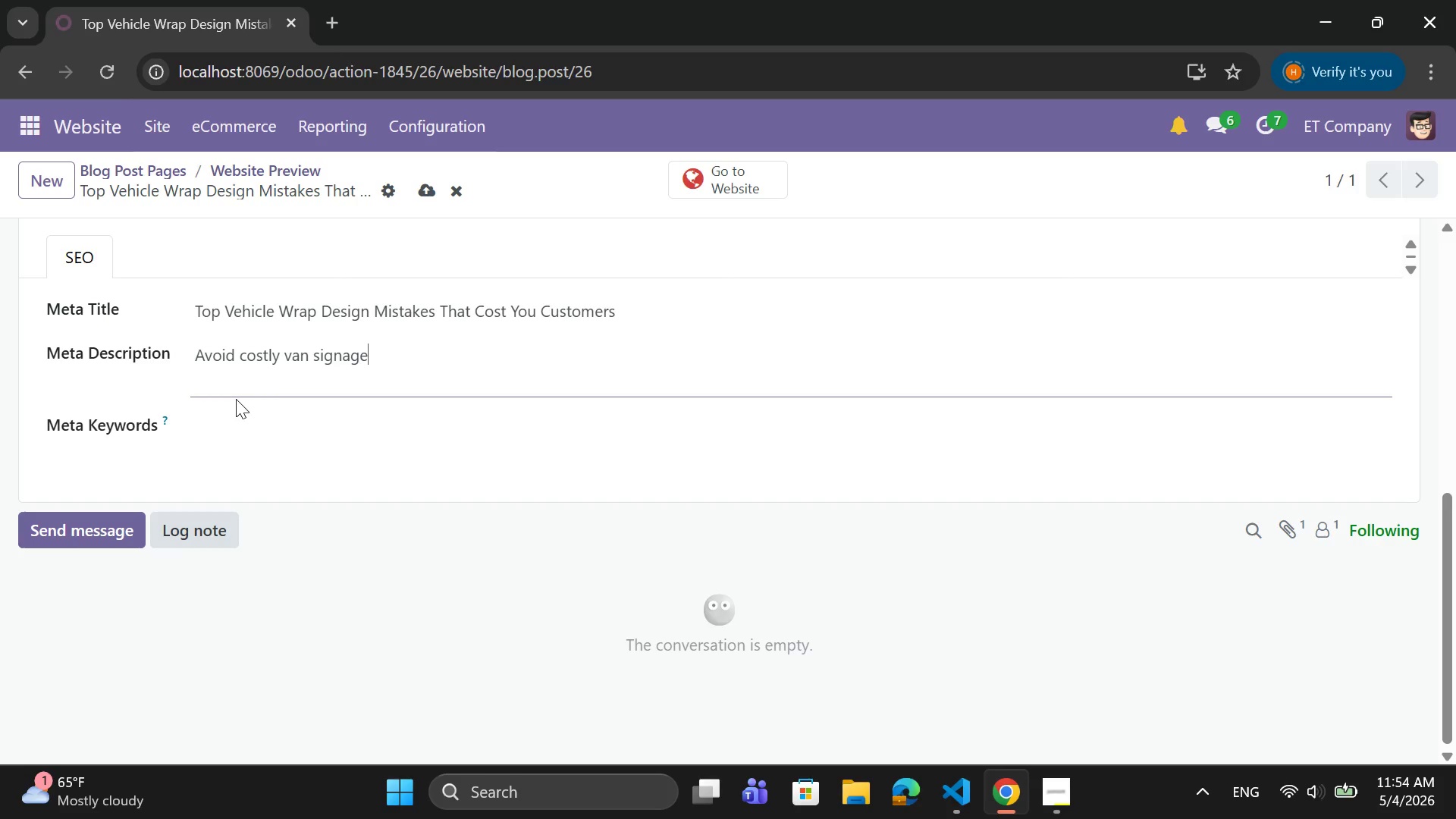 
wait(13.52)
 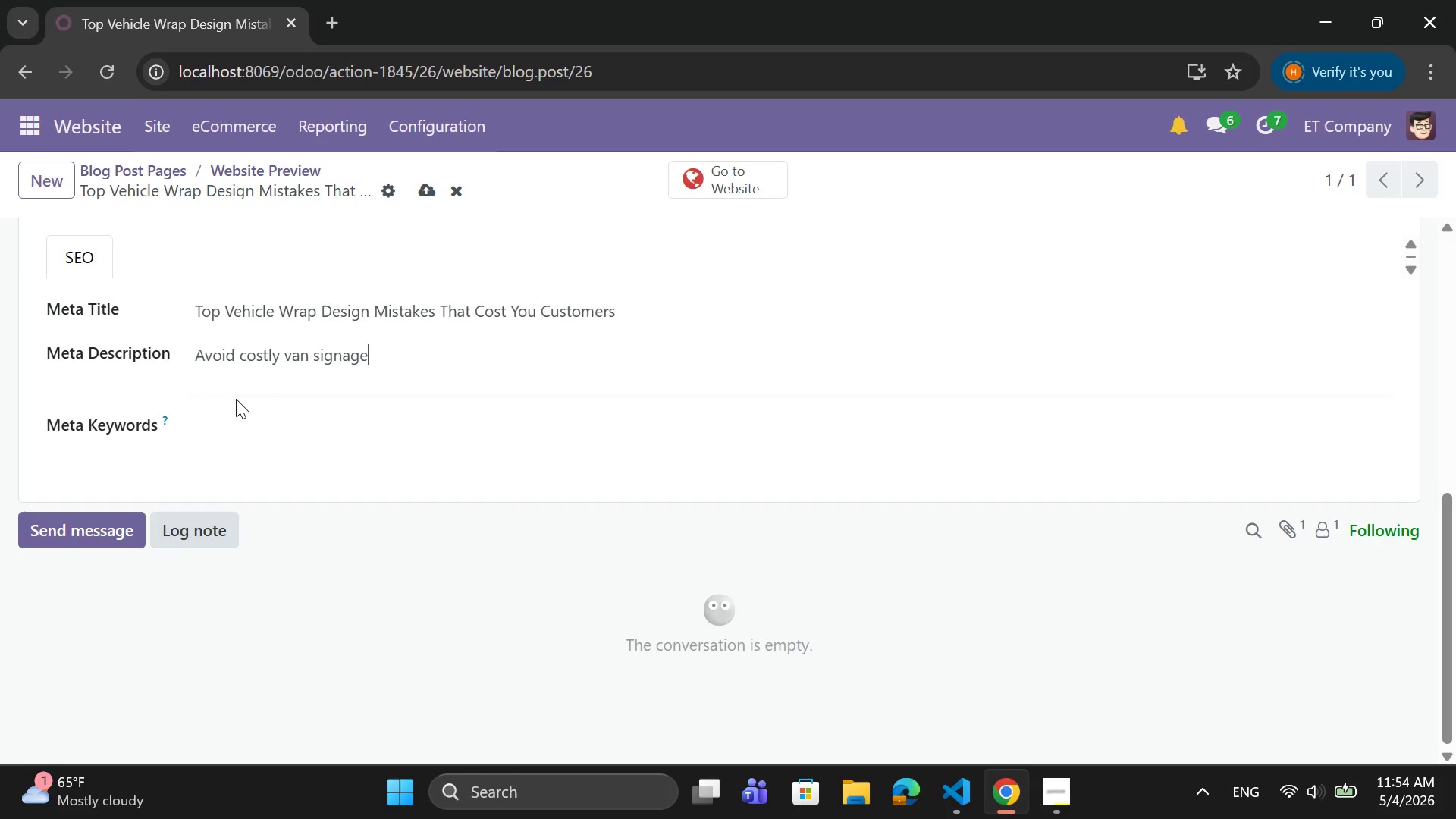 
type( deg)
key(Backspace)
type(sign)
 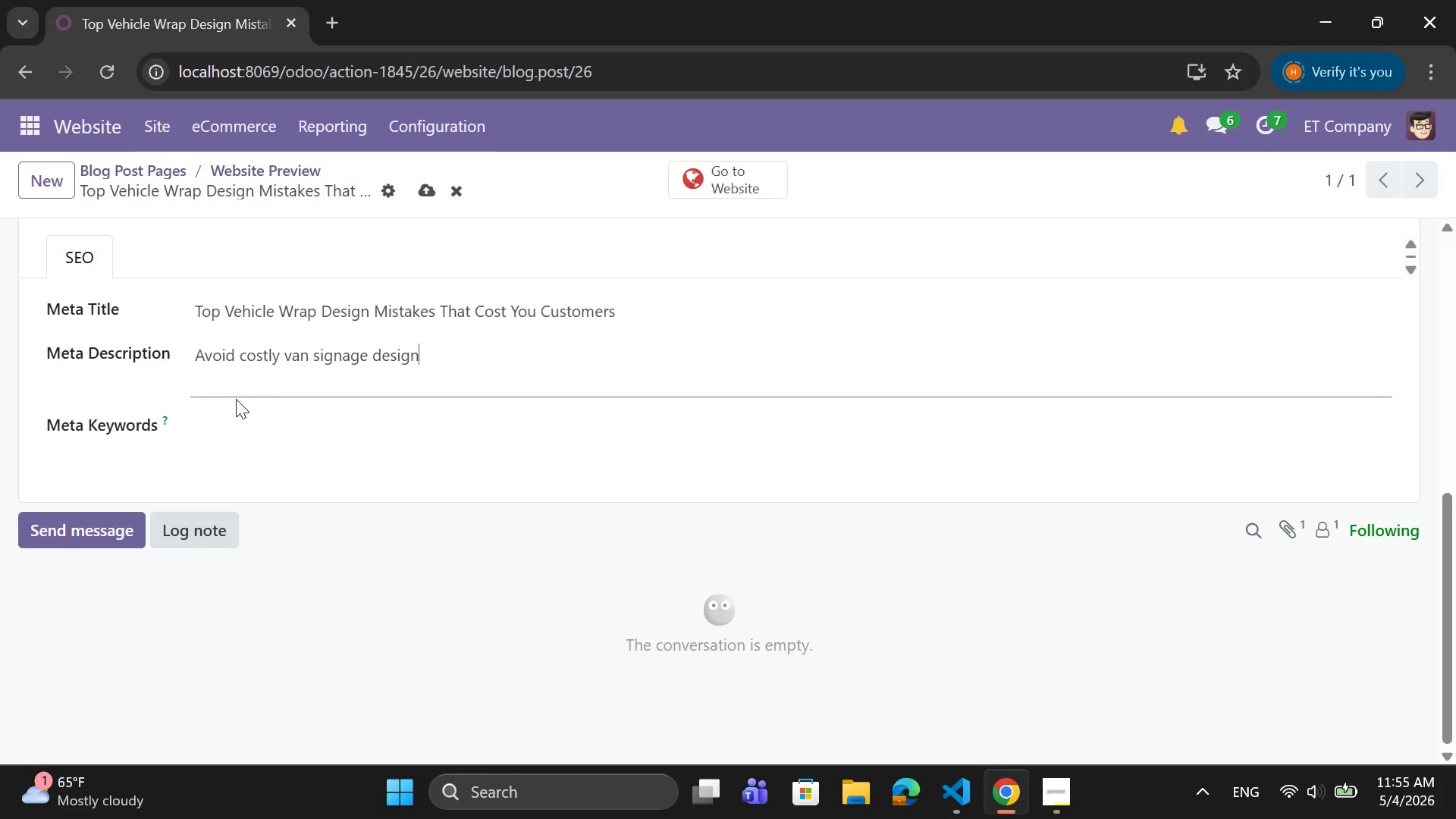 
wait(19.06)
 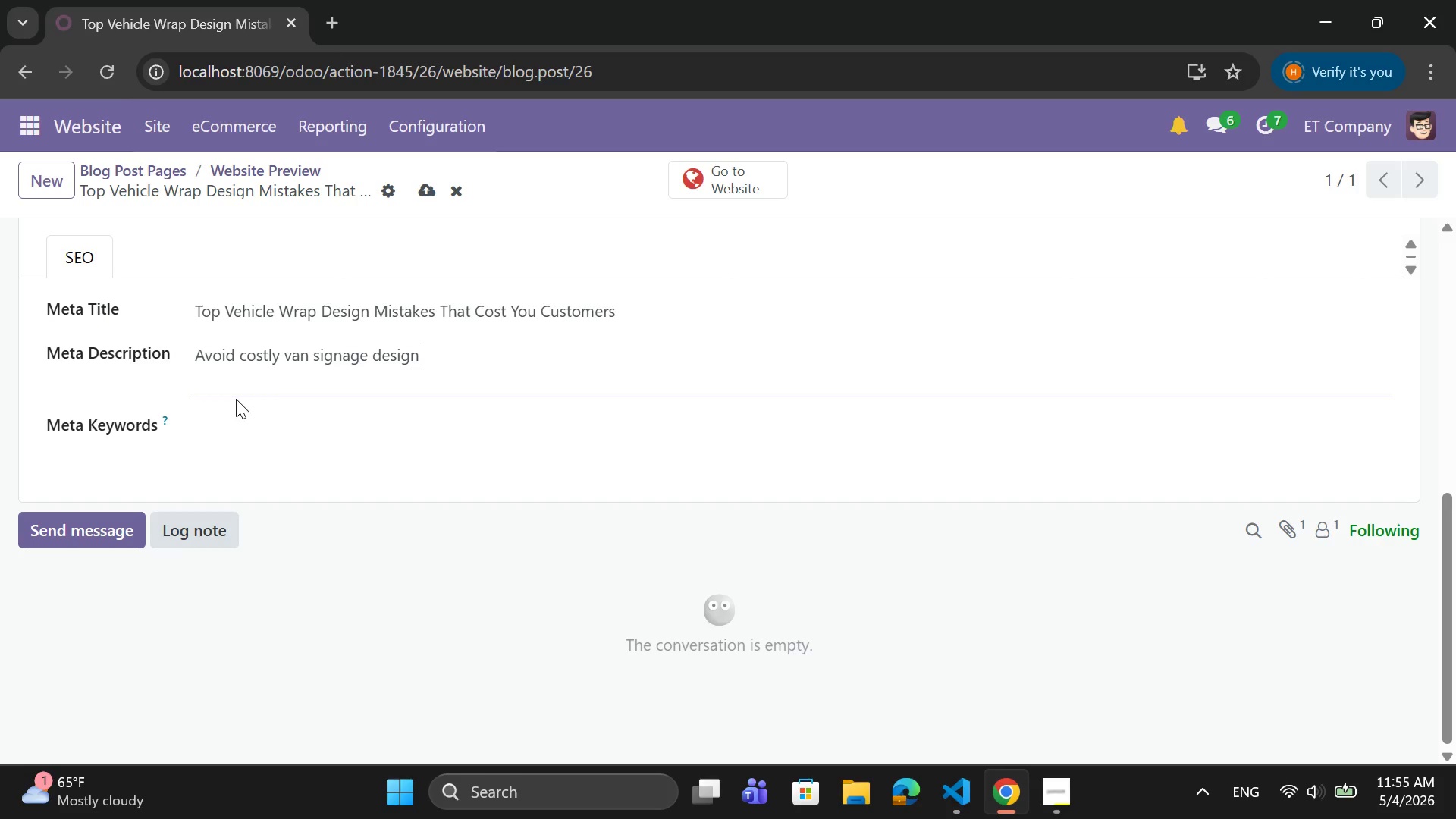 
type( mistake and create high-converting)
 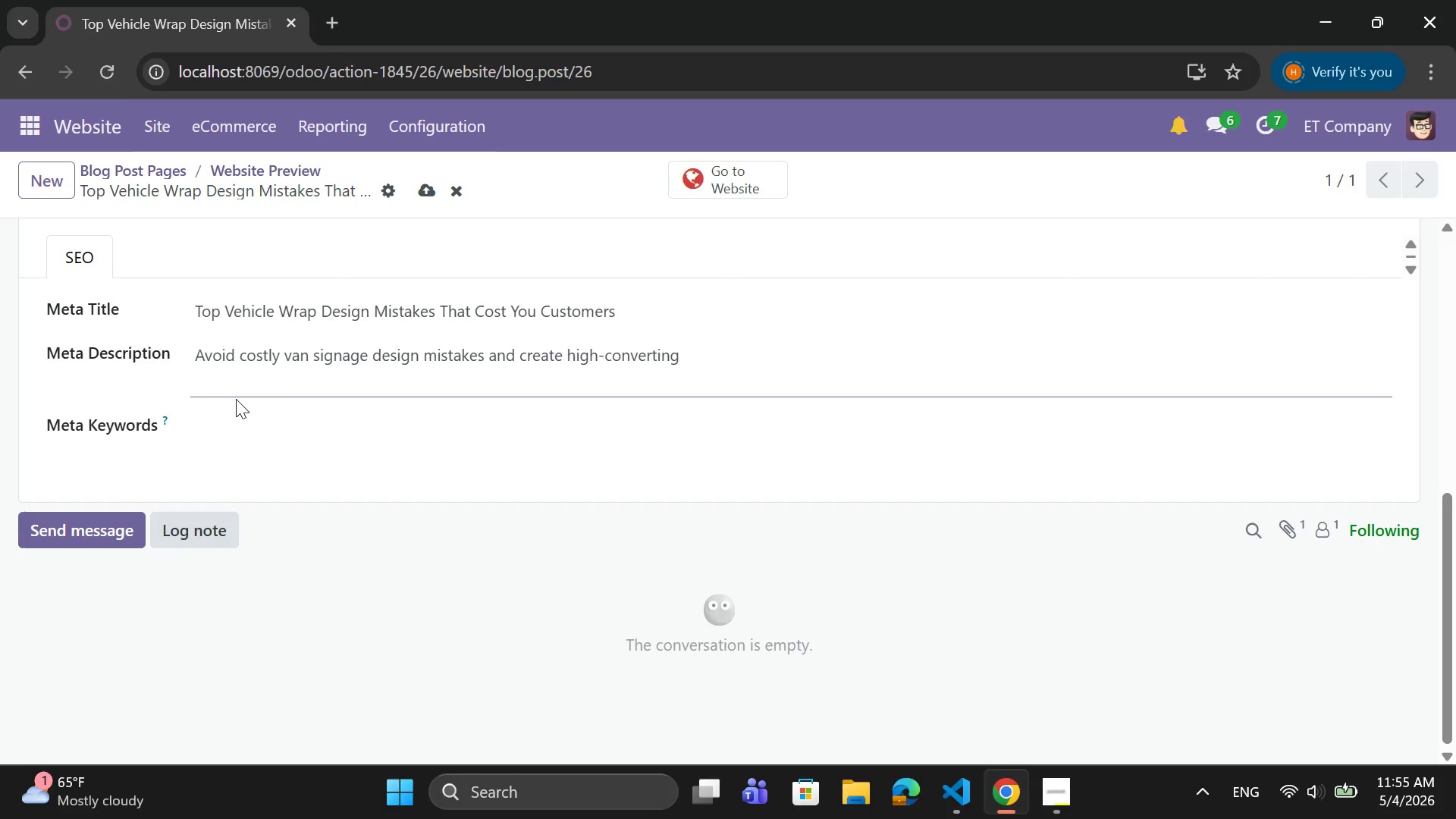 
wait(28.42)
 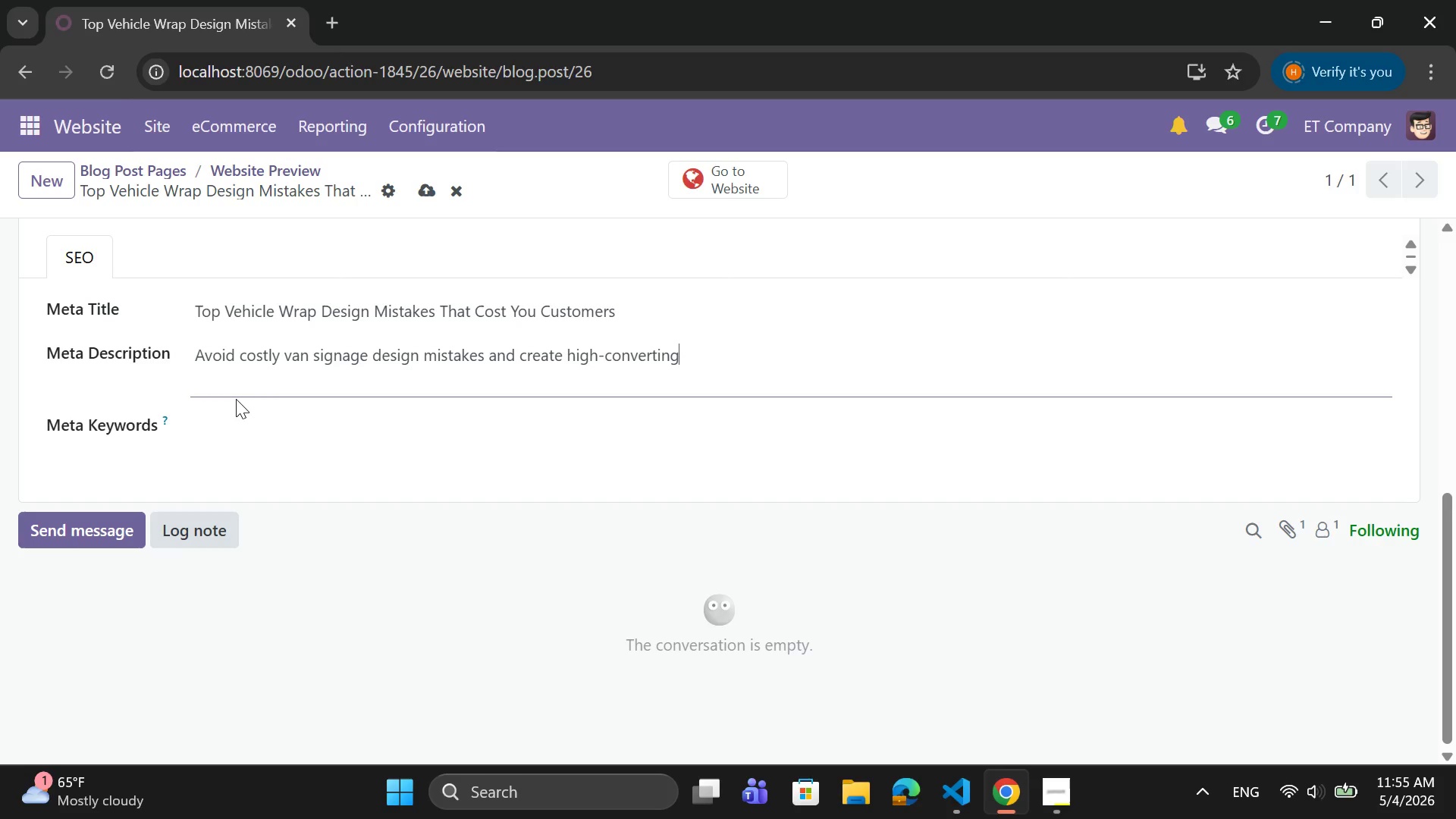 
key(Space)
 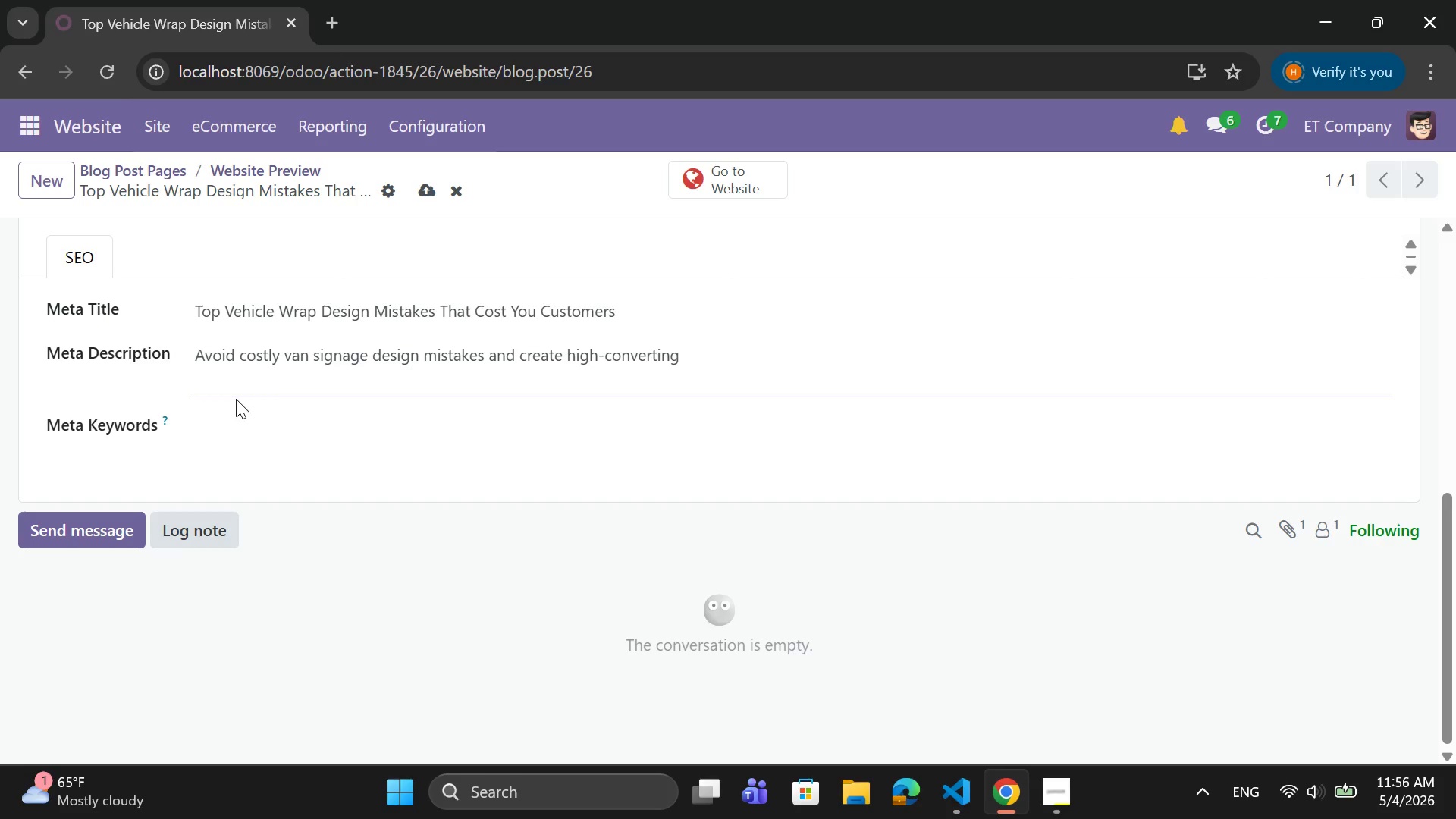 
type(g)
key(Backspace)
type(fleet graphics)
 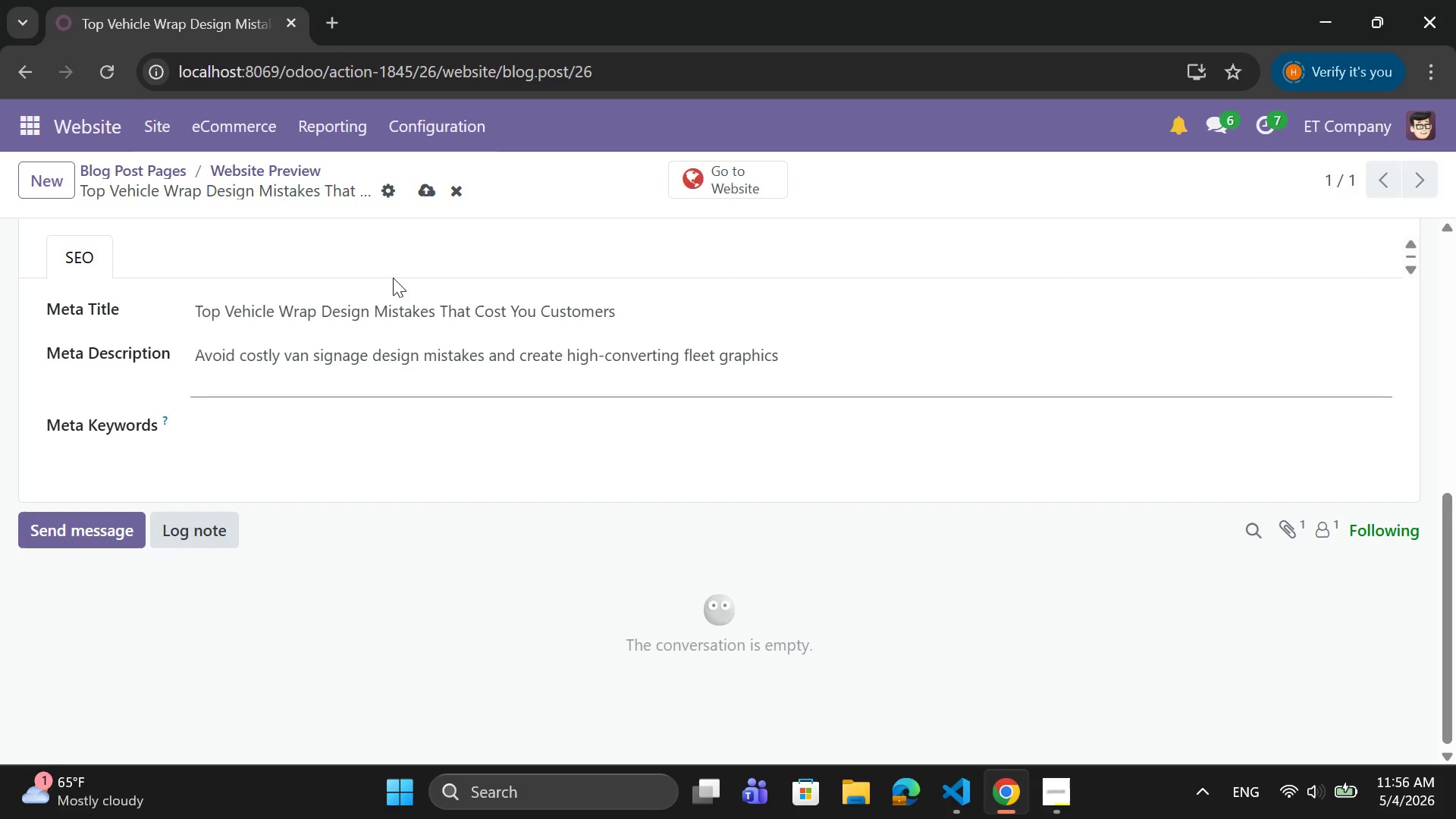 
left_click([381, 435])
 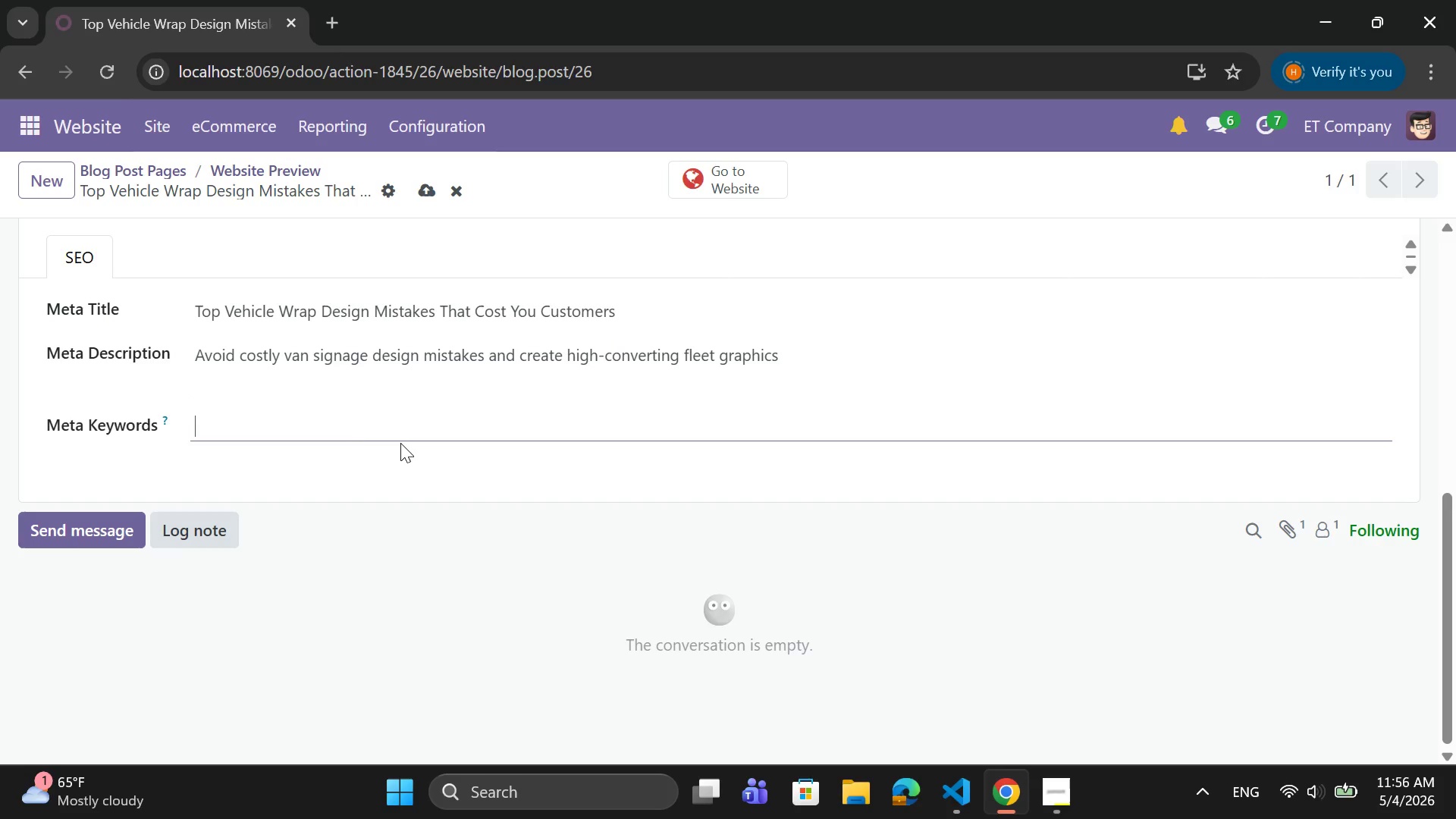 
wait(6.92)
 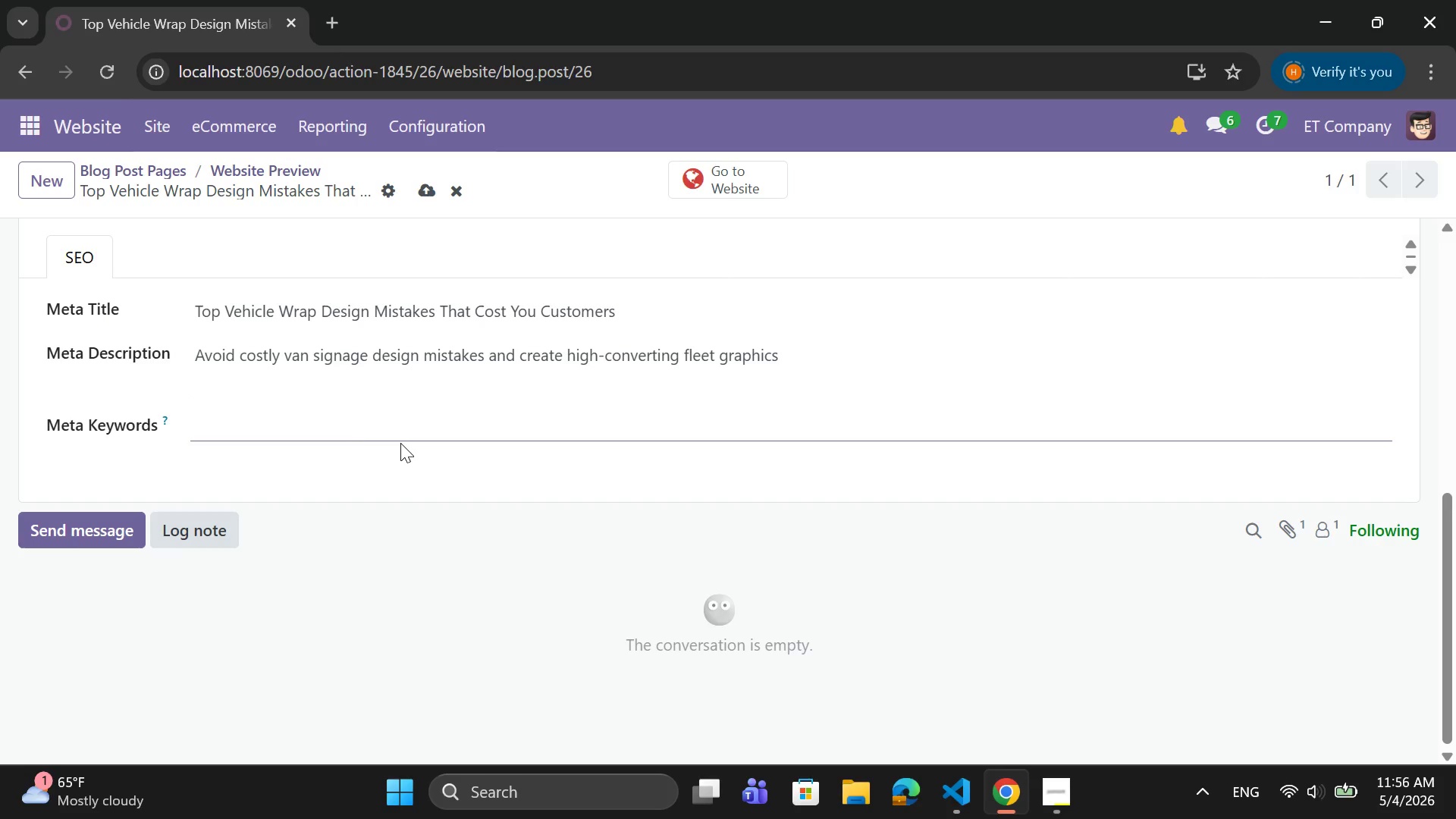 
type(van signage design)
 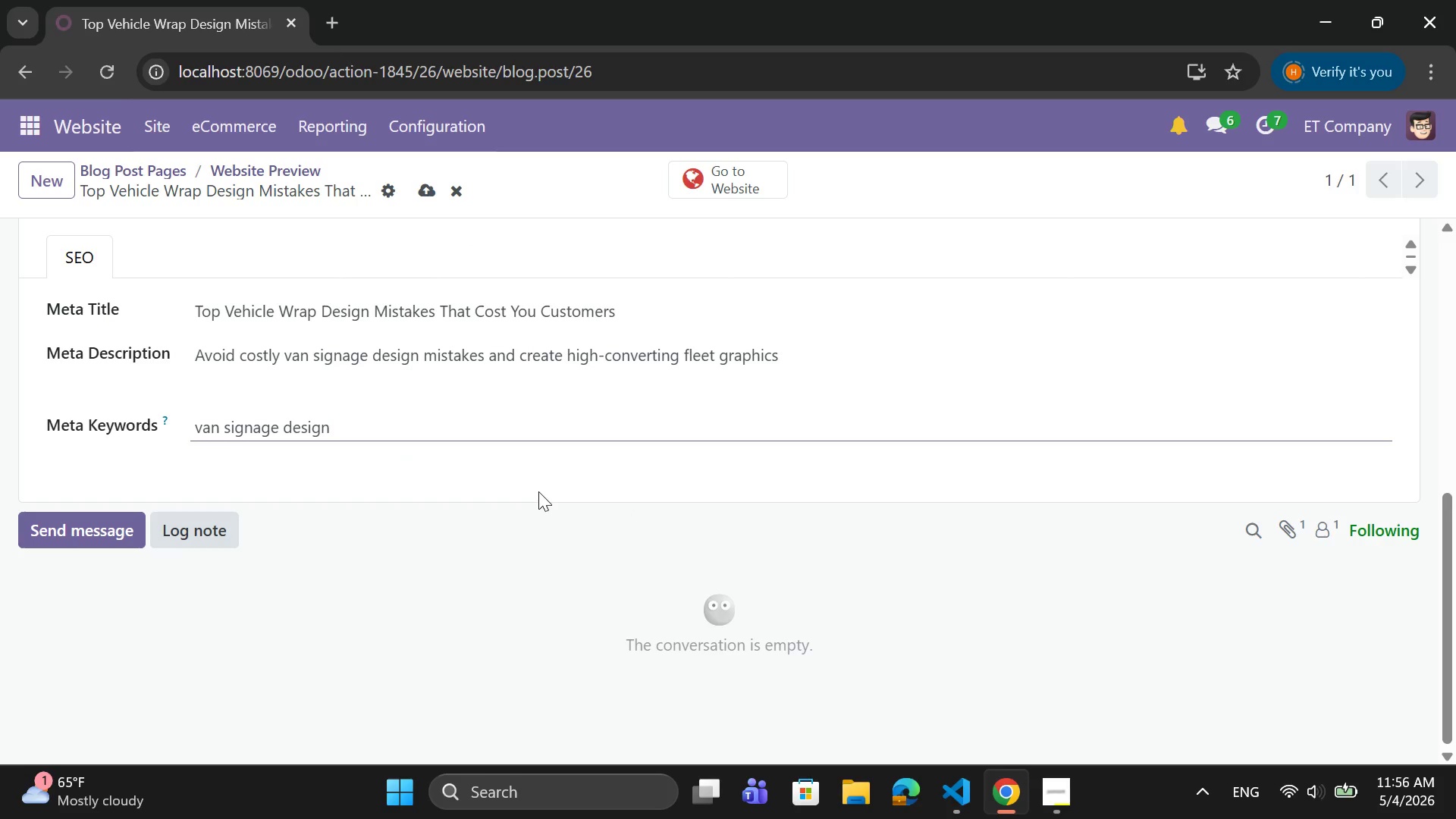 
wait(5.41)
 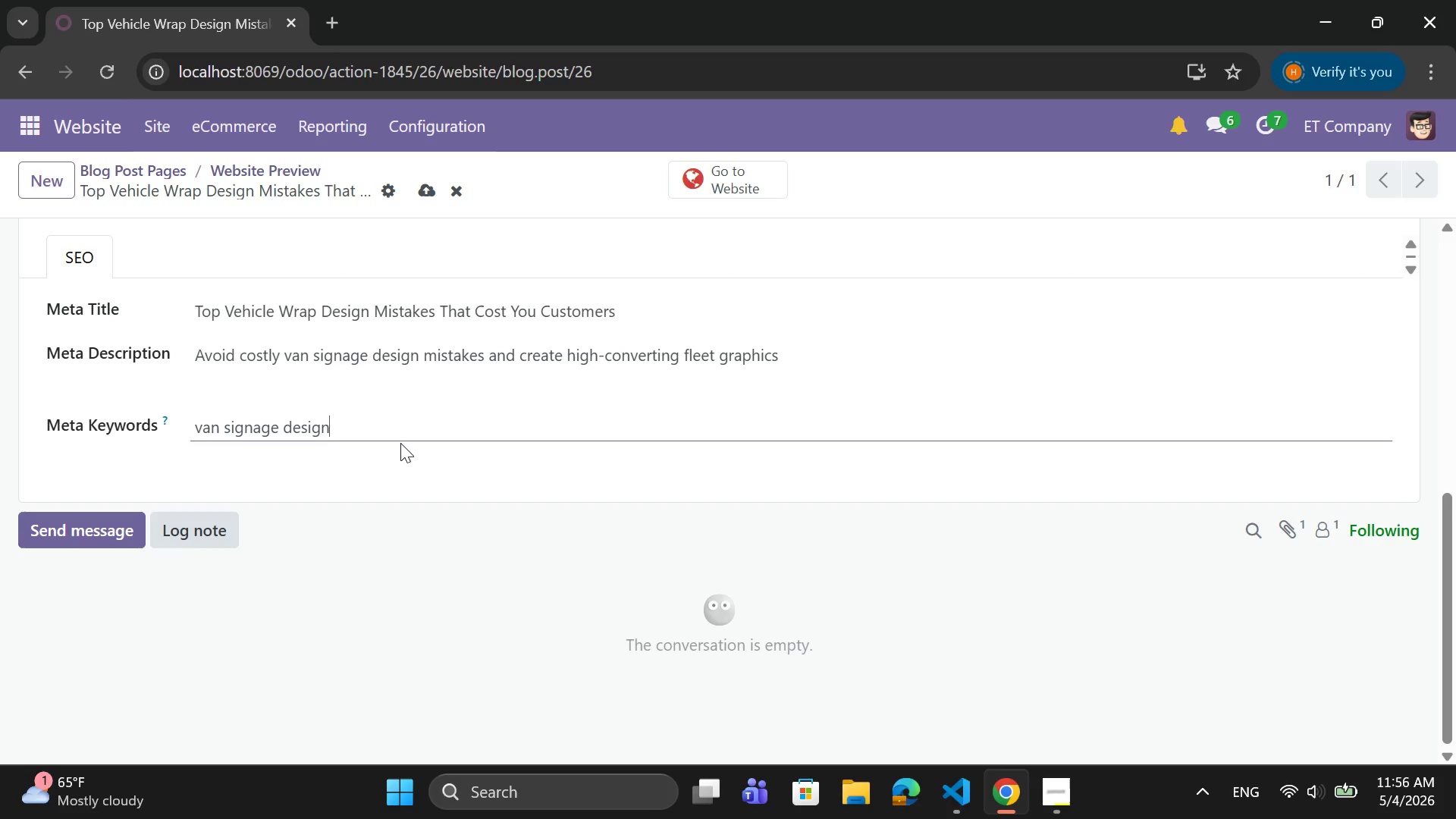 
scroll: coordinate [537, 491], scroll_direction: up, amount: 8.0
 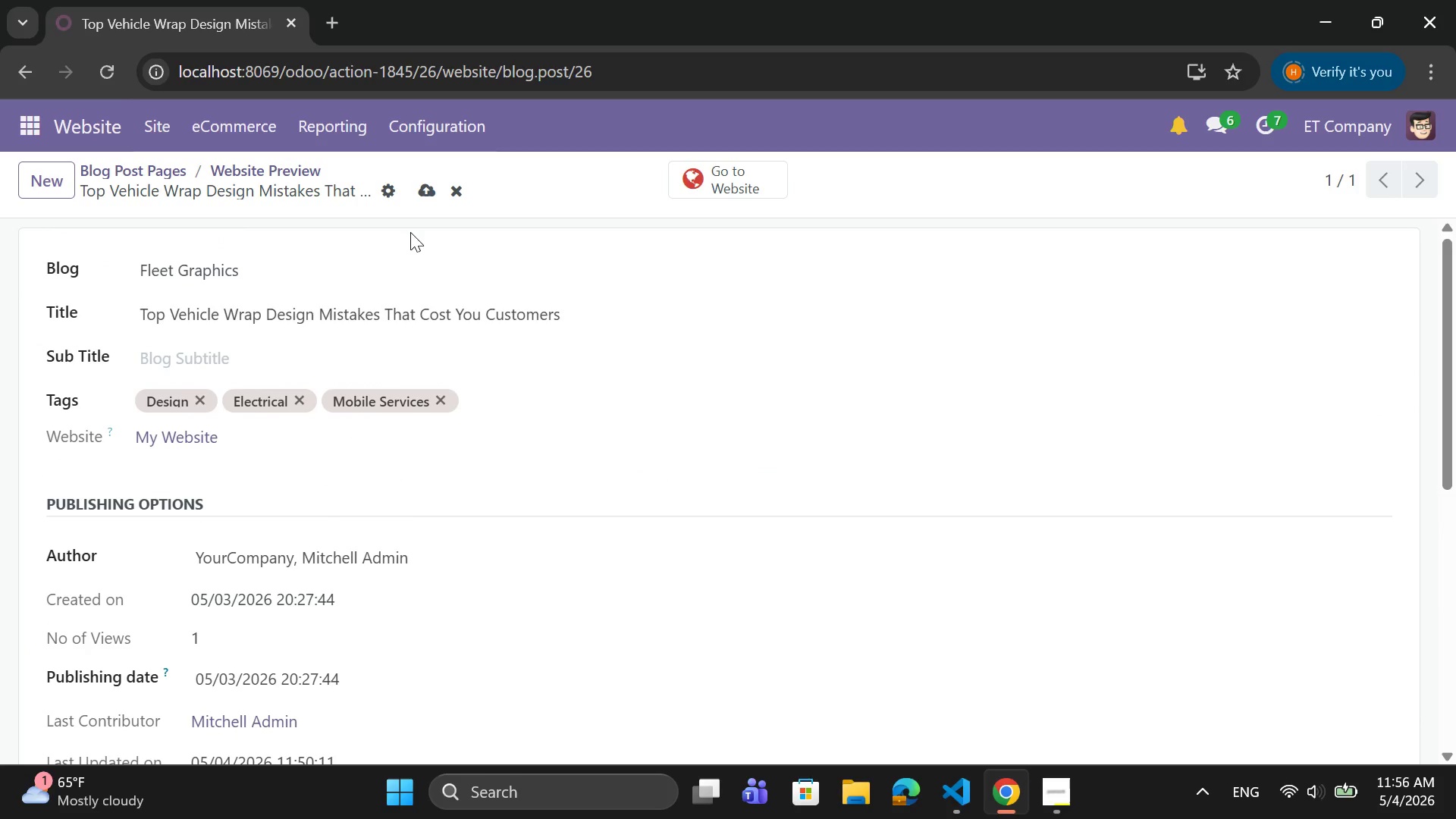 
left_click([428, 188])
 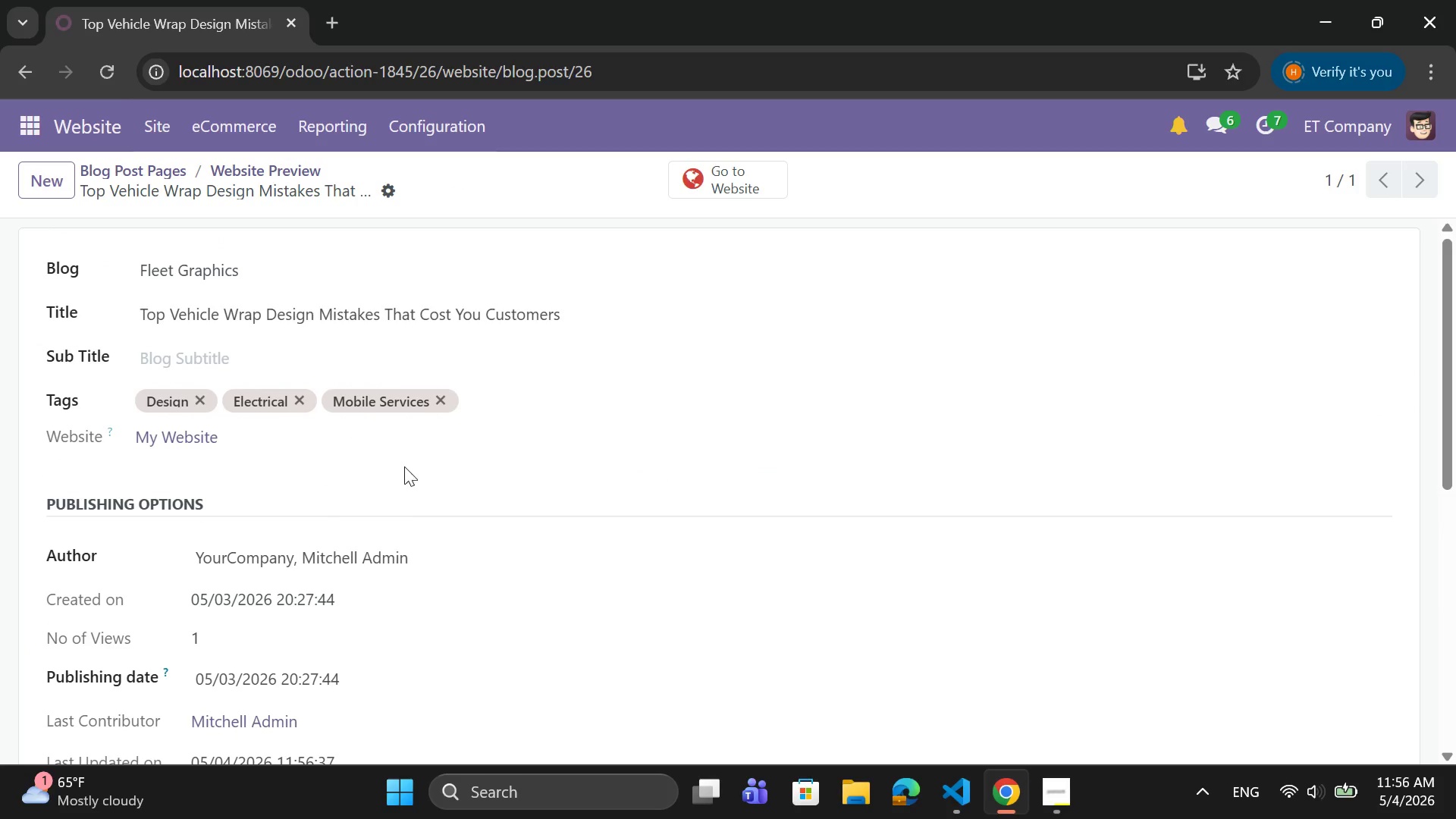 
scroll: coordinate [406, 460], scroll_direction: up, amount: 5.0
 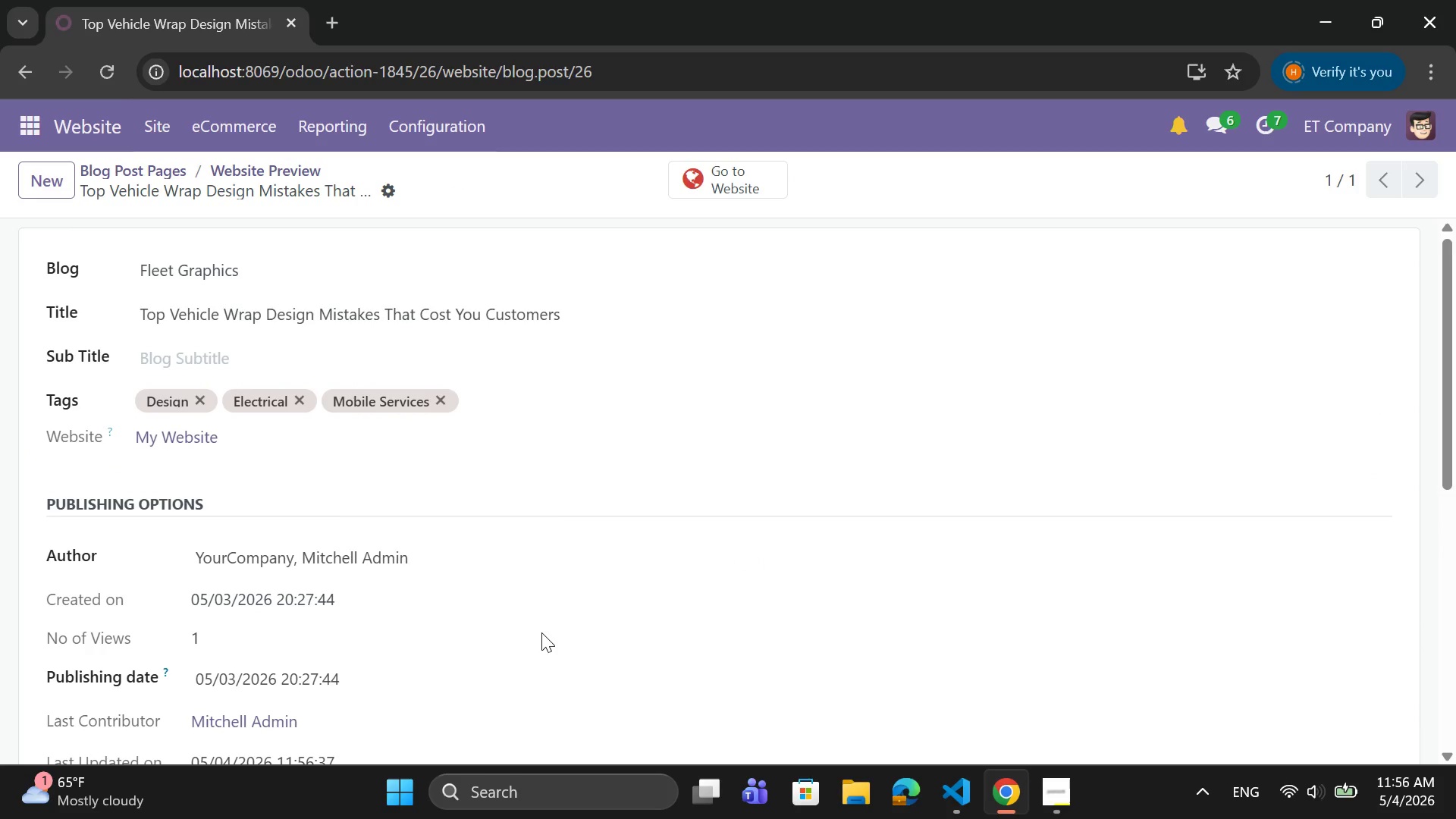 
wait(12.51)
 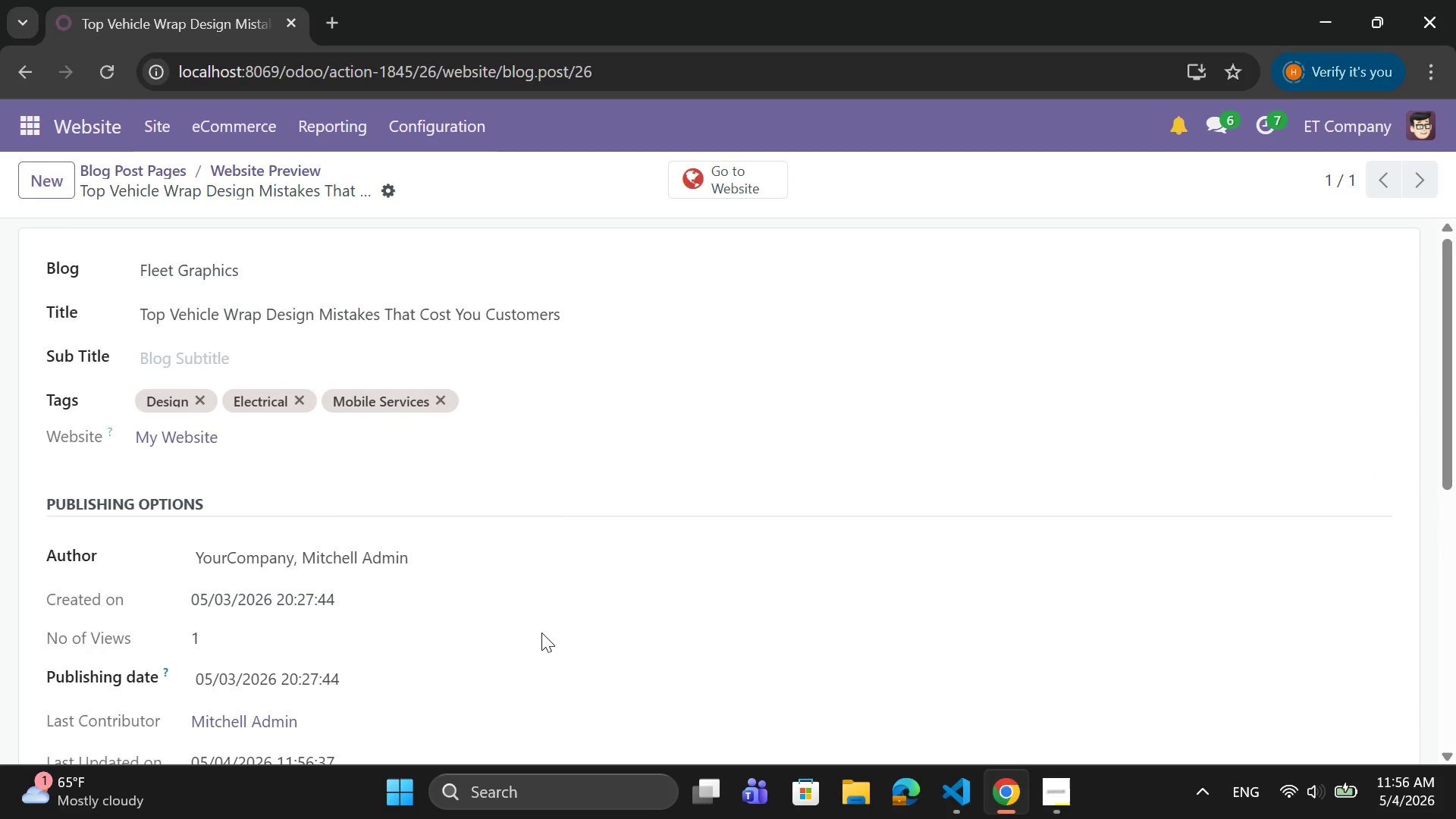 
left_click([125, 165])
 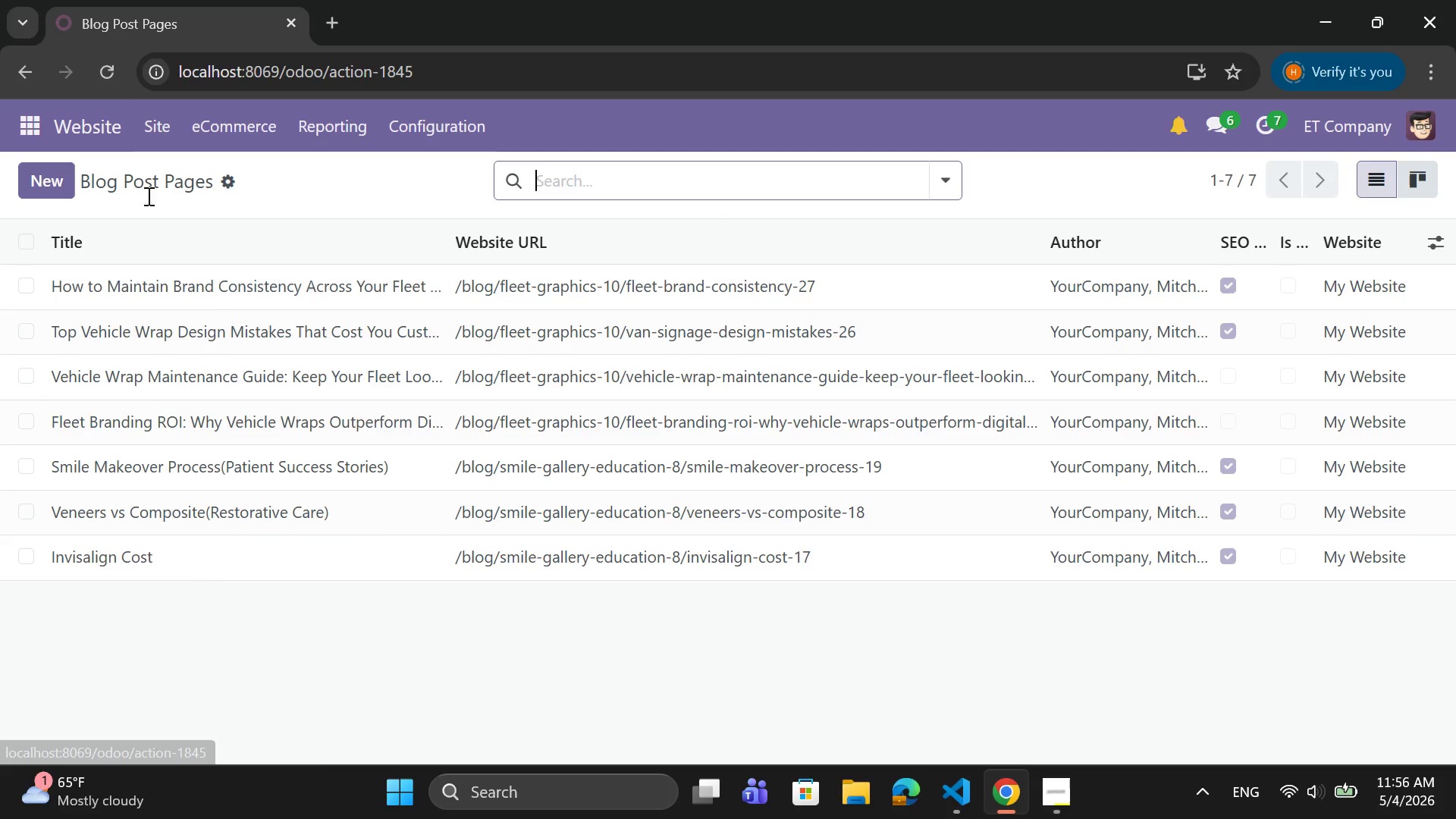 
mouse_move([206, 362])
 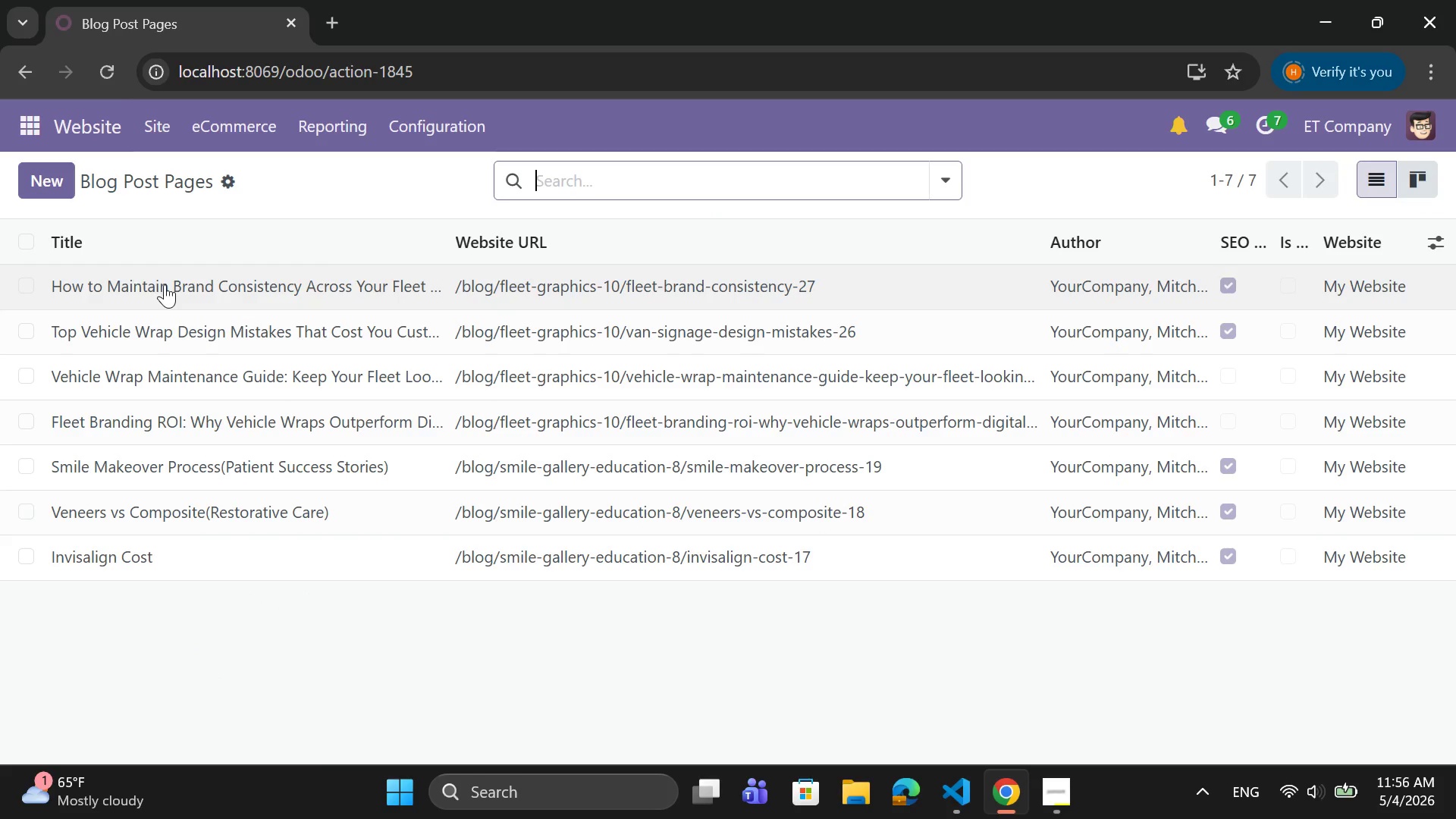 
mouse_move([221, 300])
 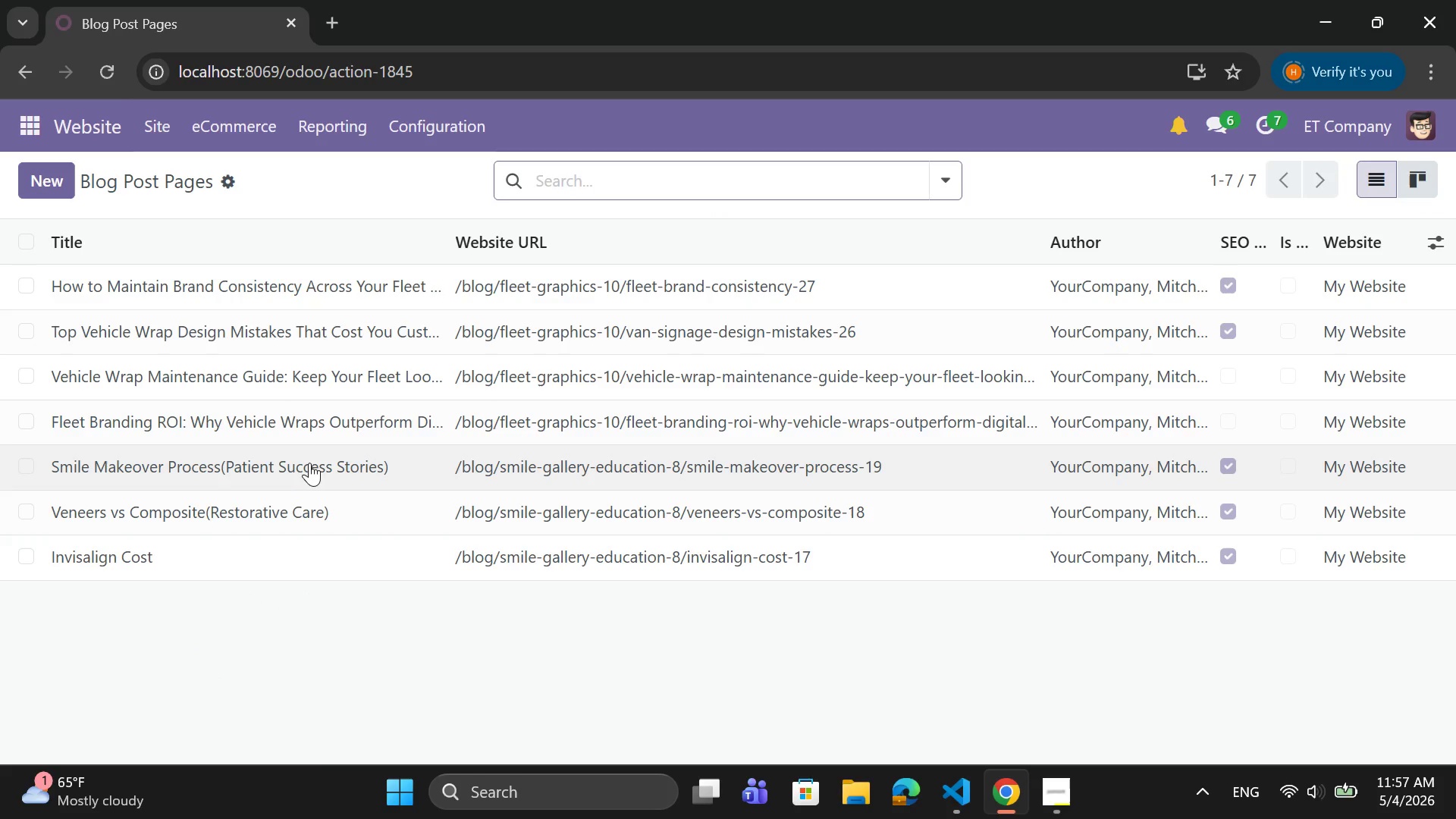 
mouse_move([243, 388])
 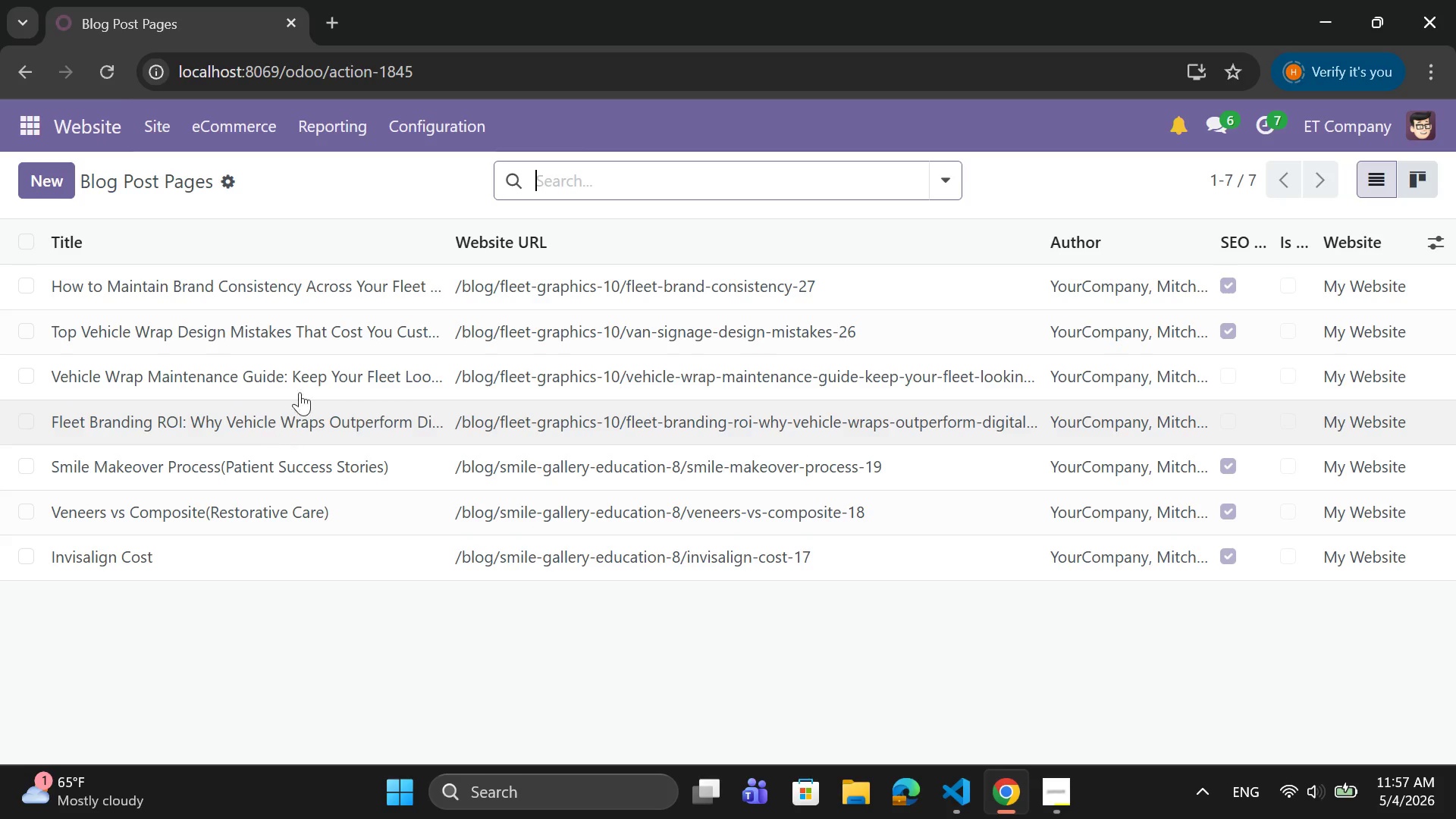 
mouse_move([283, 391])
 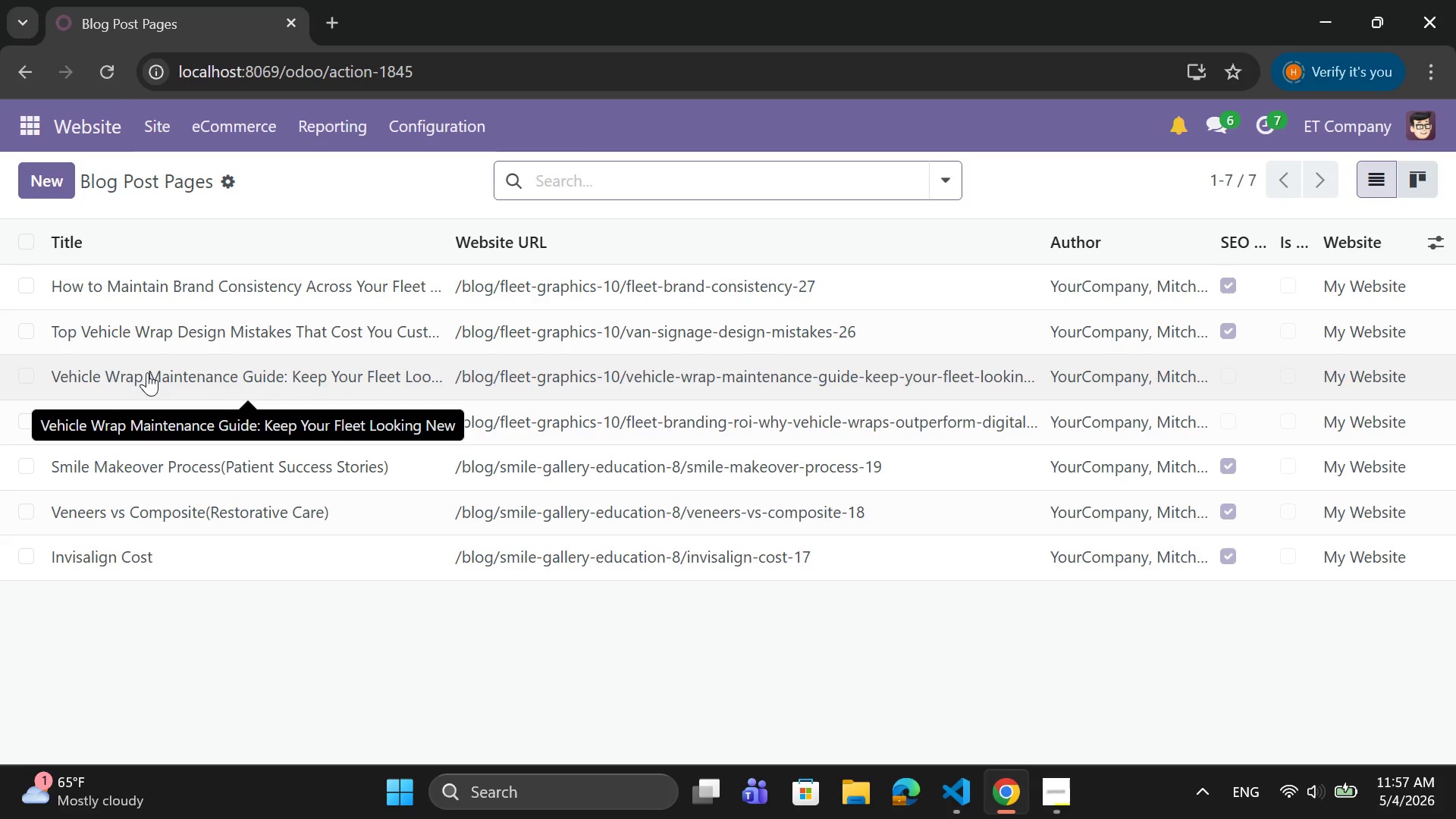 
left_click([147, 372])
 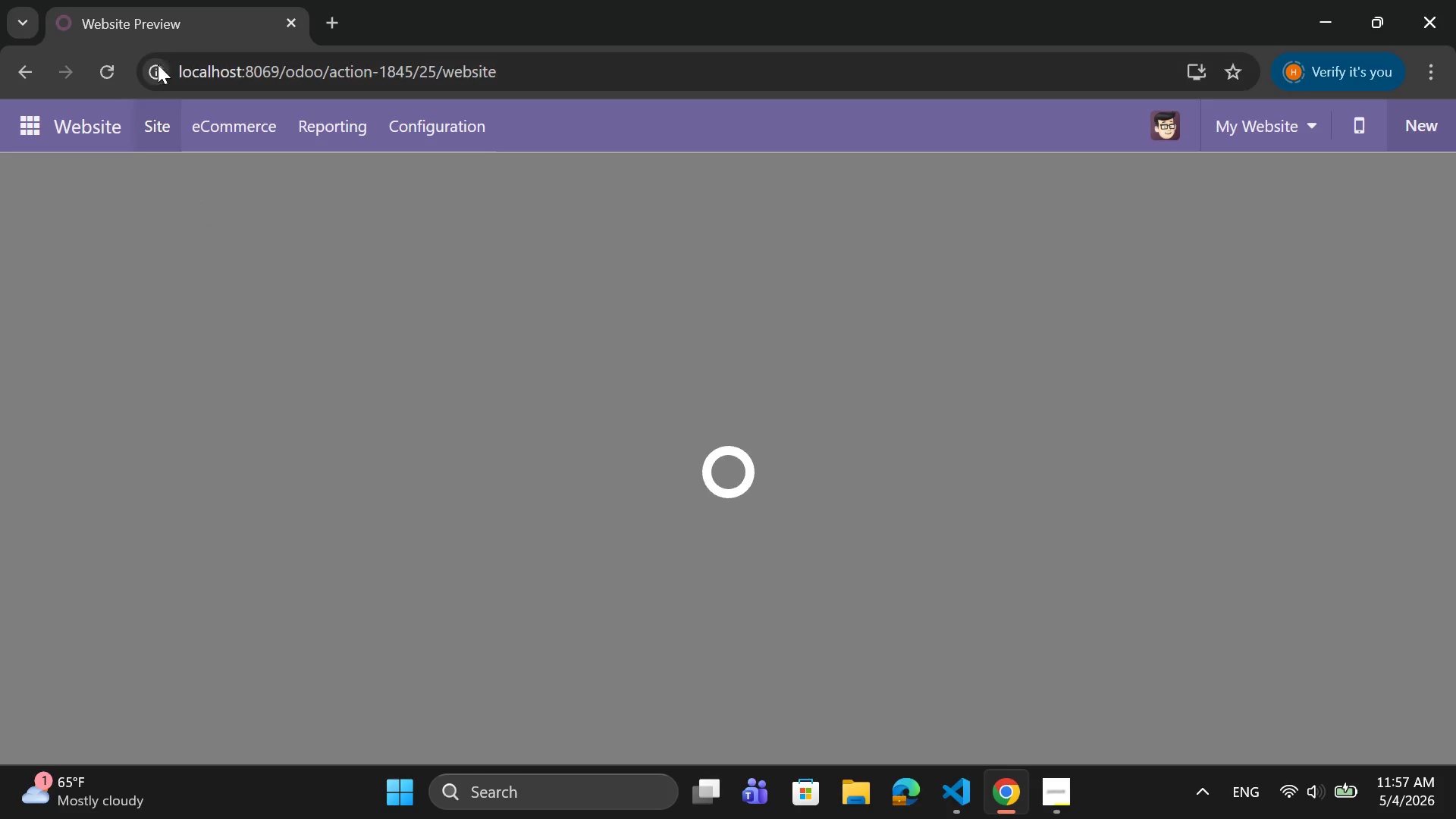 
left_click([145, 130])
 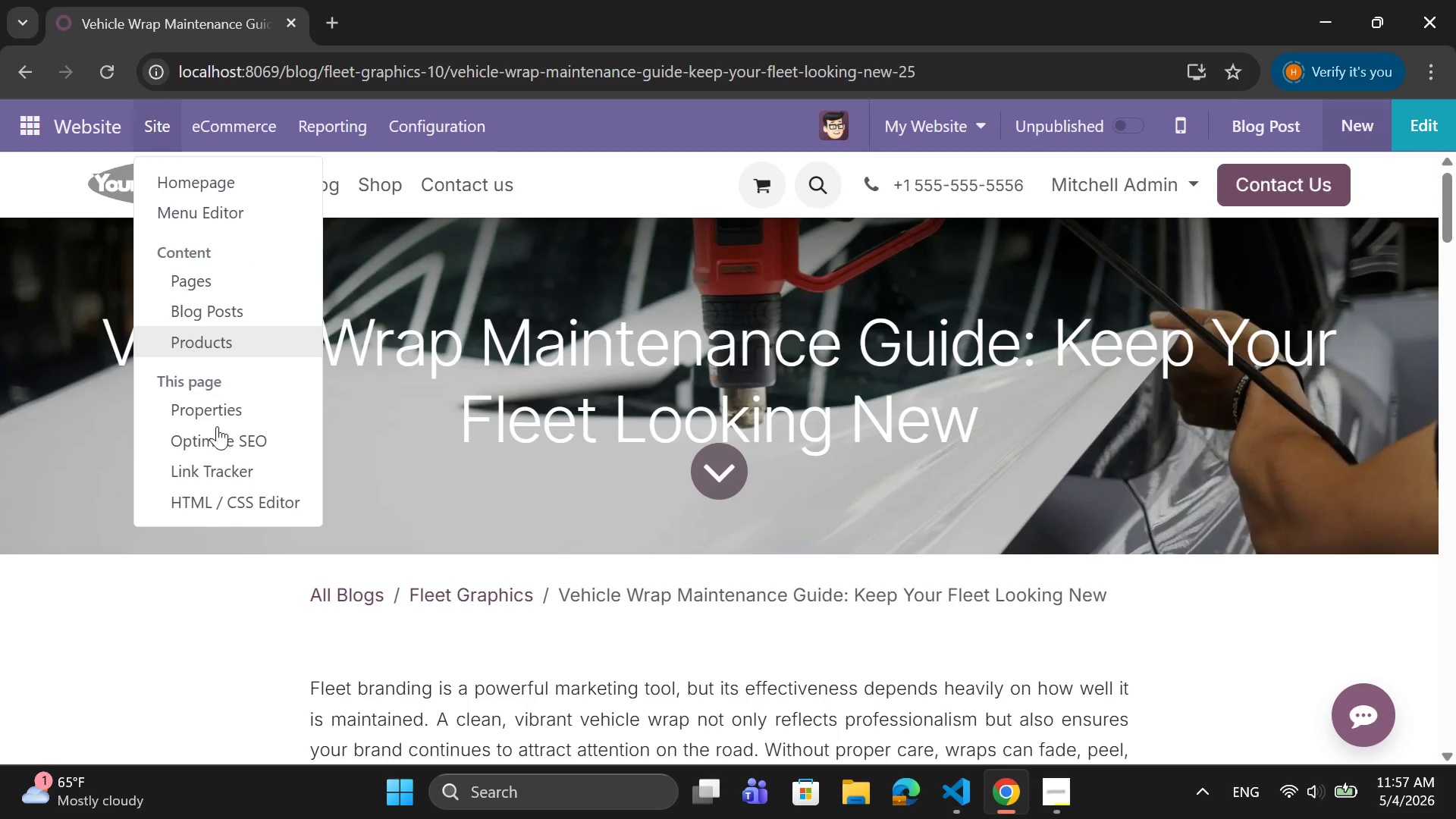 
left_click([217, 434])
 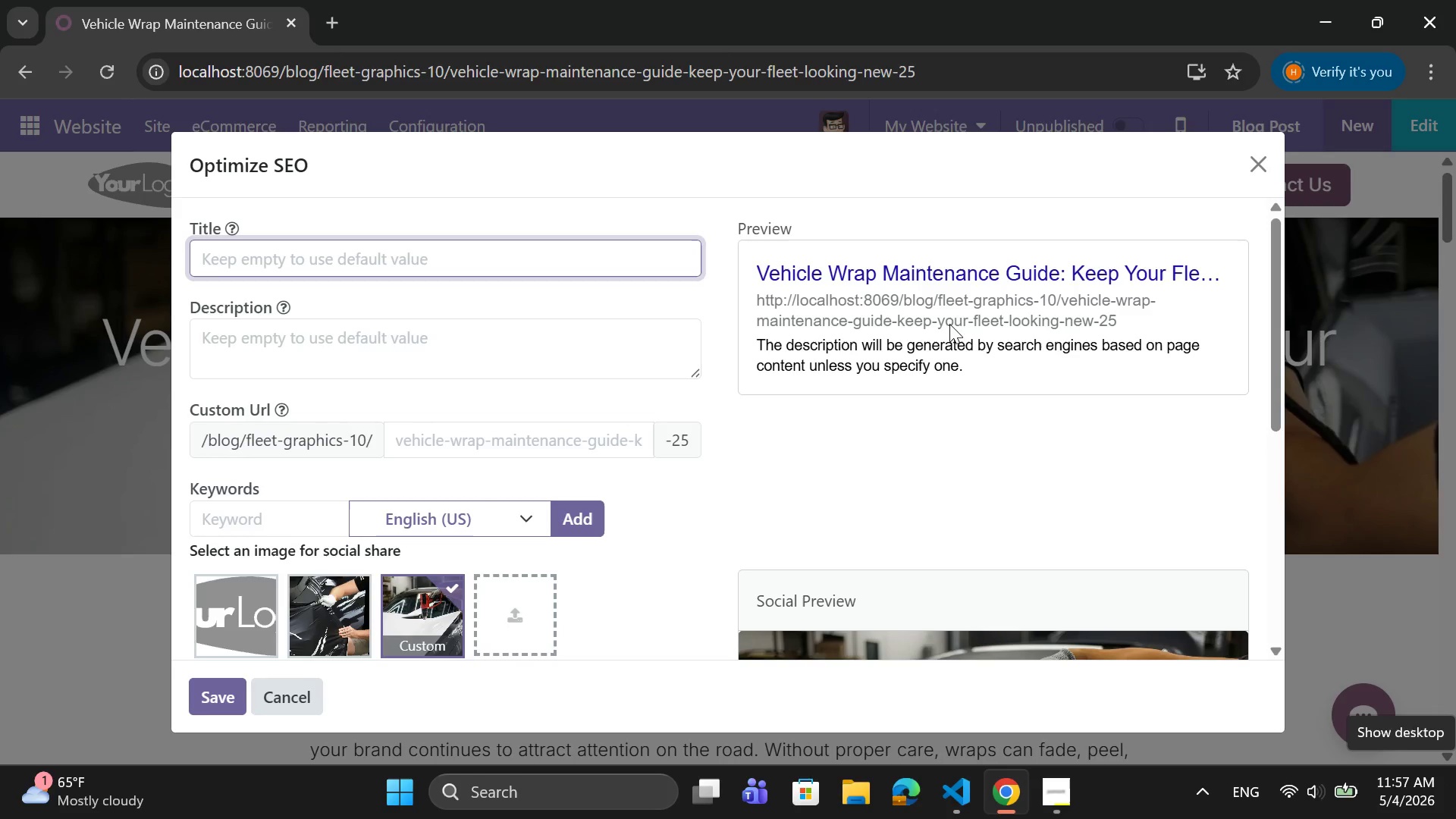 
left_click([510, 449])
 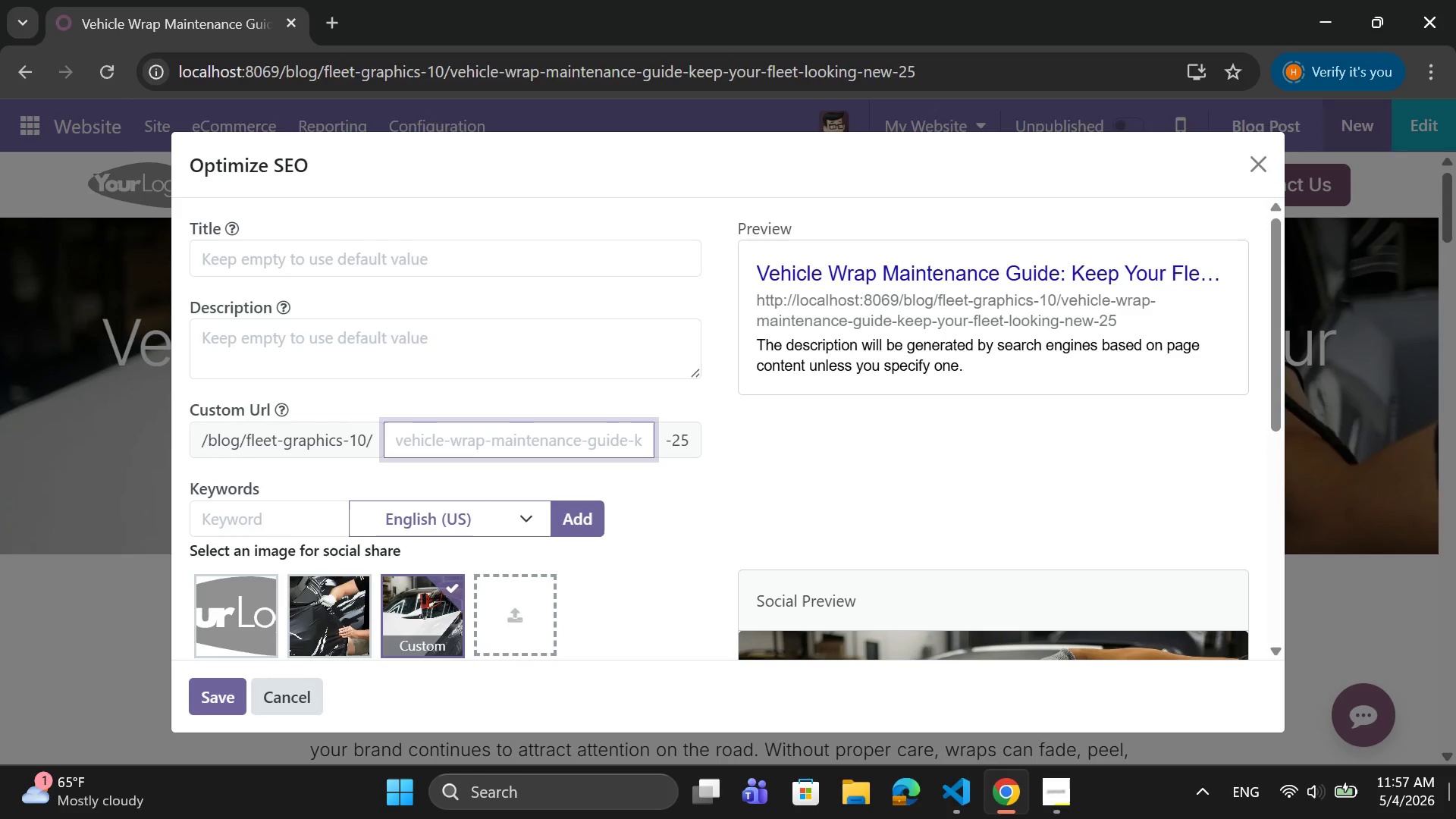 
type(veh)
 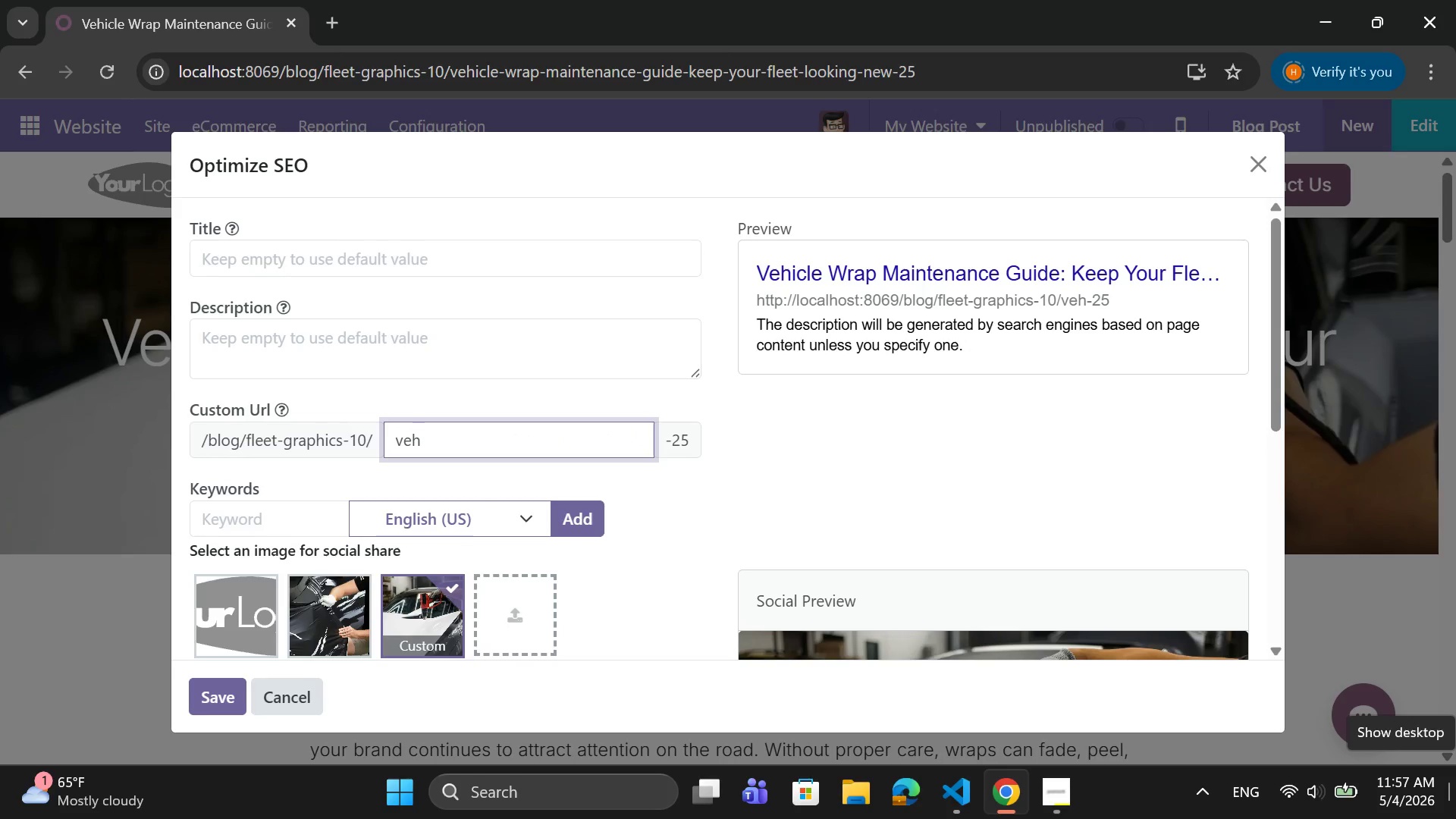 
type(icle )
key(Backspace)
type(-wrap)
key(Backspace)
key(Backspace)
key(Backspace)
key(Backspace)
key(Backspace)
 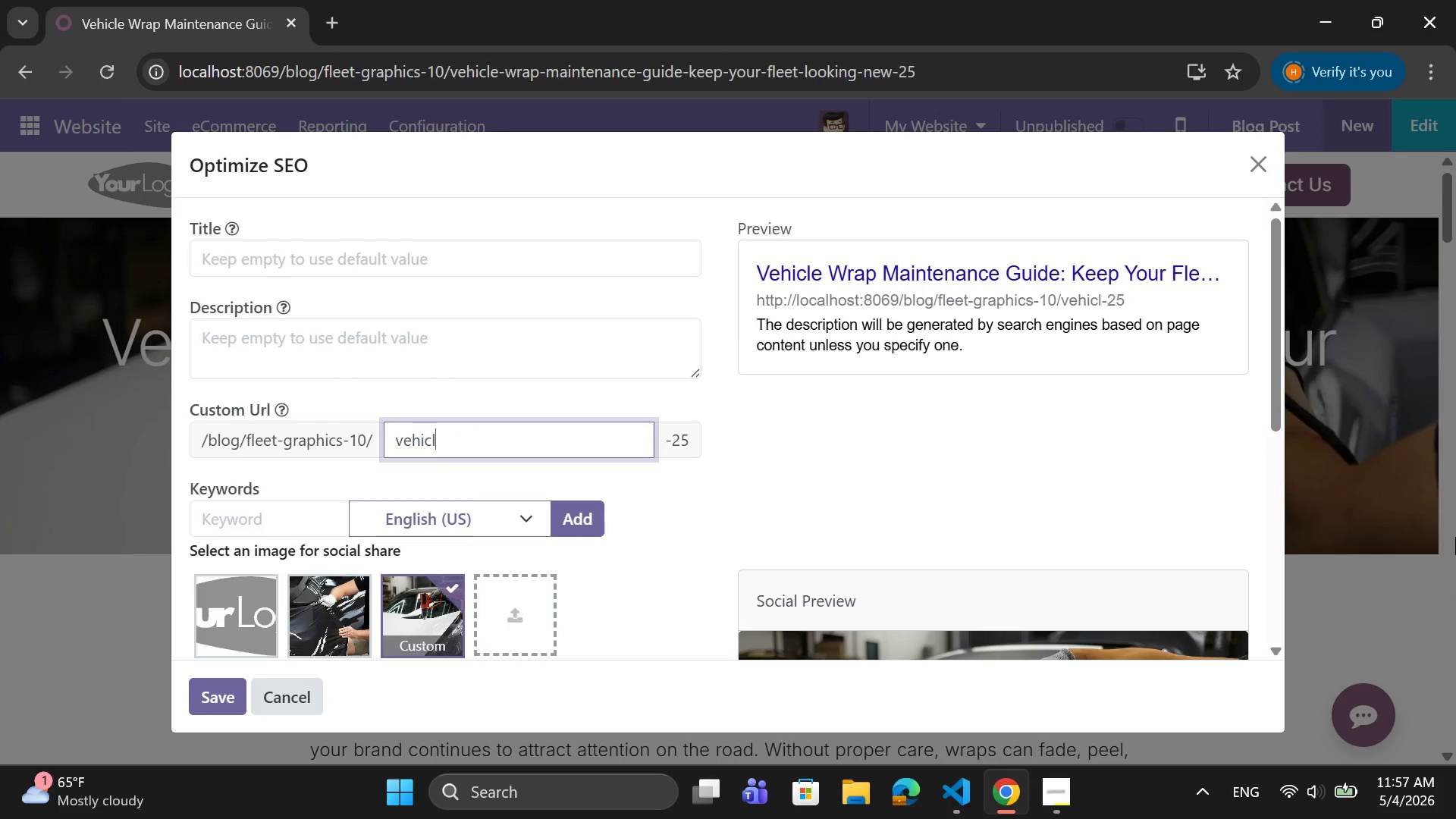 
key(Backspace)
 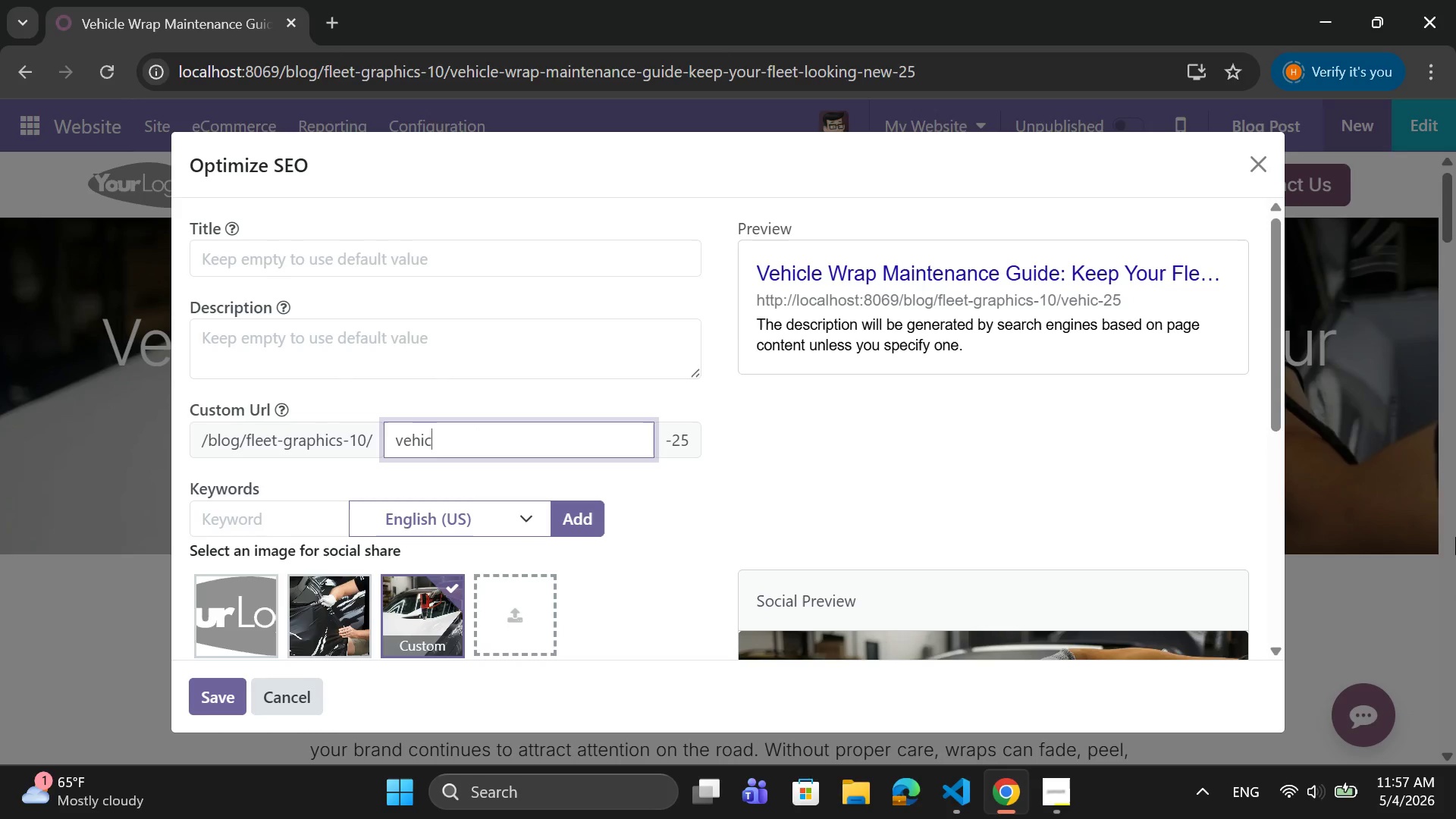 
key(Backspace)
 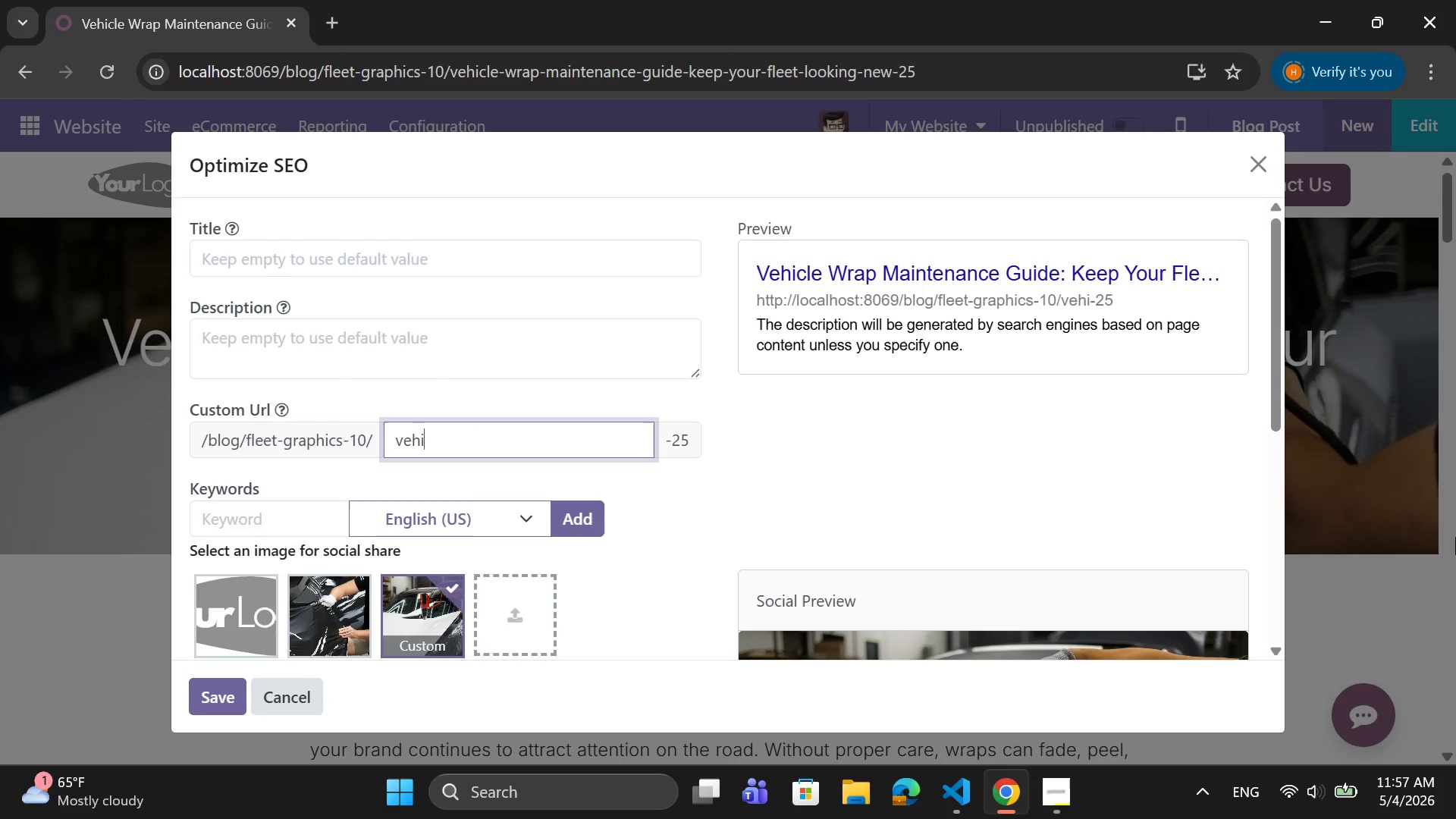 
key(V)
 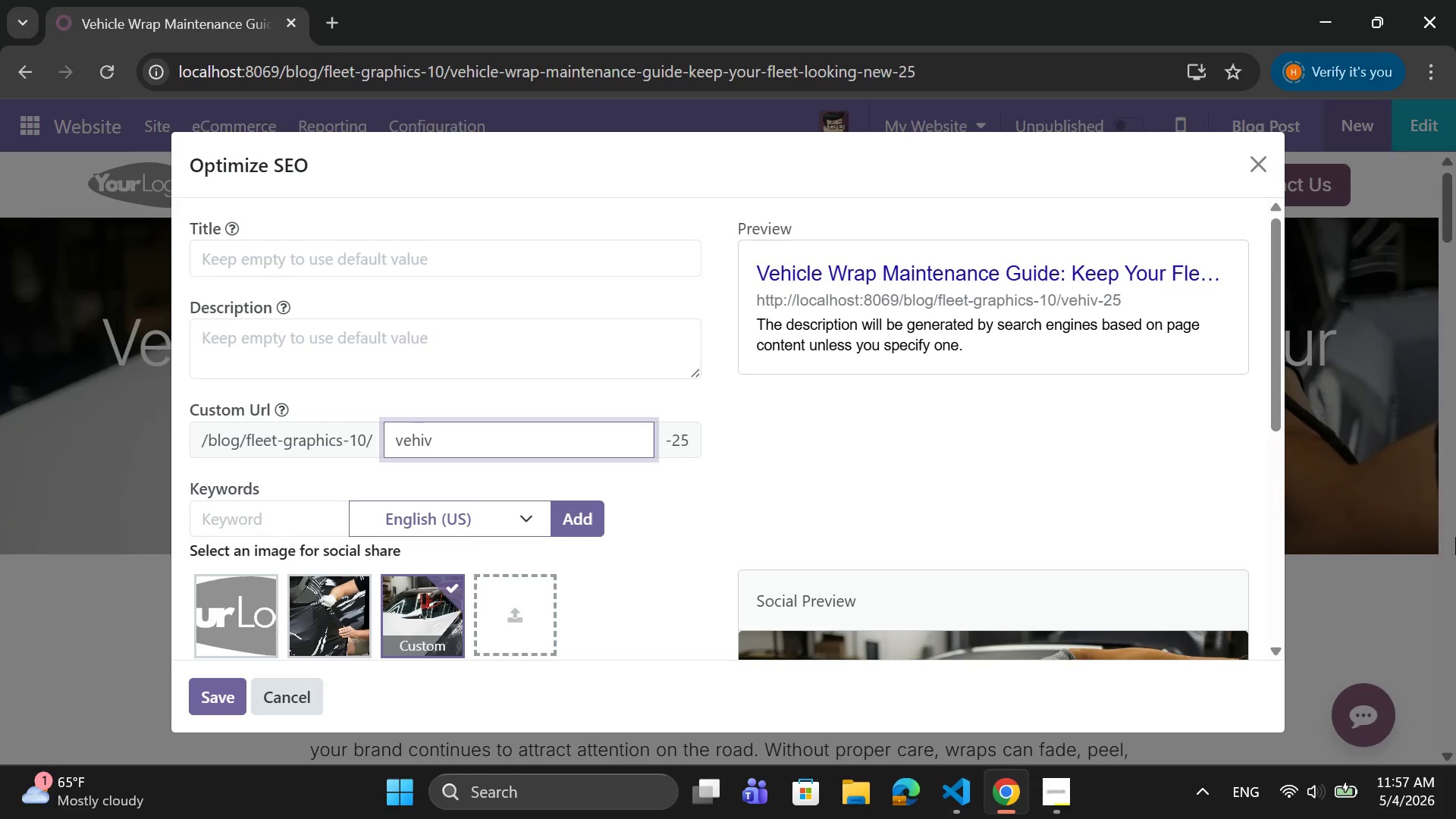 
key(Backspace)
 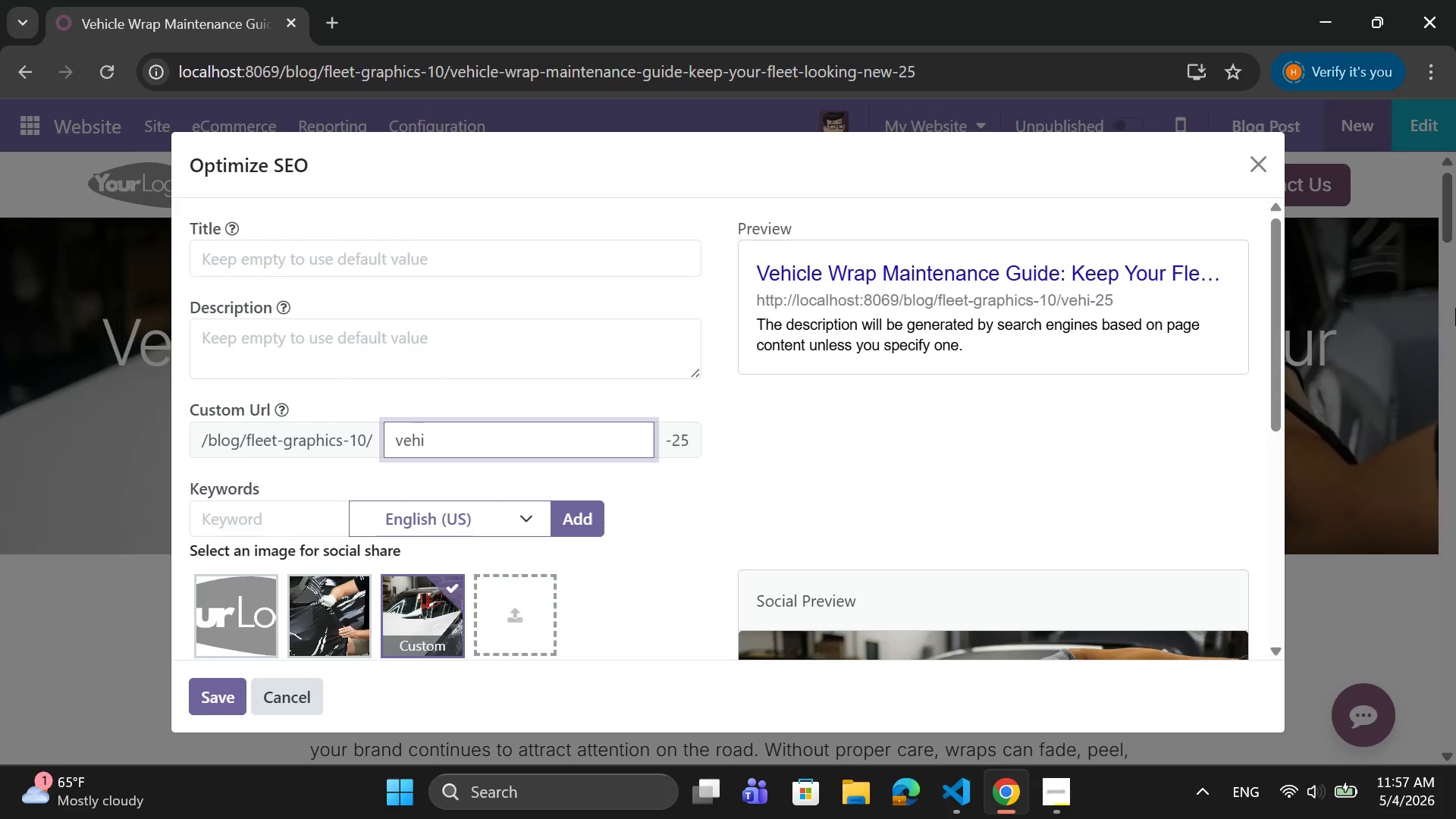 
type(cle  )
 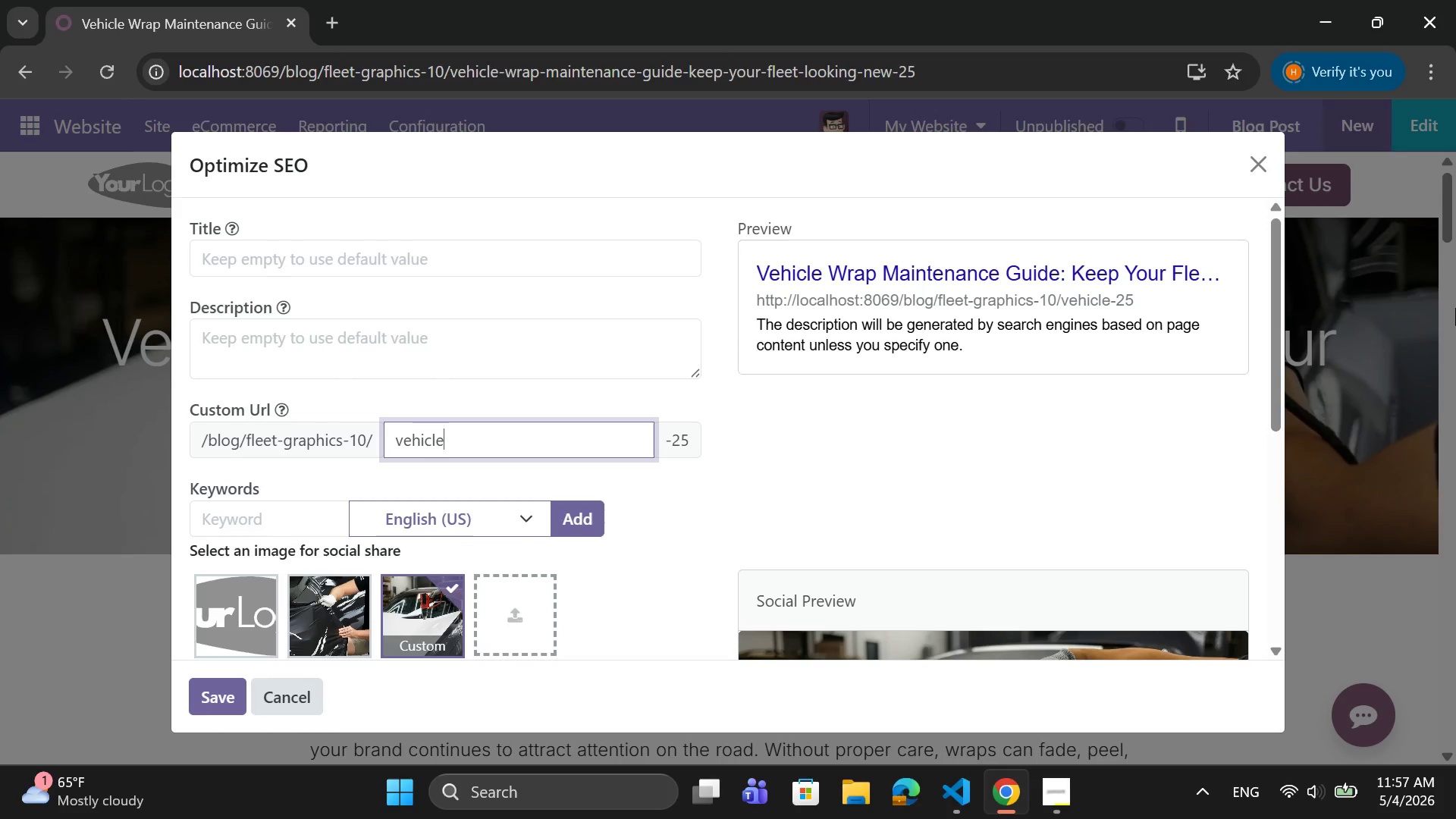 
type(-wrap-)
 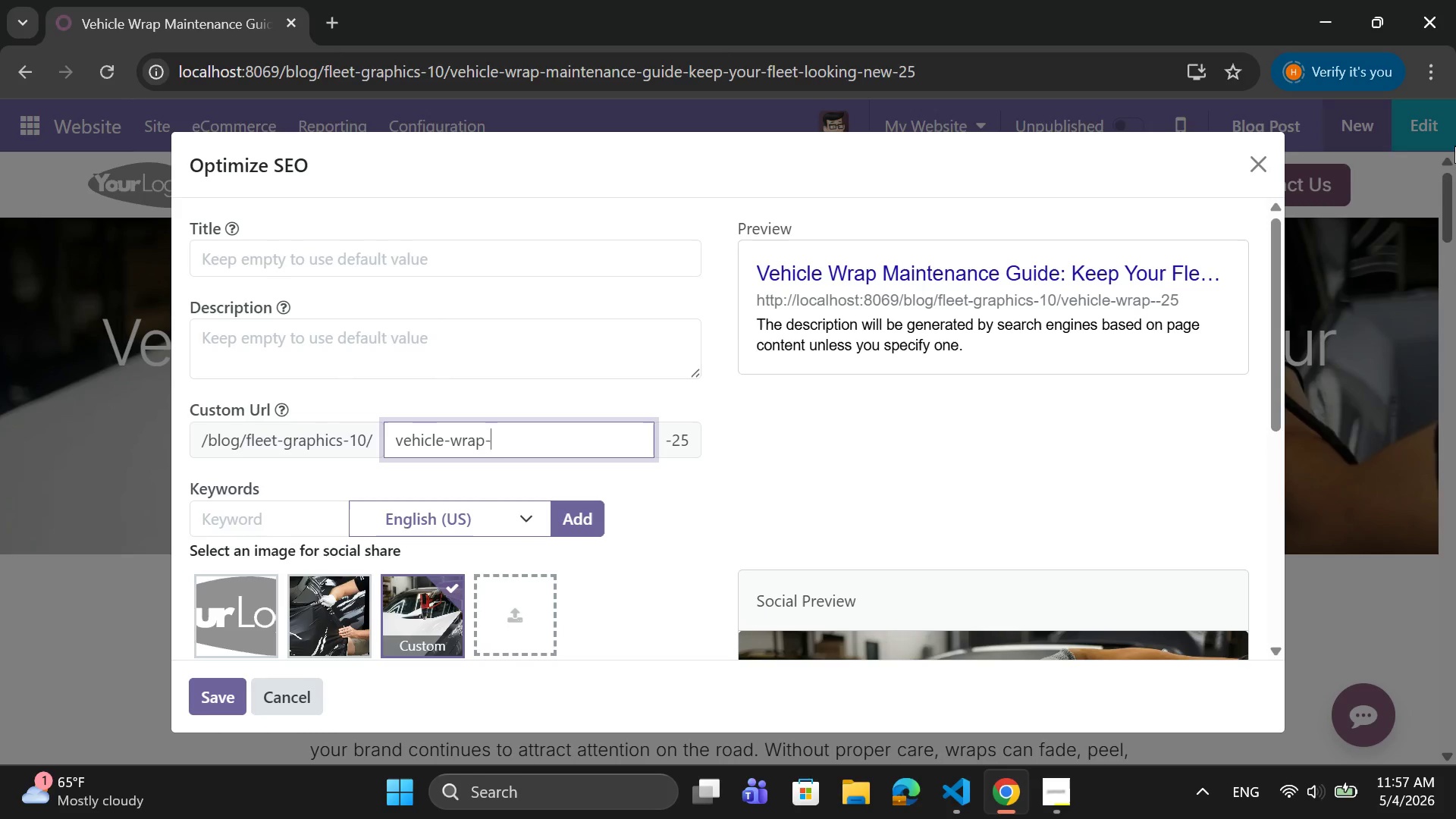 
type(maintenance)
 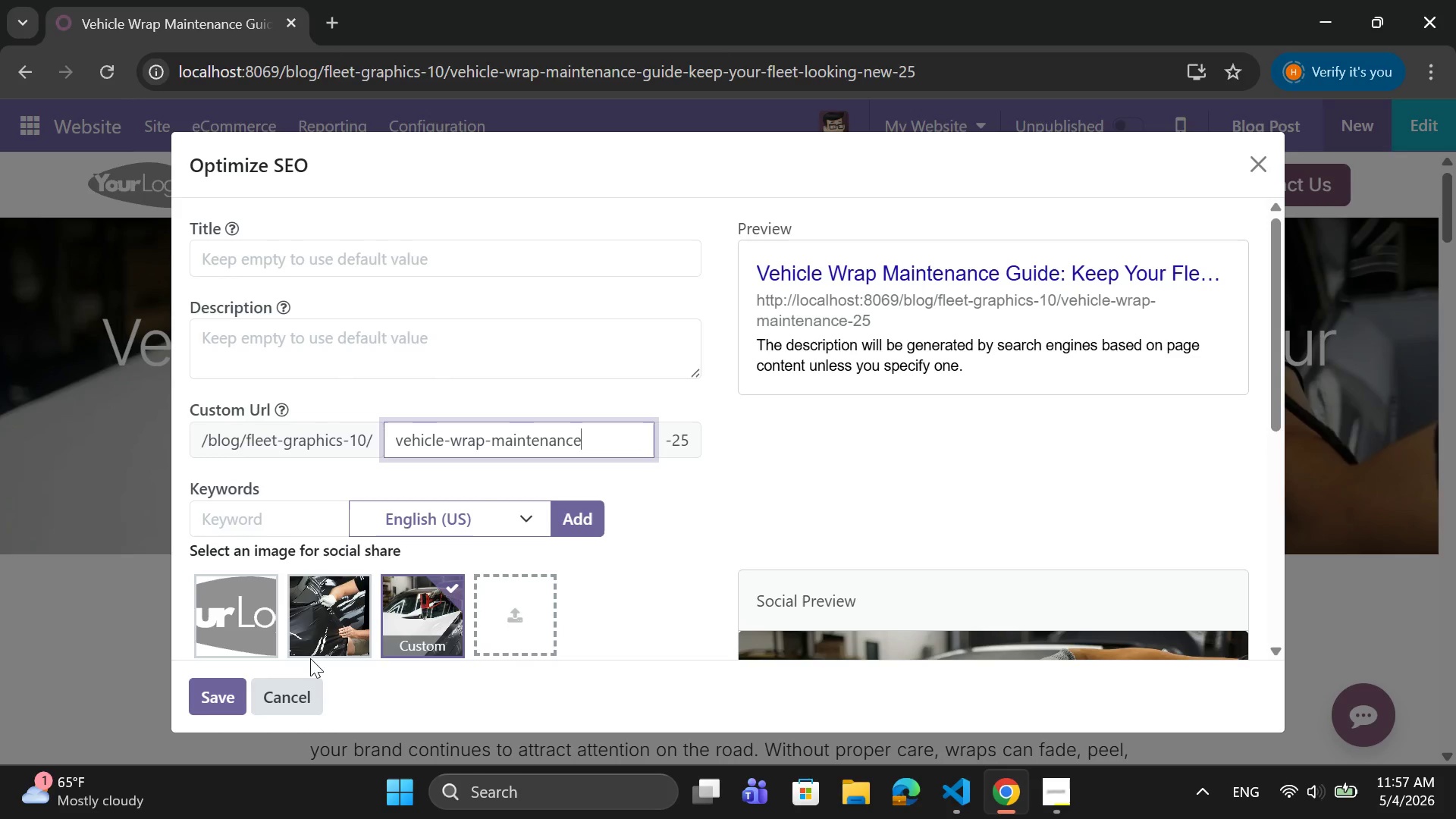 
left_click([400, 339])
 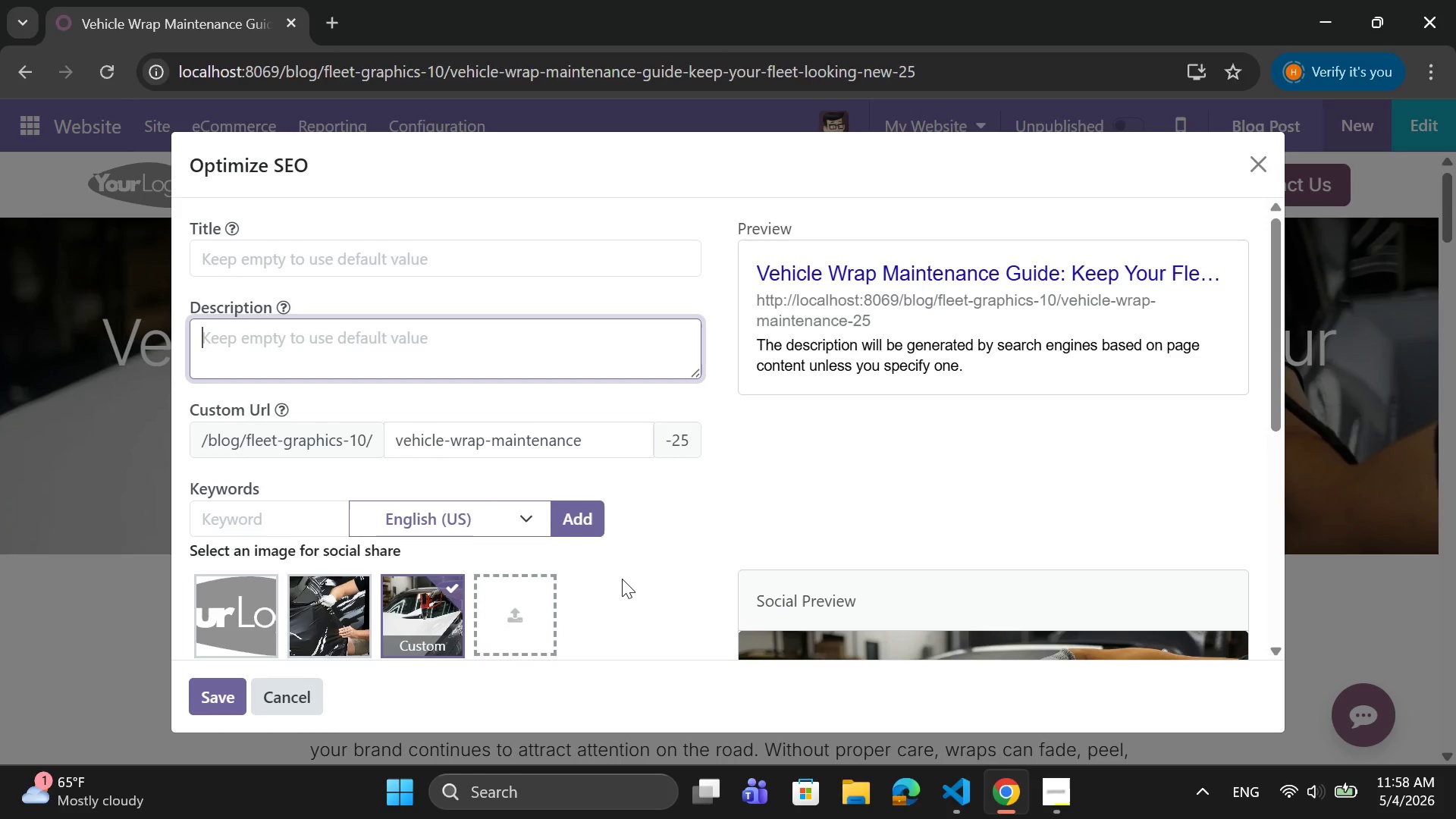 
key(CapsLock)
 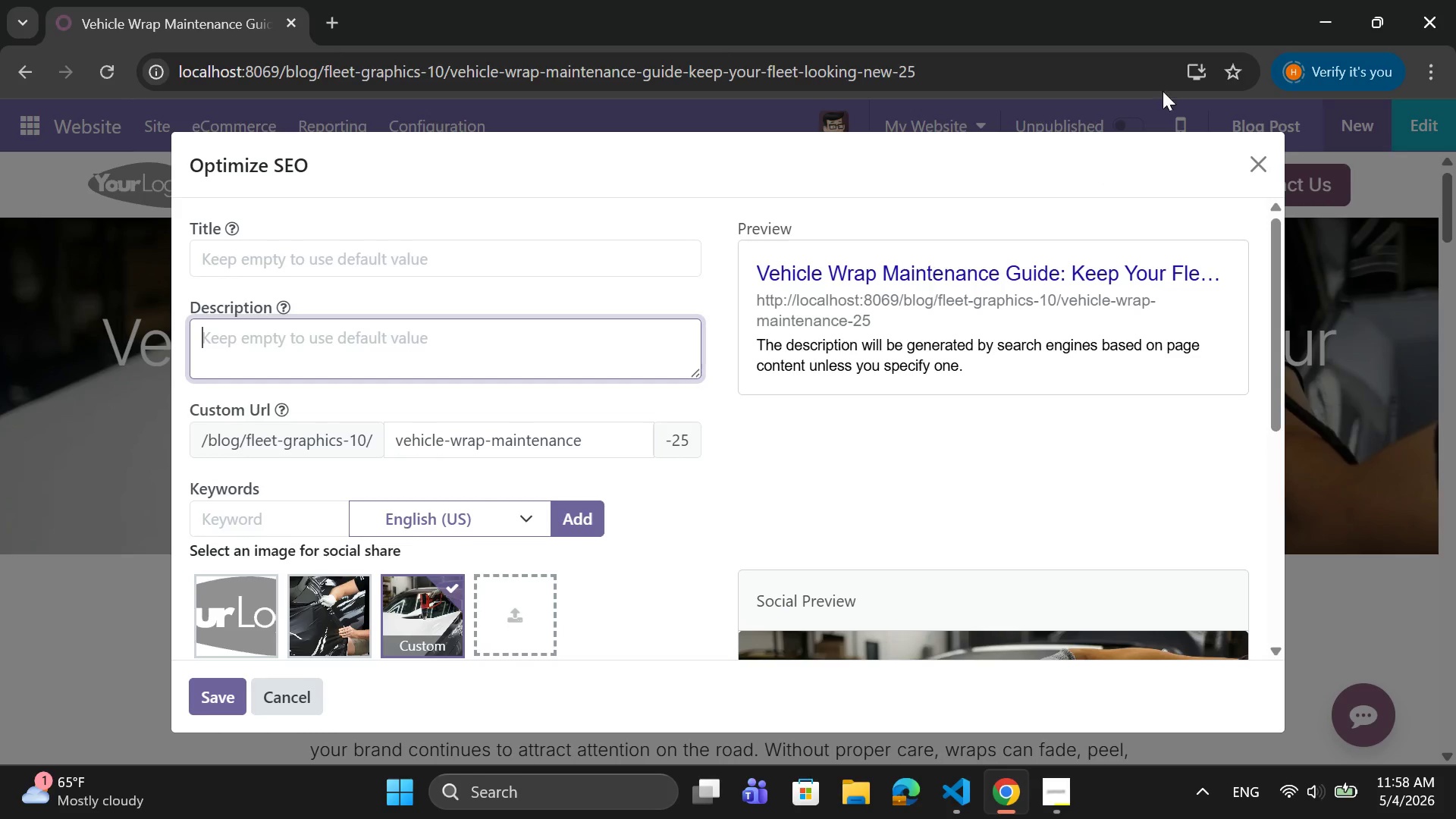 
type(Learn expert vinyl wrap mai)
 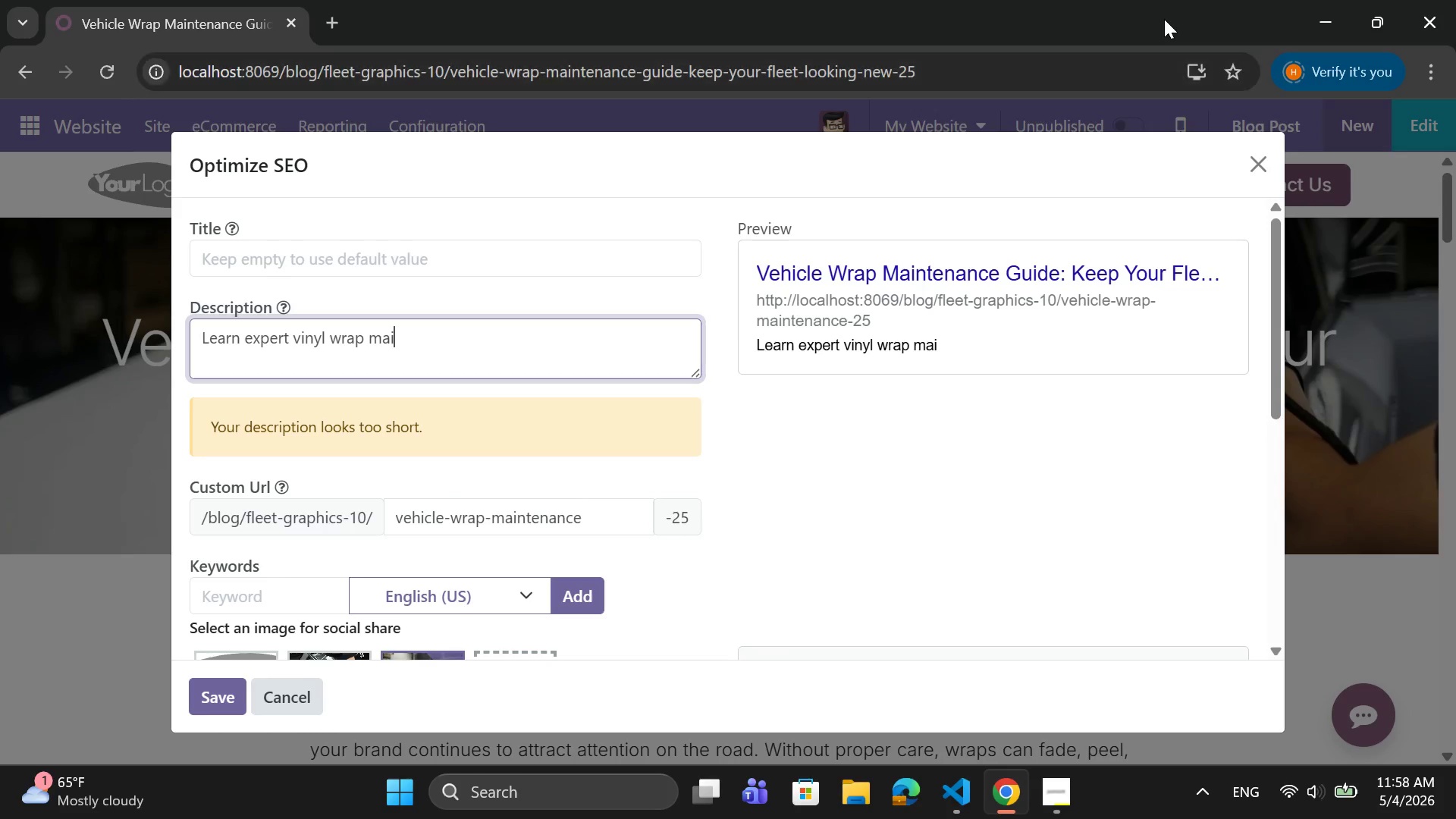 
type(ntenance ti)
 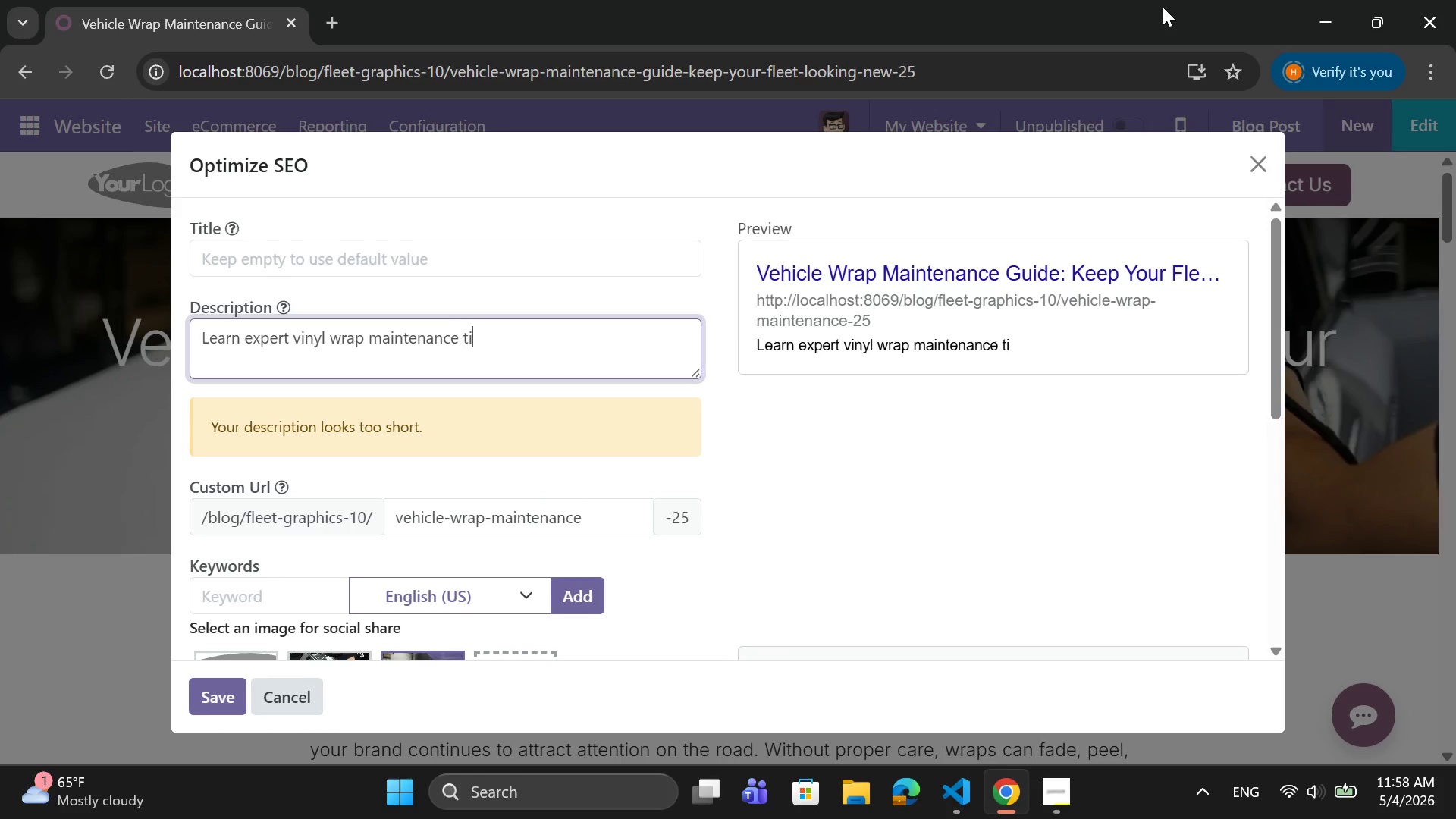 
type(ps to ewxten)
 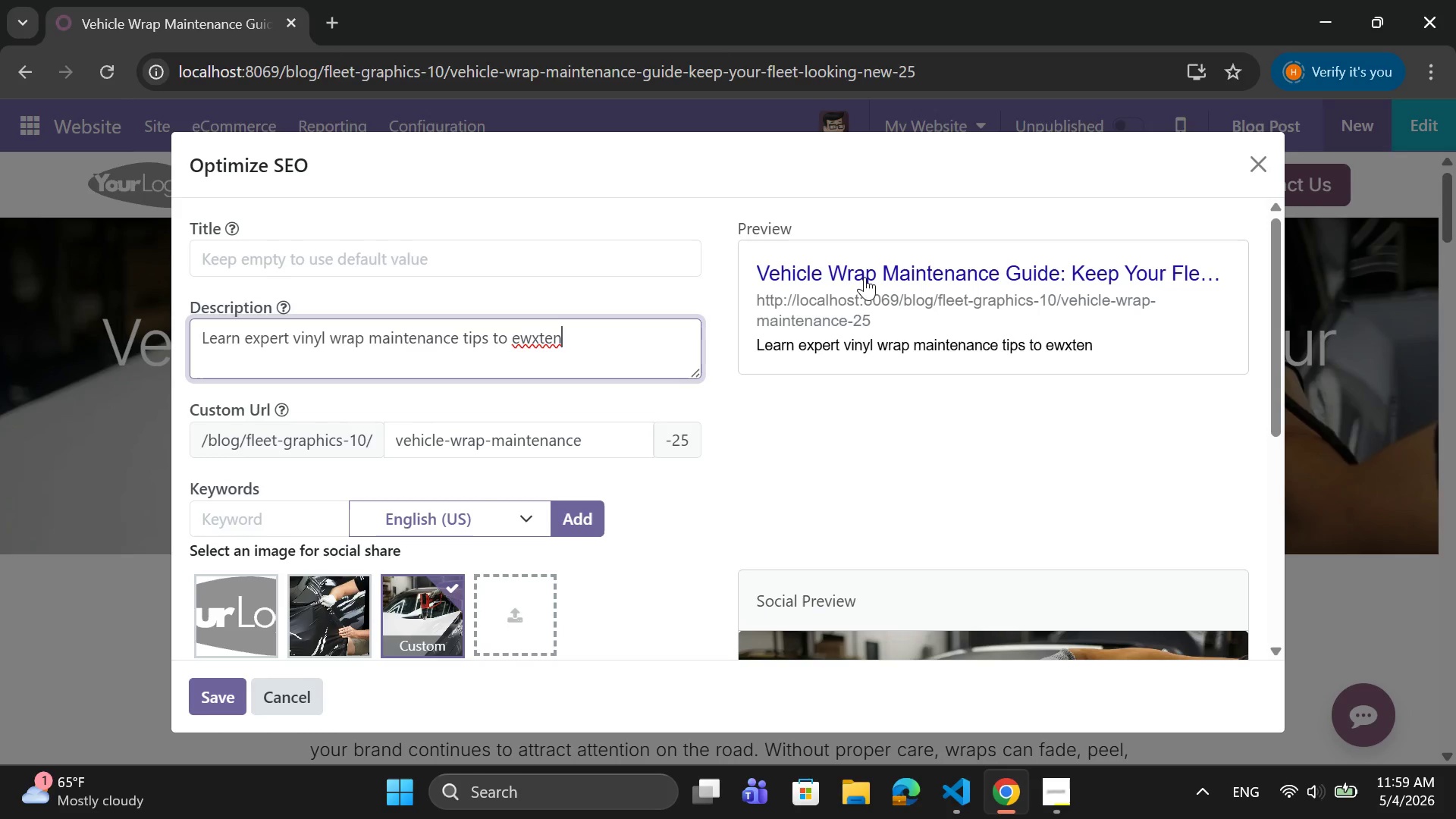 
wait(75.39)
 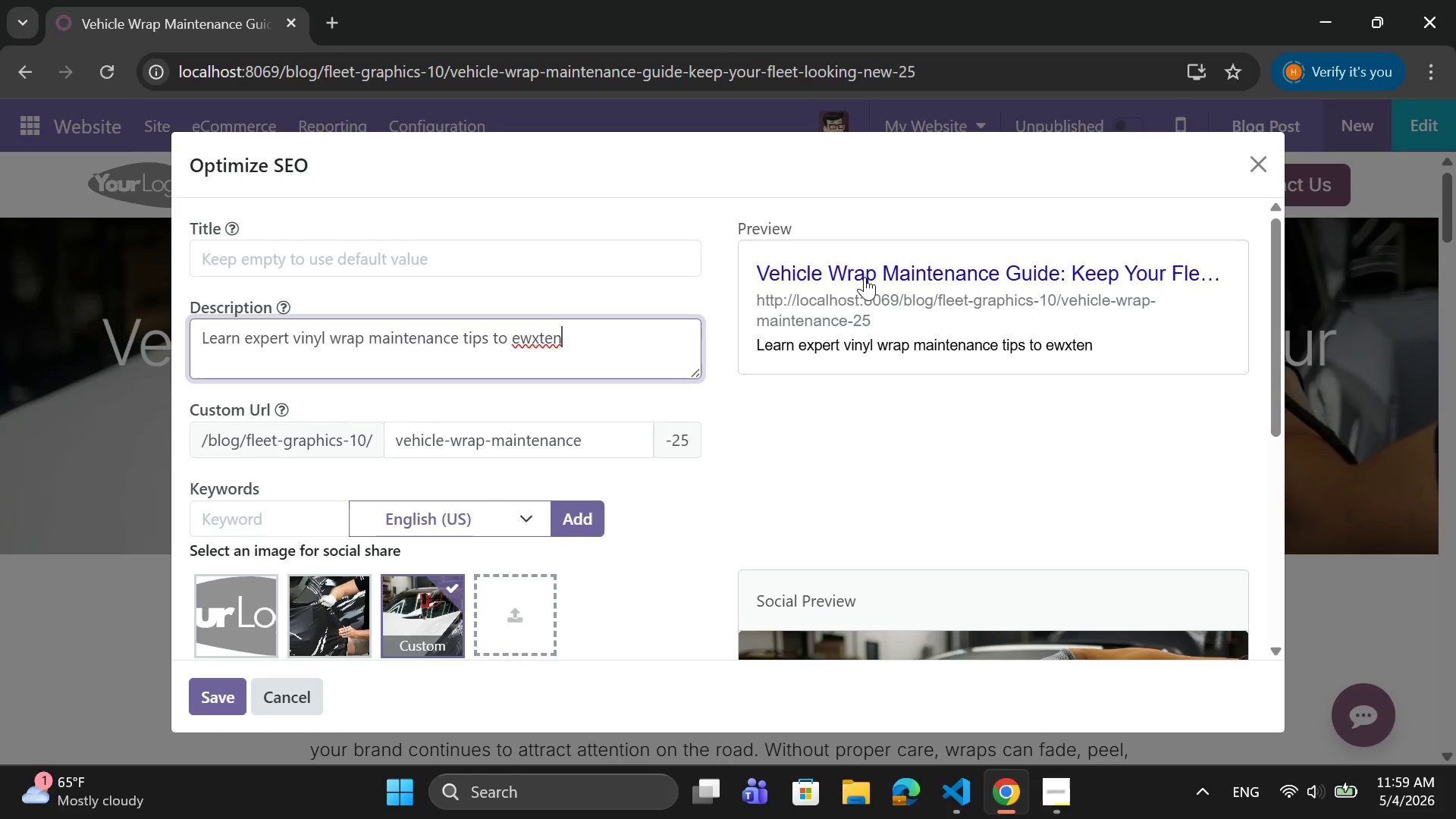 
key(Backspace)
 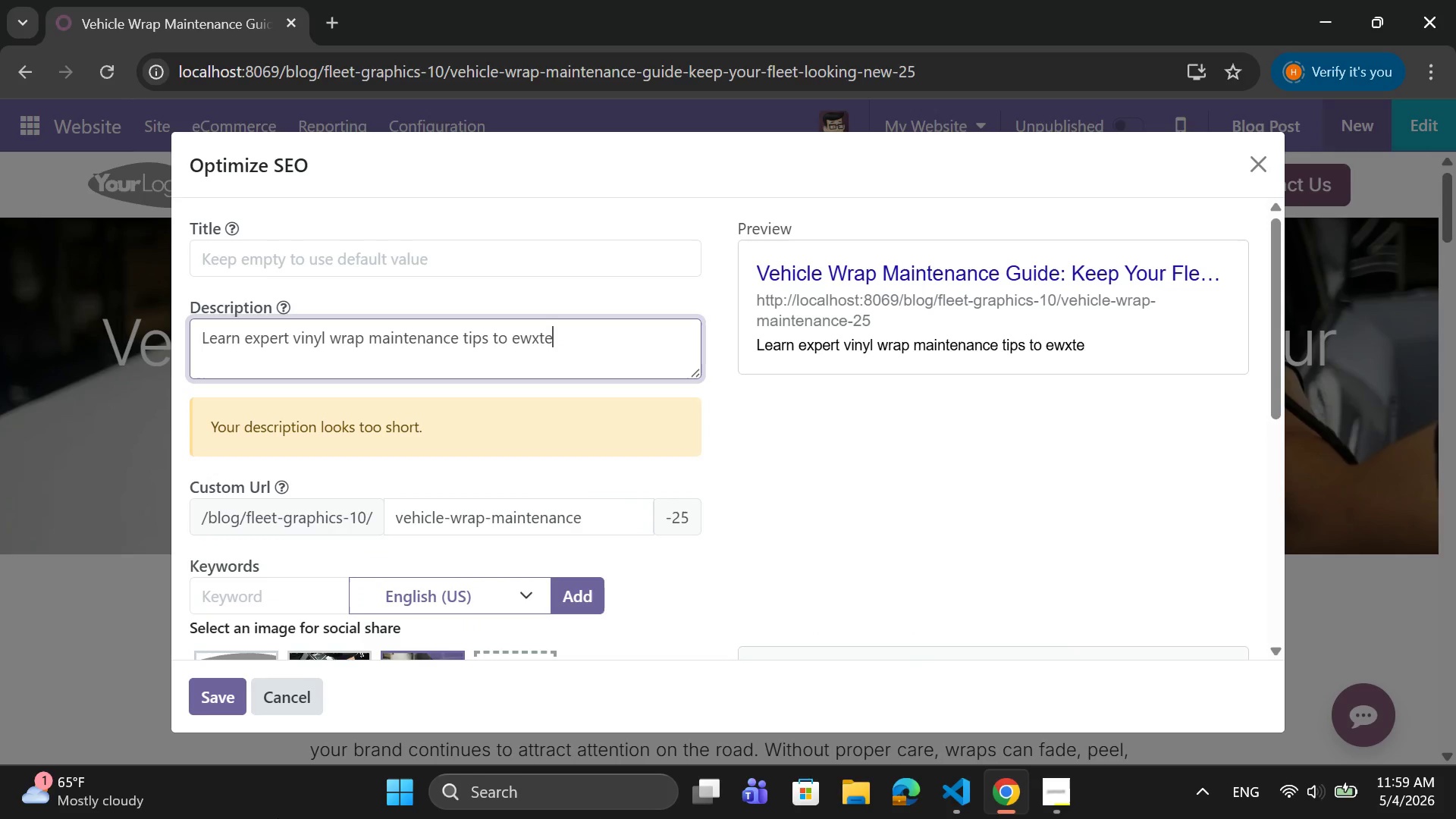 
key(Backspace)
 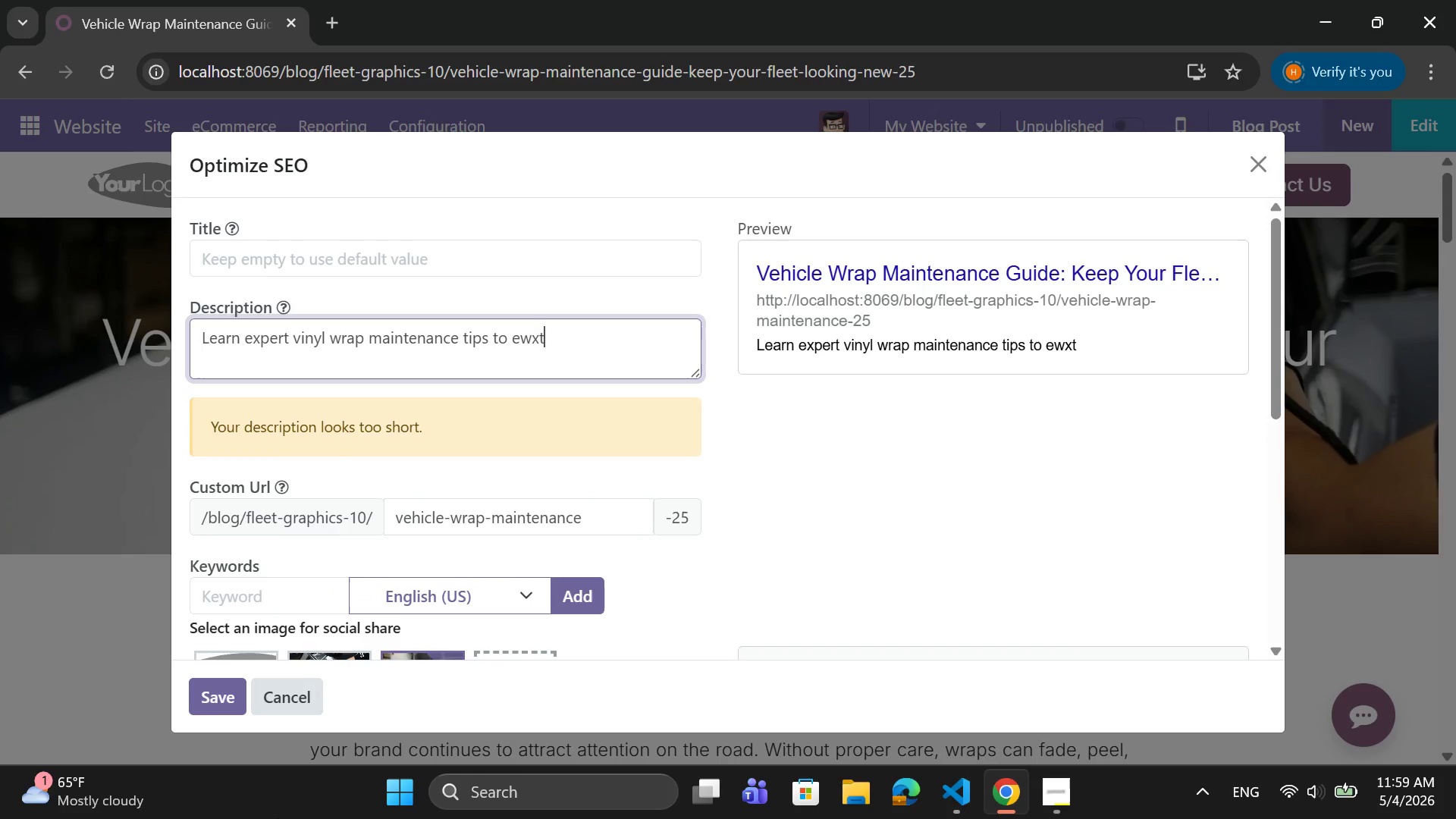 
key(Backspace)
 